 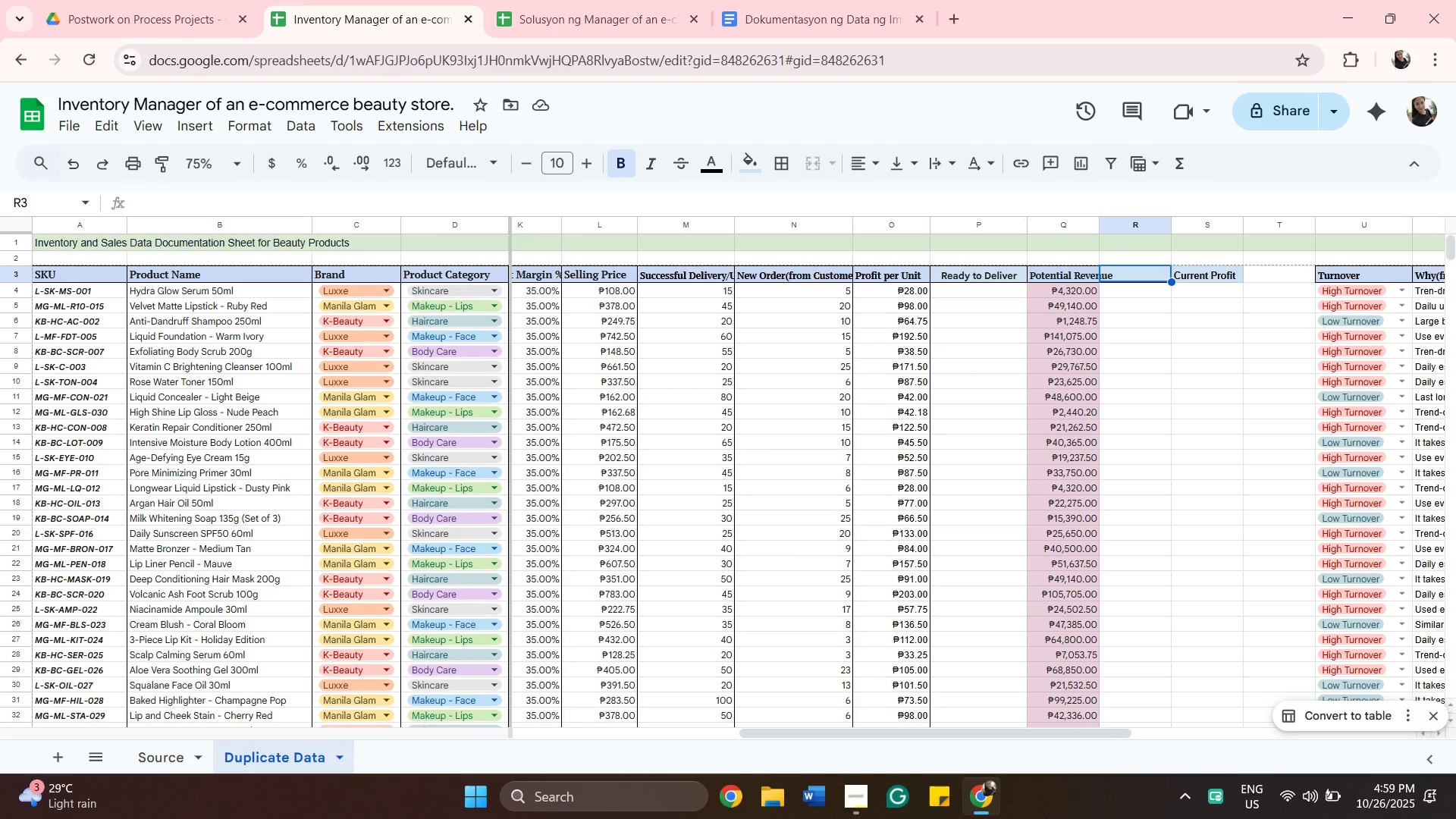 
left_click([566, 14])
 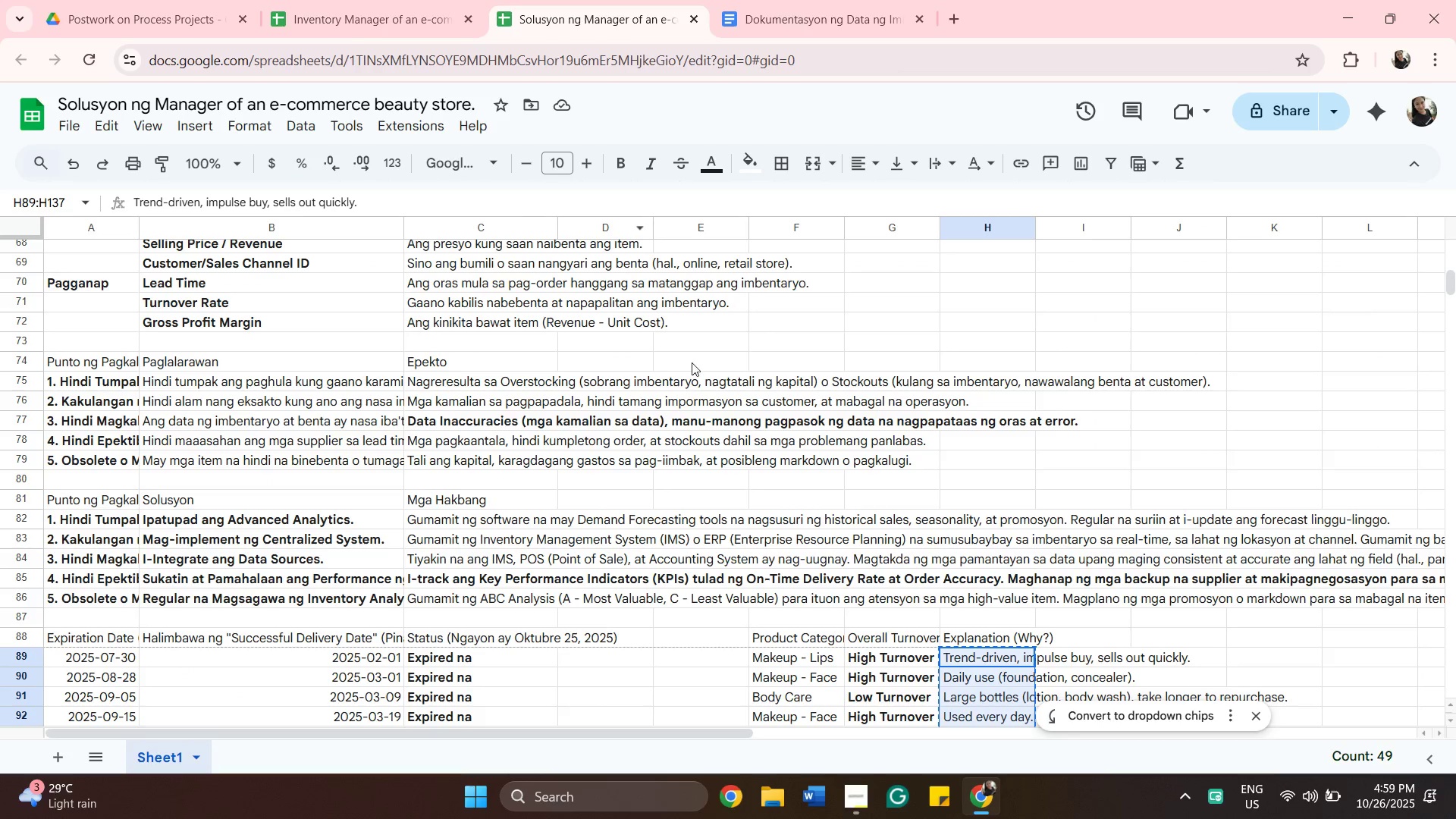 
scroll: coordinate [664, 491], scroll_direction: down, amount: 1.0
 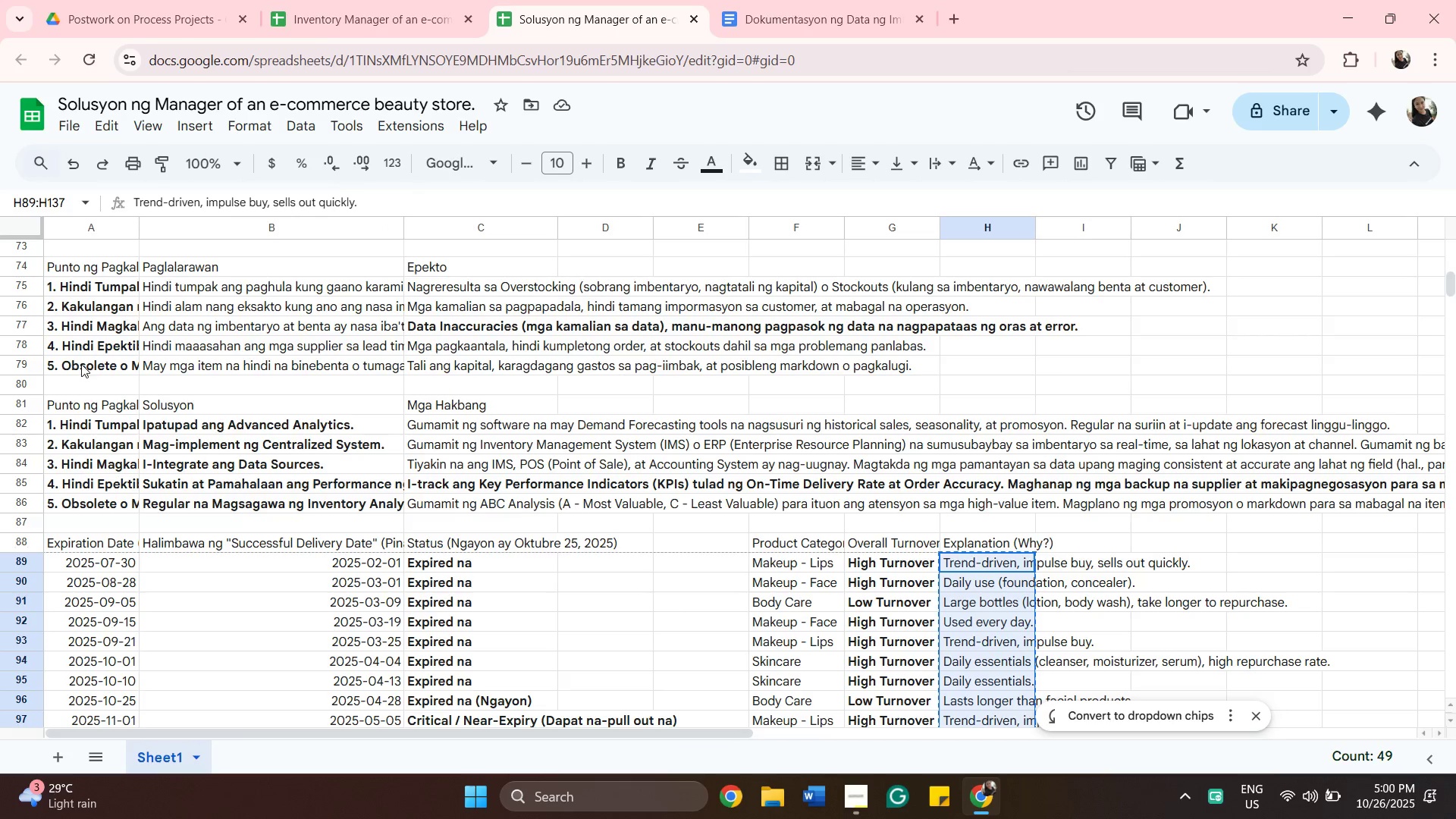 
wait(7.44)
 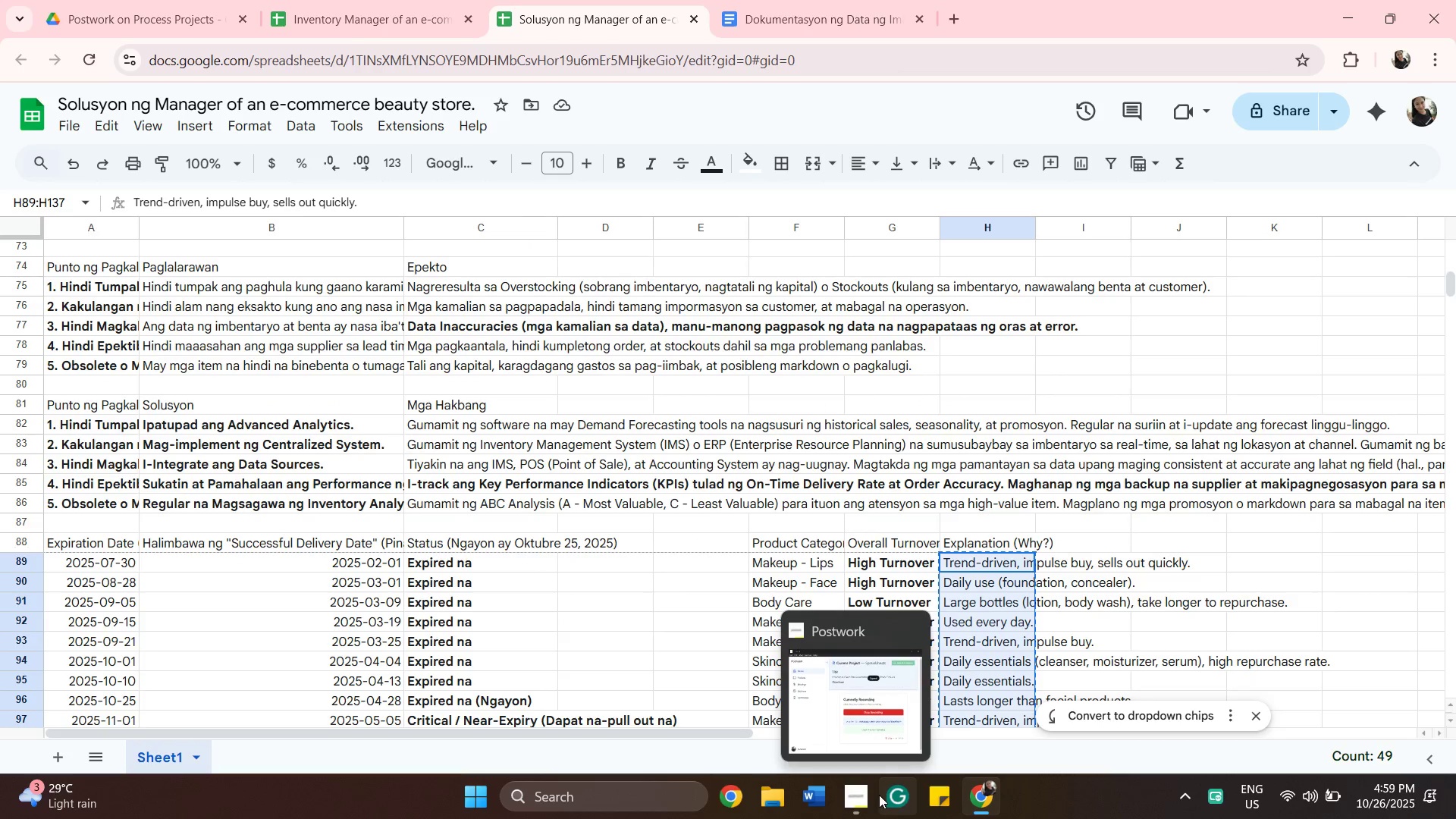 
scroll: coordinate [405, 462], scroll_direction: down, amount: 1.0
 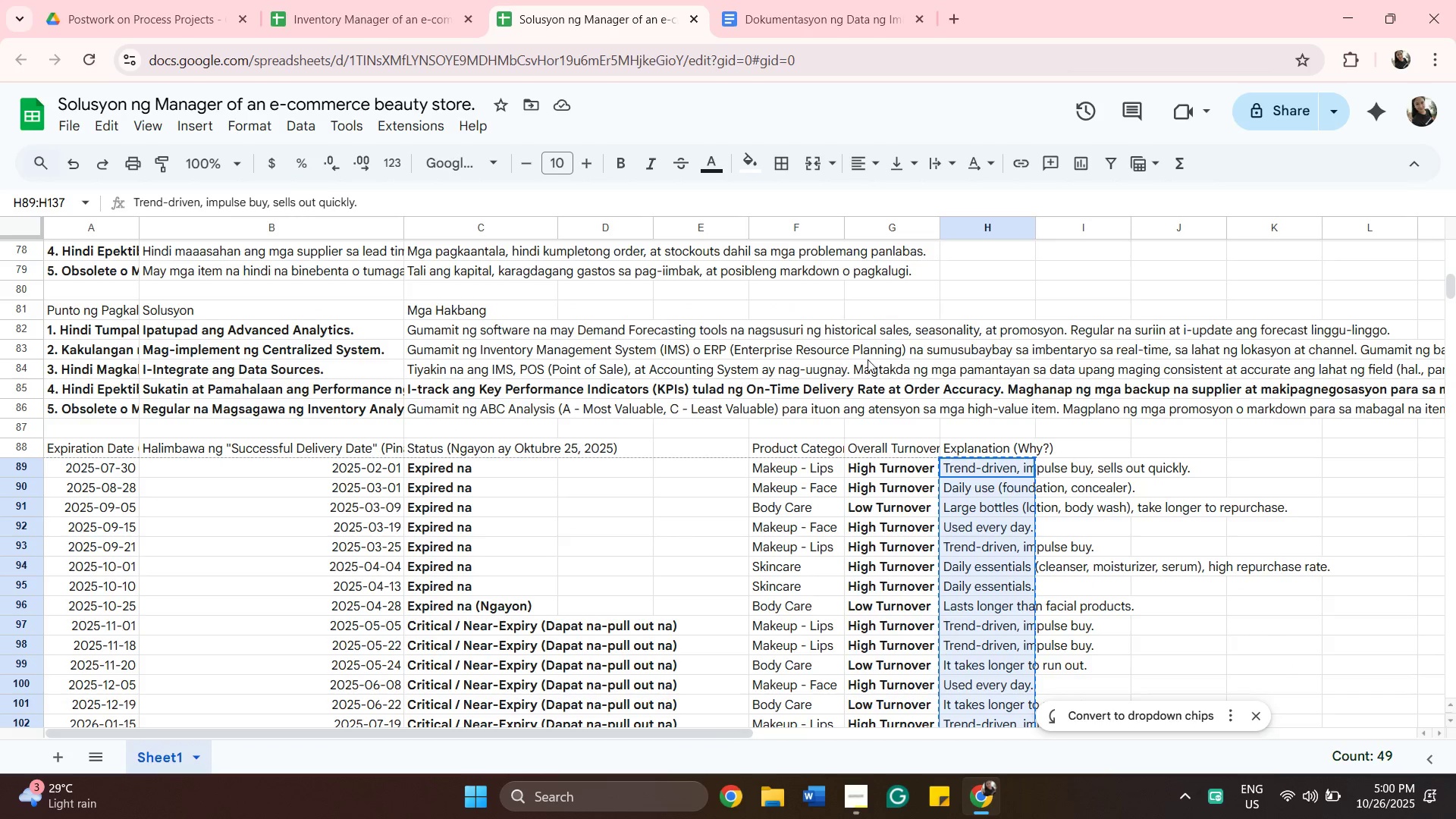 
wait(8.45)
 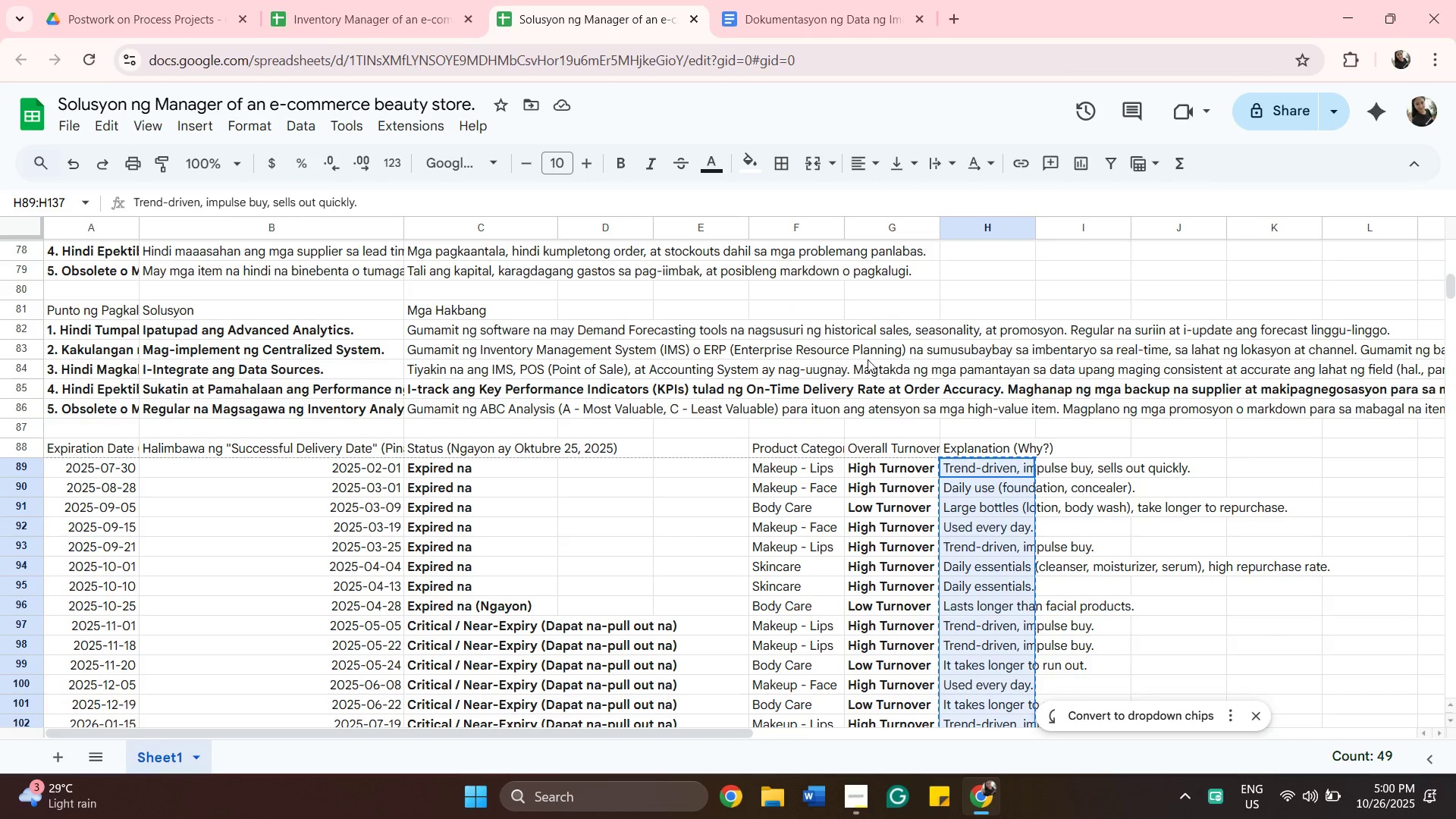 
left_click([372, 26])
 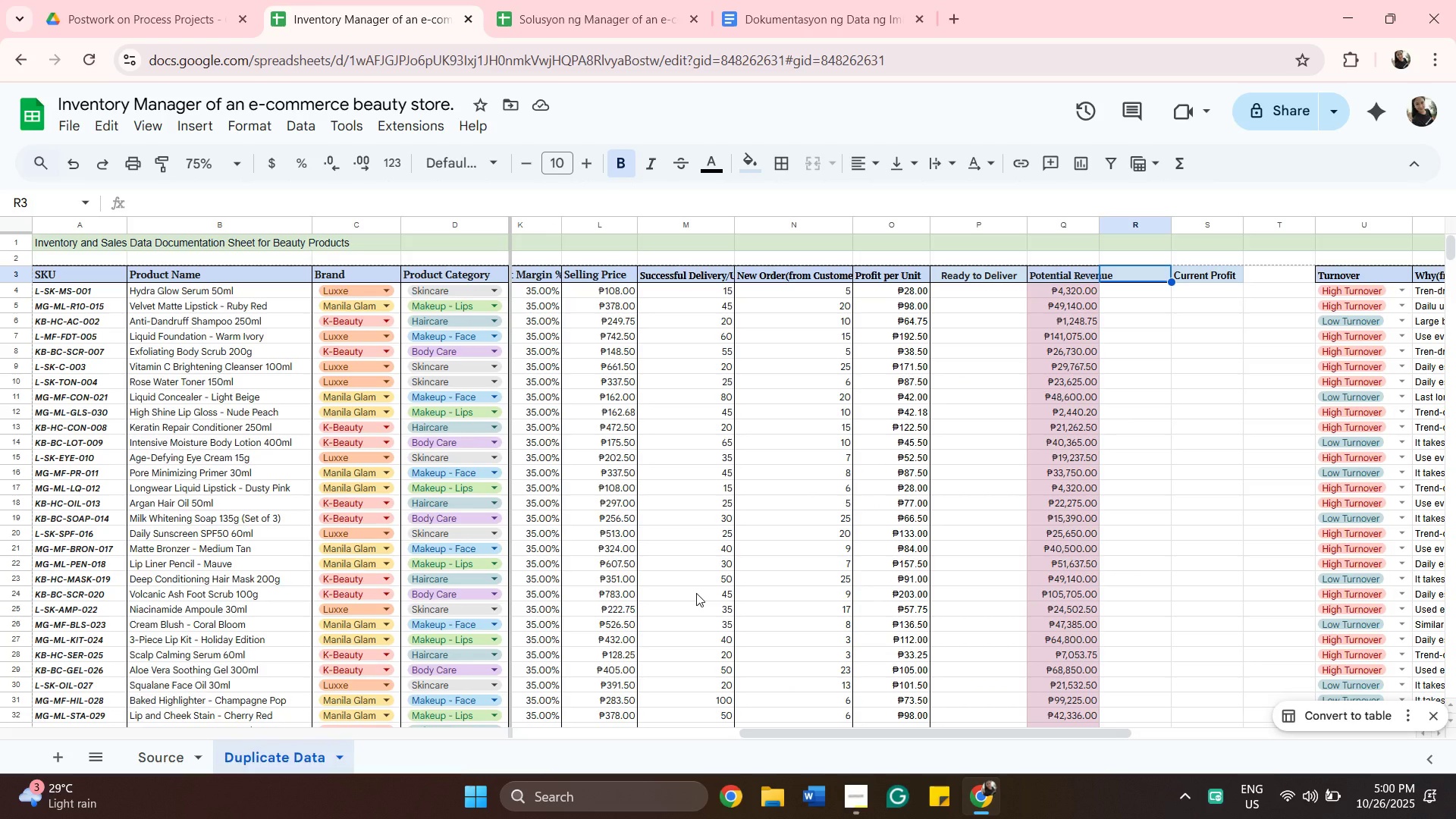 
wait(7.32)
 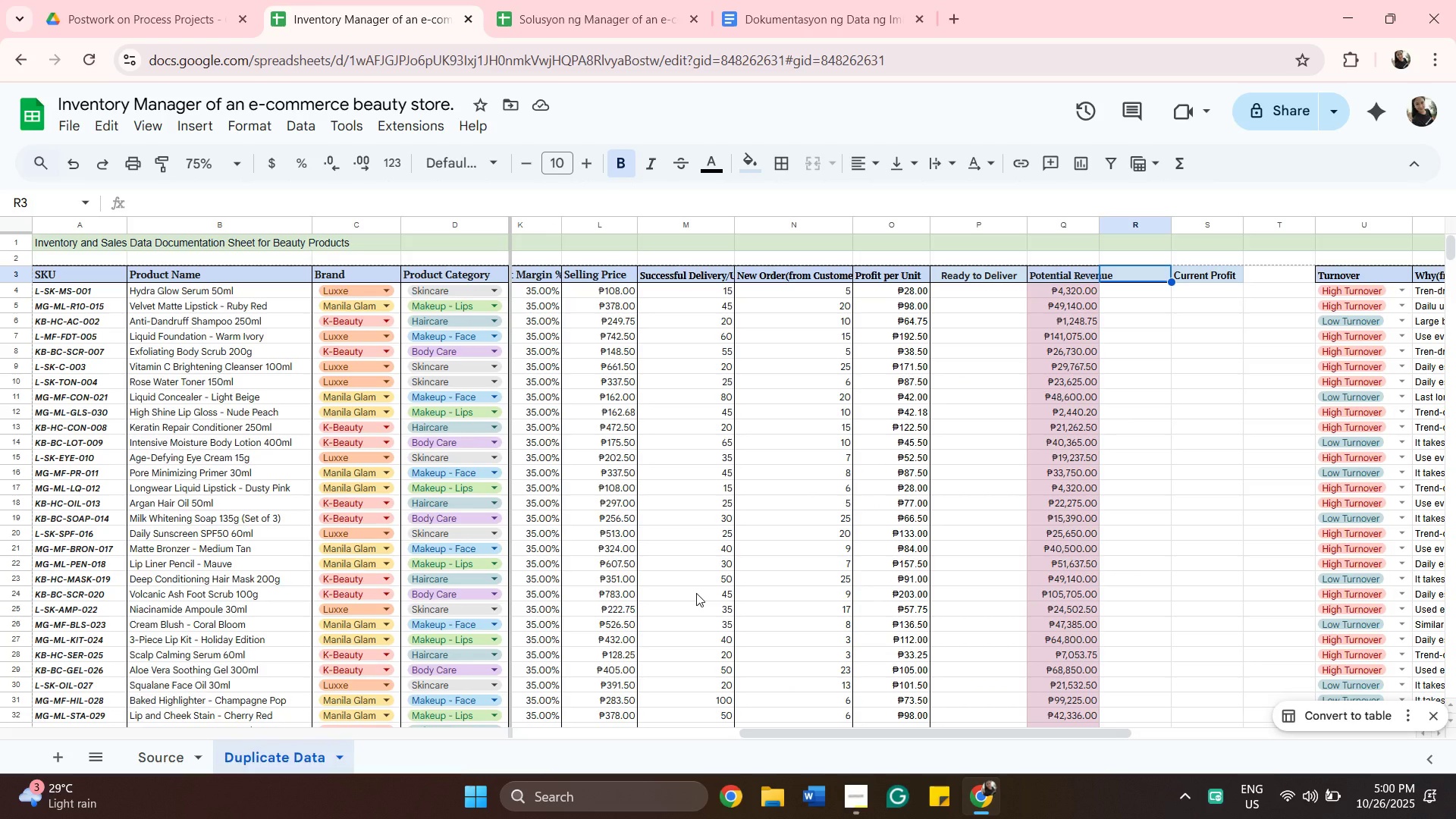 
left_click_drag(start_coordinate=[779, 728], to_coordinate=[919, 733])
 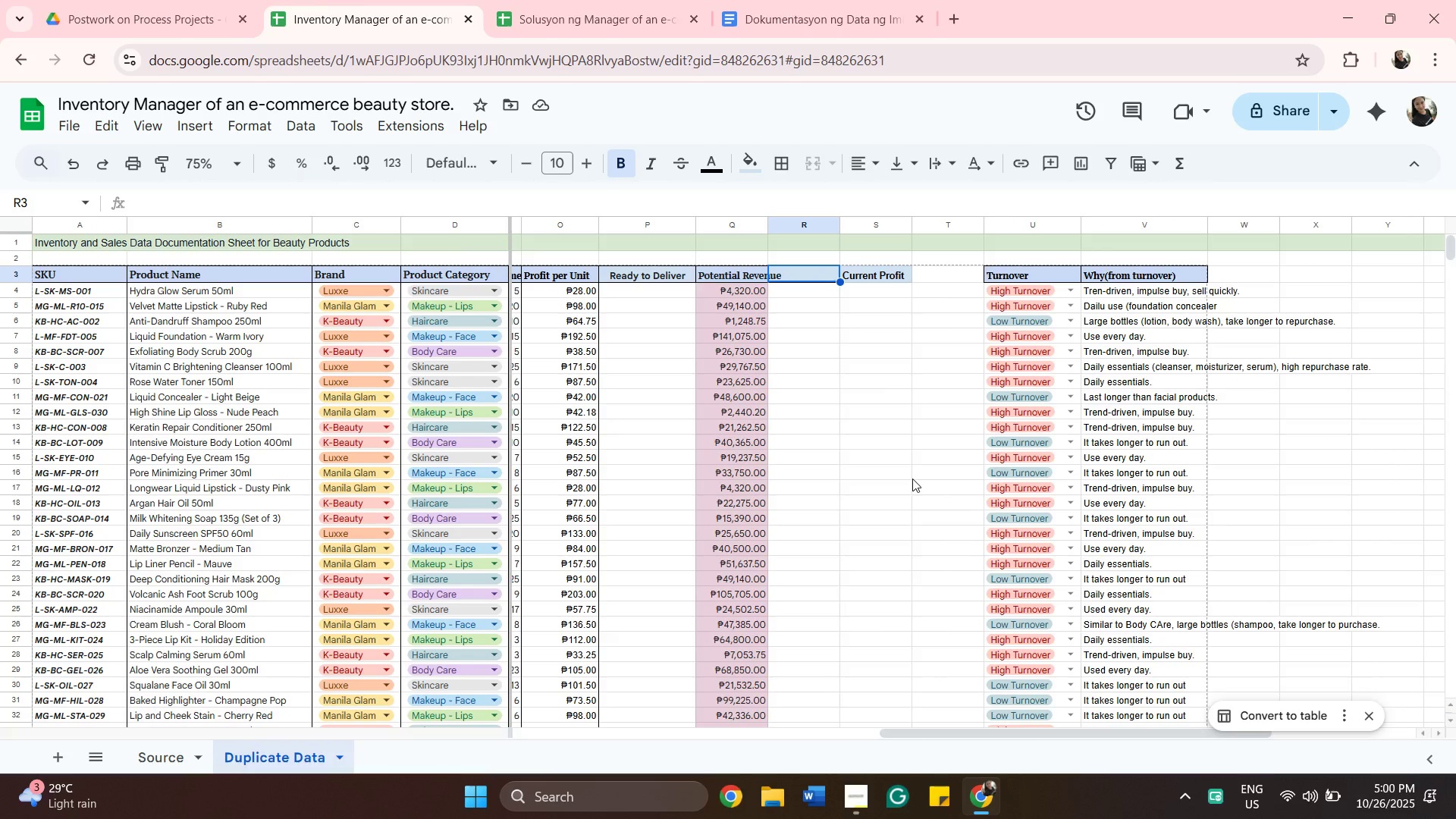 
wait(5.58)
 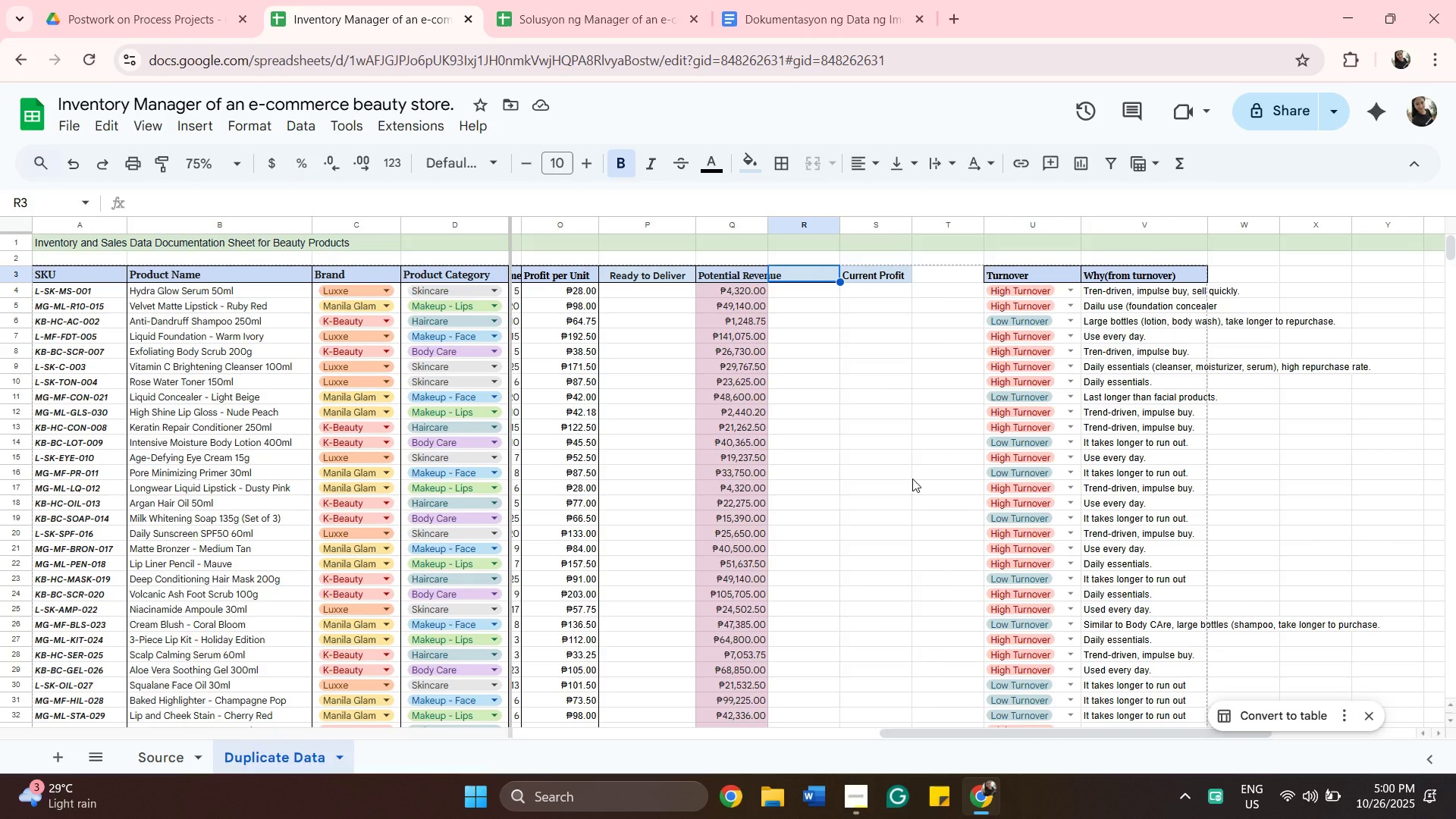 
scroll: coordinate [794, 514], scroll_direction: up, amount: 3.0
 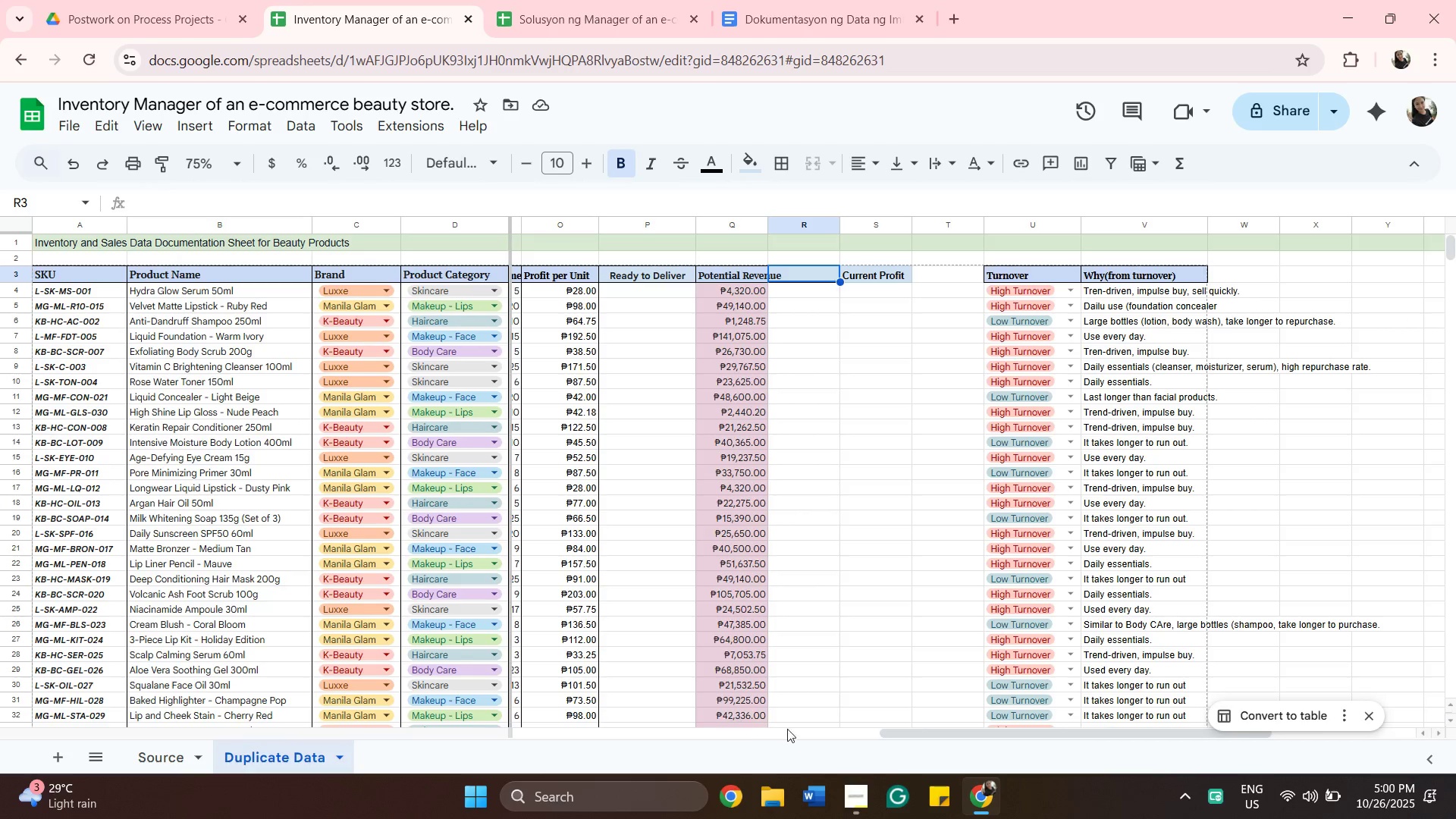 
left_click_drag(start_coordinate=[918, 735], to_coordinate=[847, 733])
 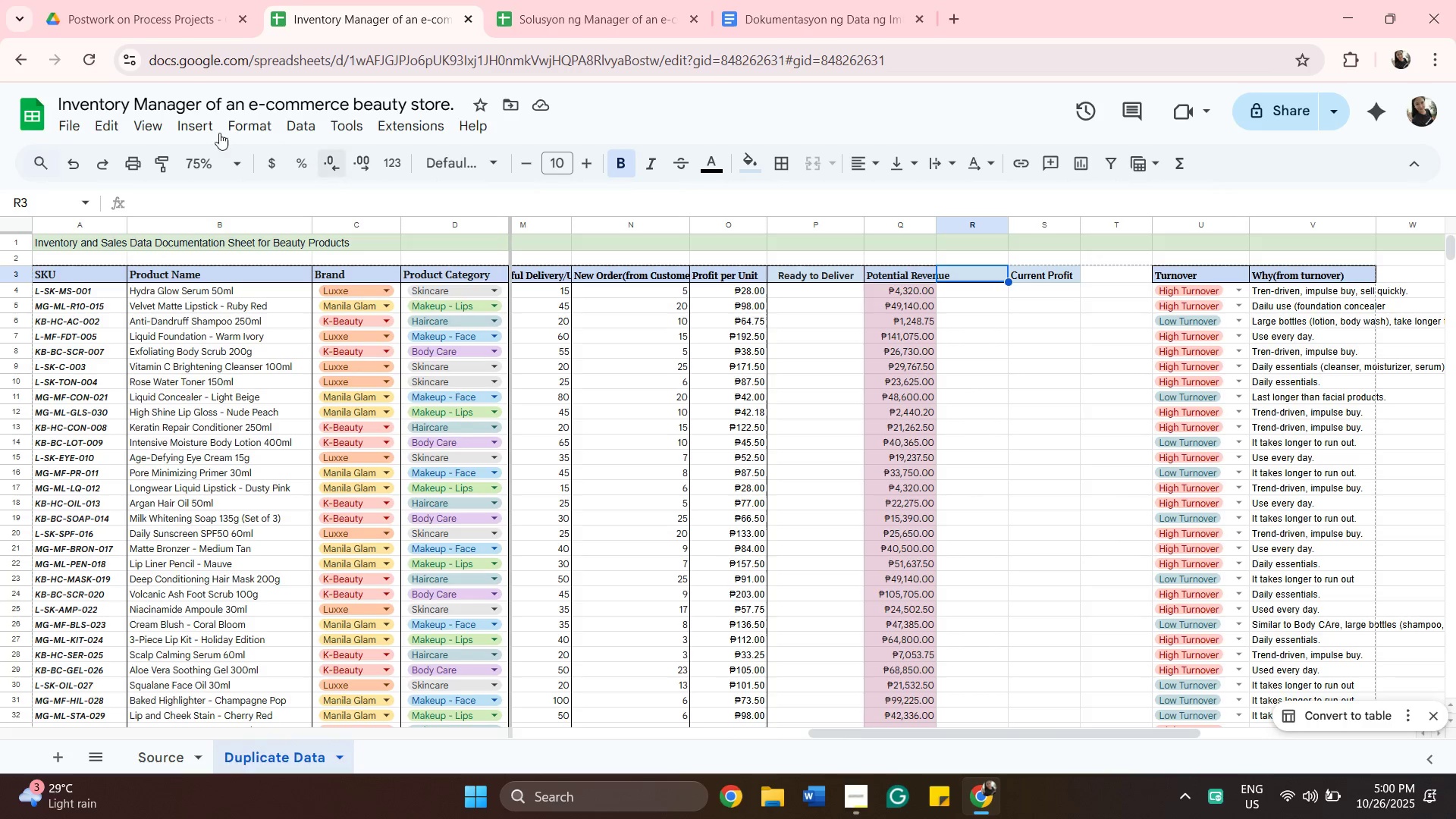 
left_click([196, 121])
 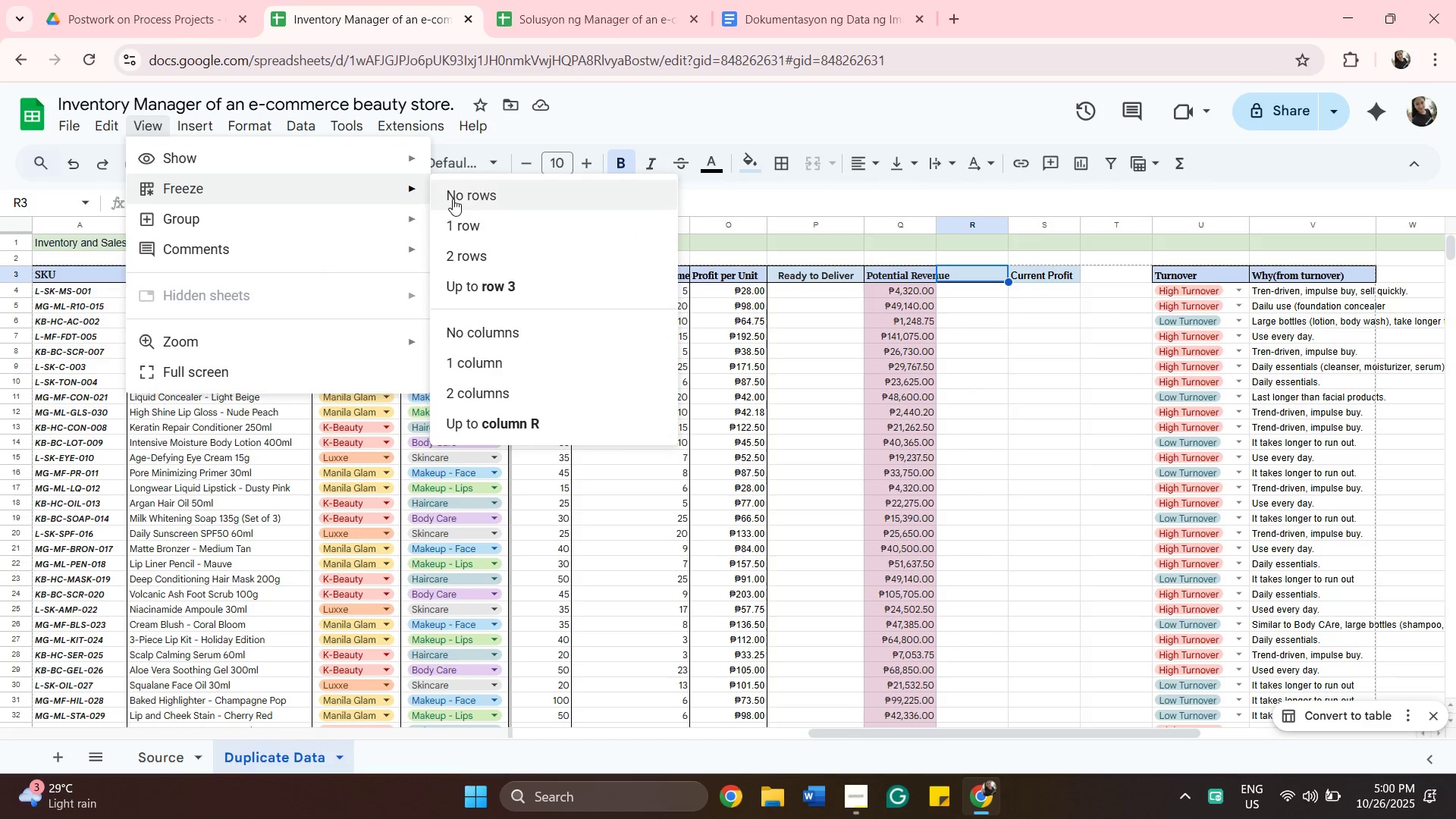 
left_click([463, 199])
 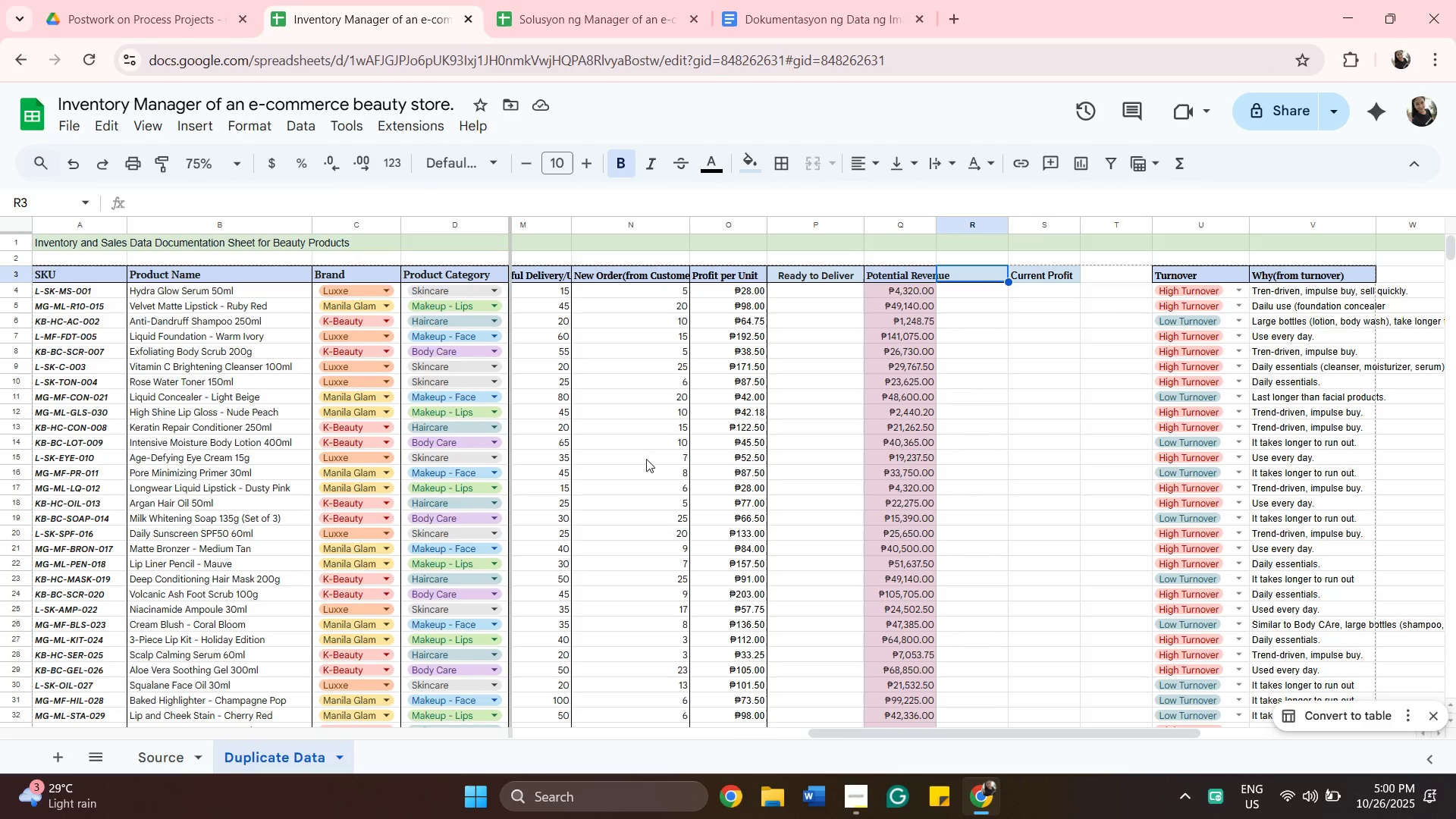 
mouse_move([171, 118])
 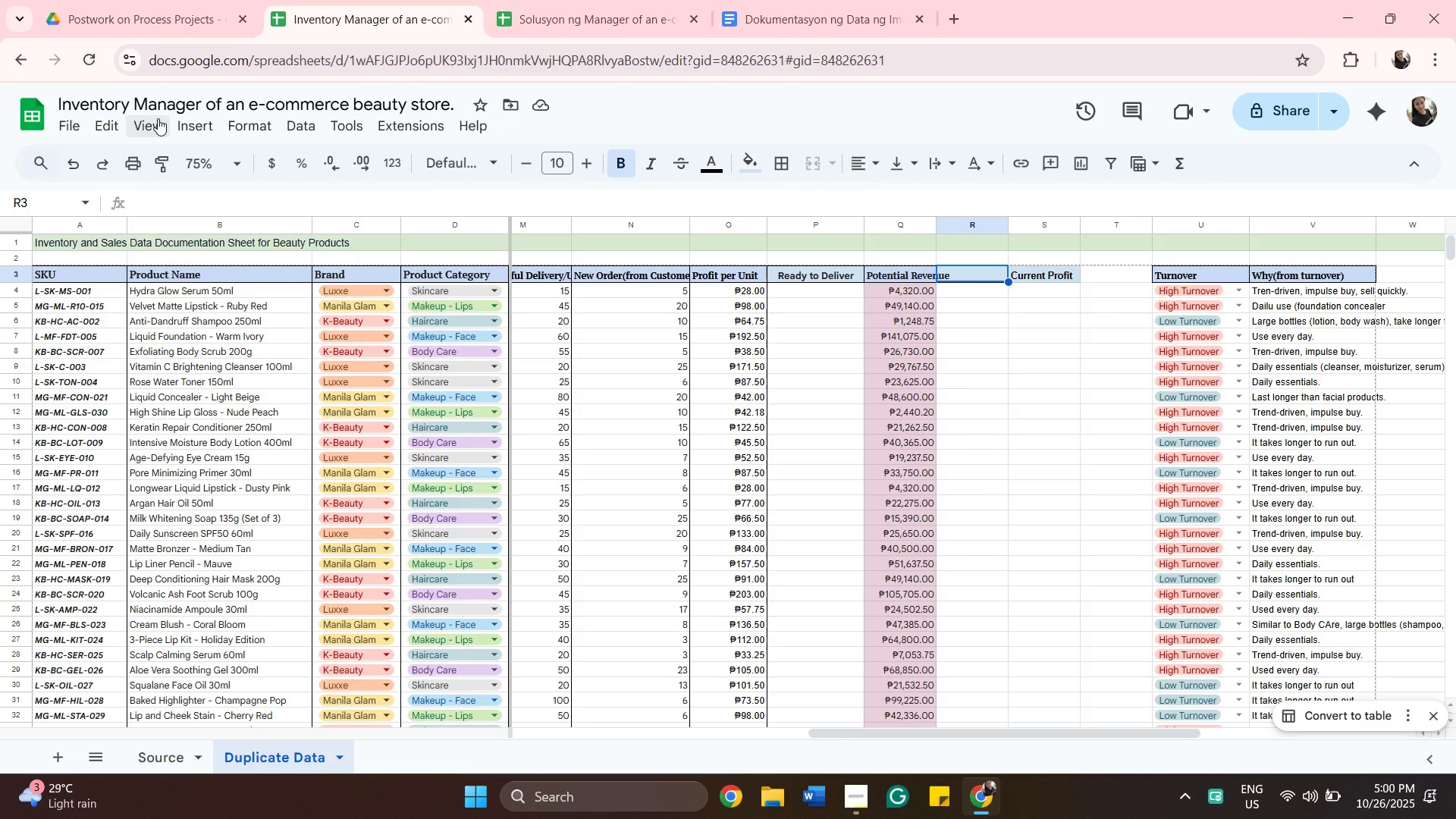 
left_click([158, 118])
 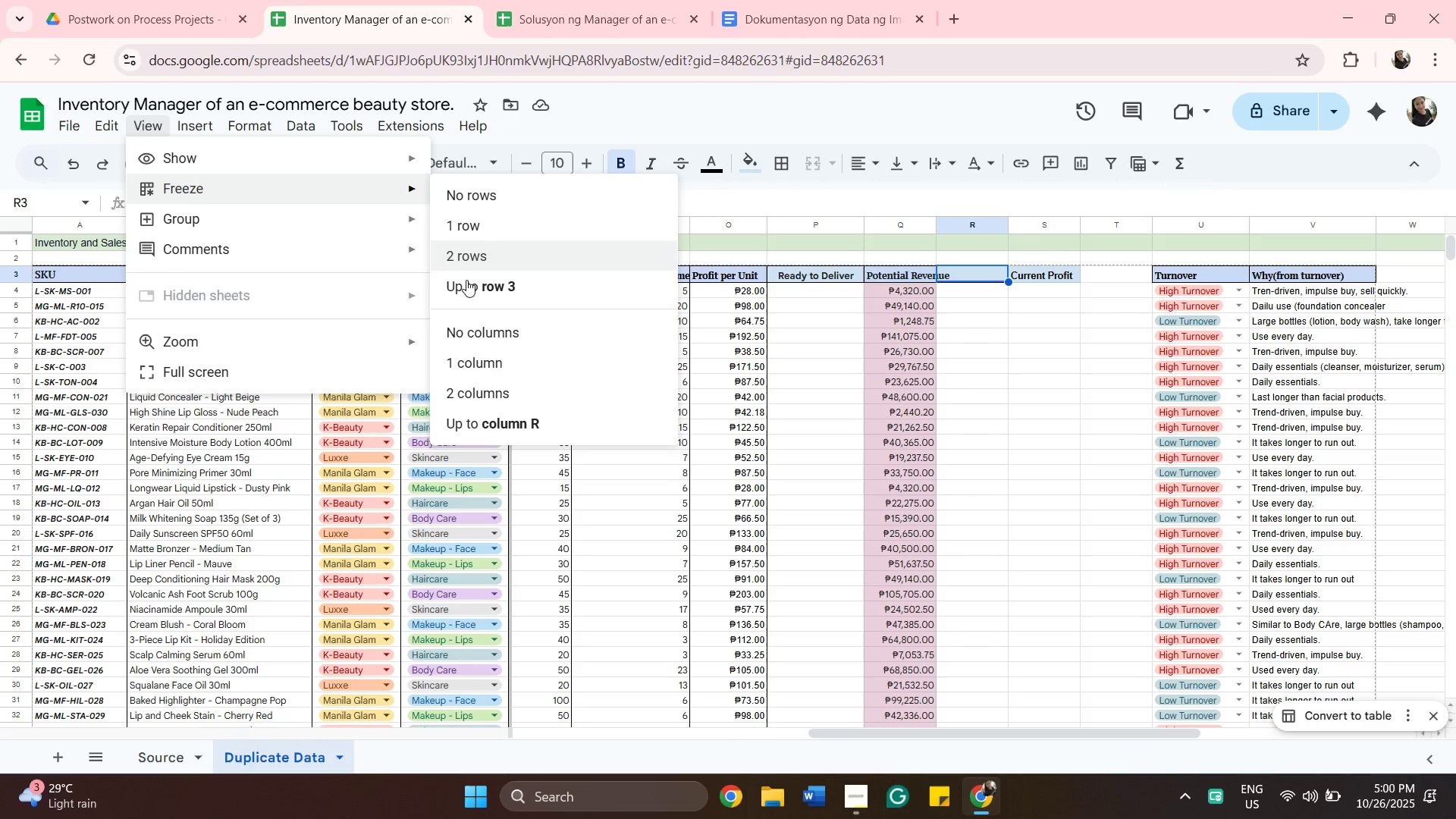 
left_click([492, 339])
 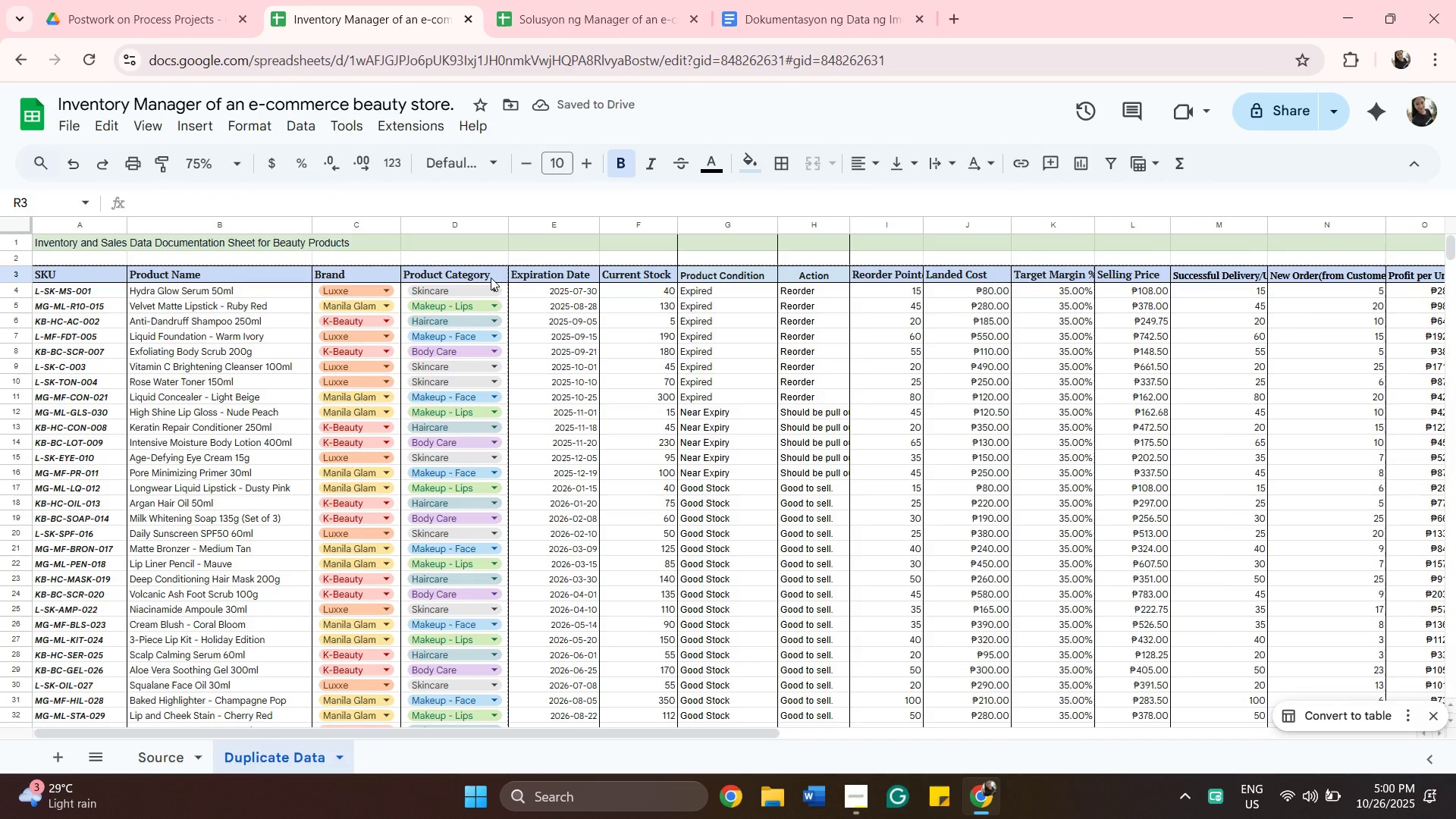 
left_click([480, 258])
 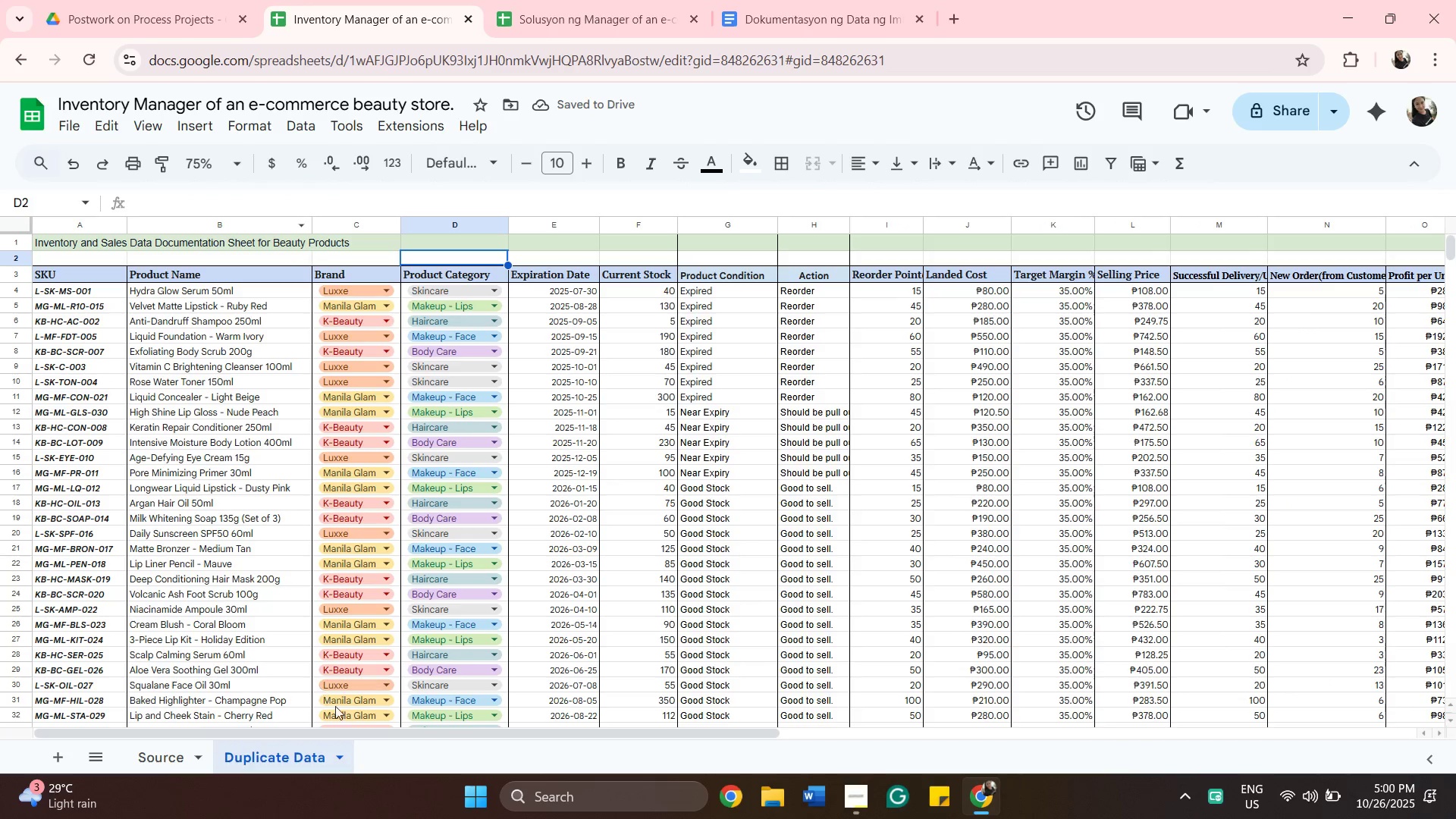 
left_click_drag(start_coordinate=[365, 733], to_coordinate=[208, 739])
 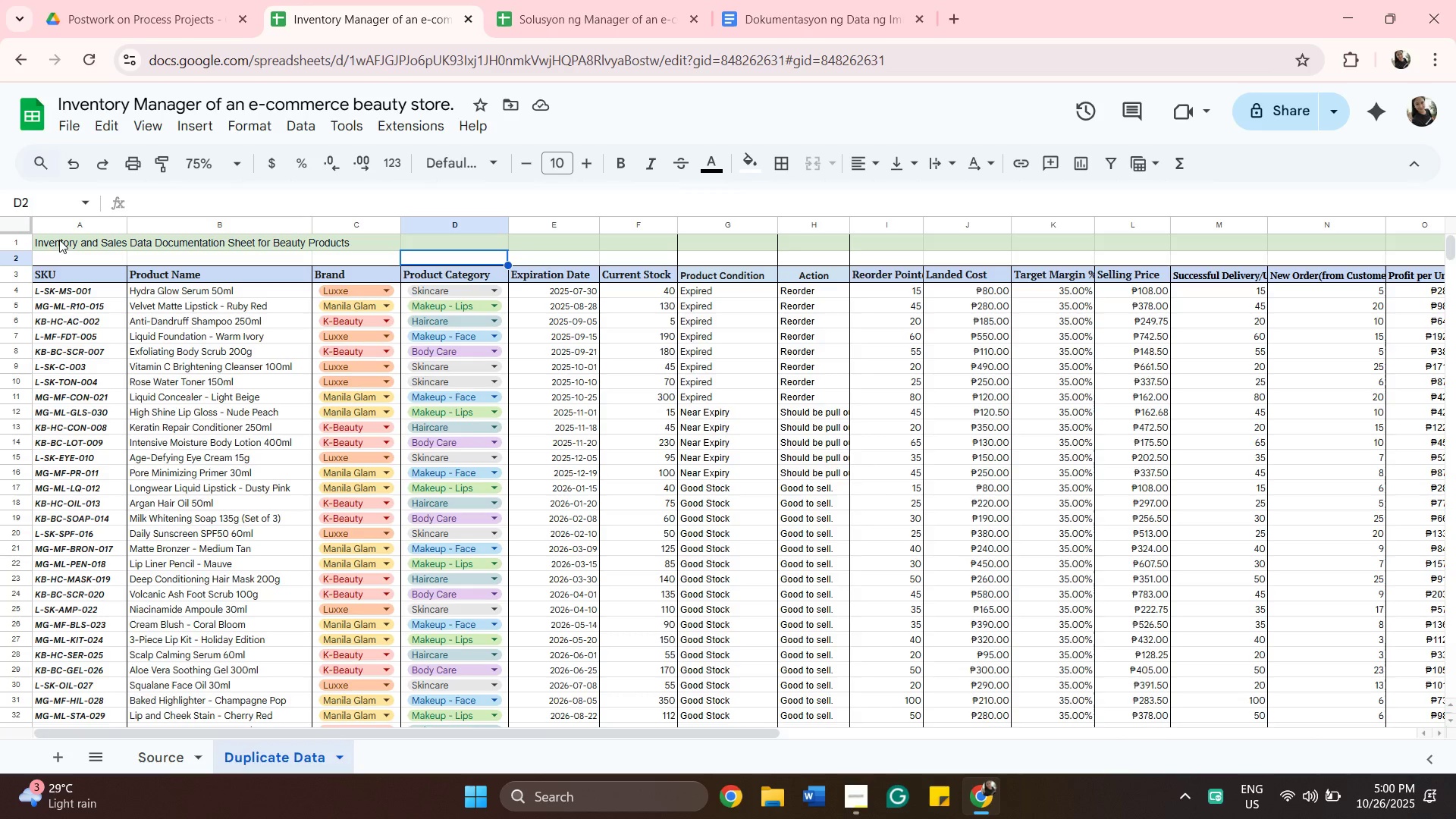 
left_click([58, 237])
 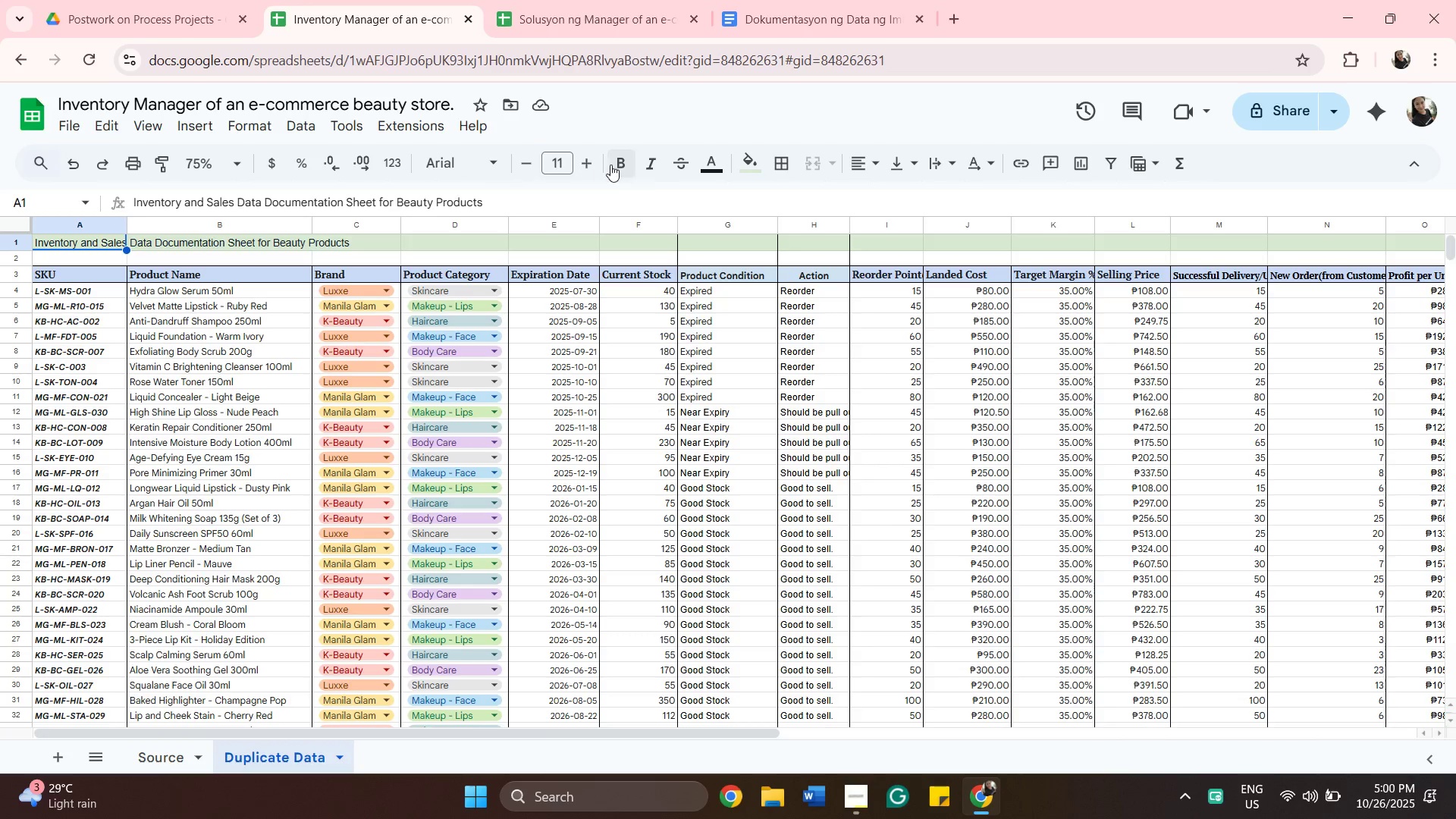 
left_click([585, 167])
 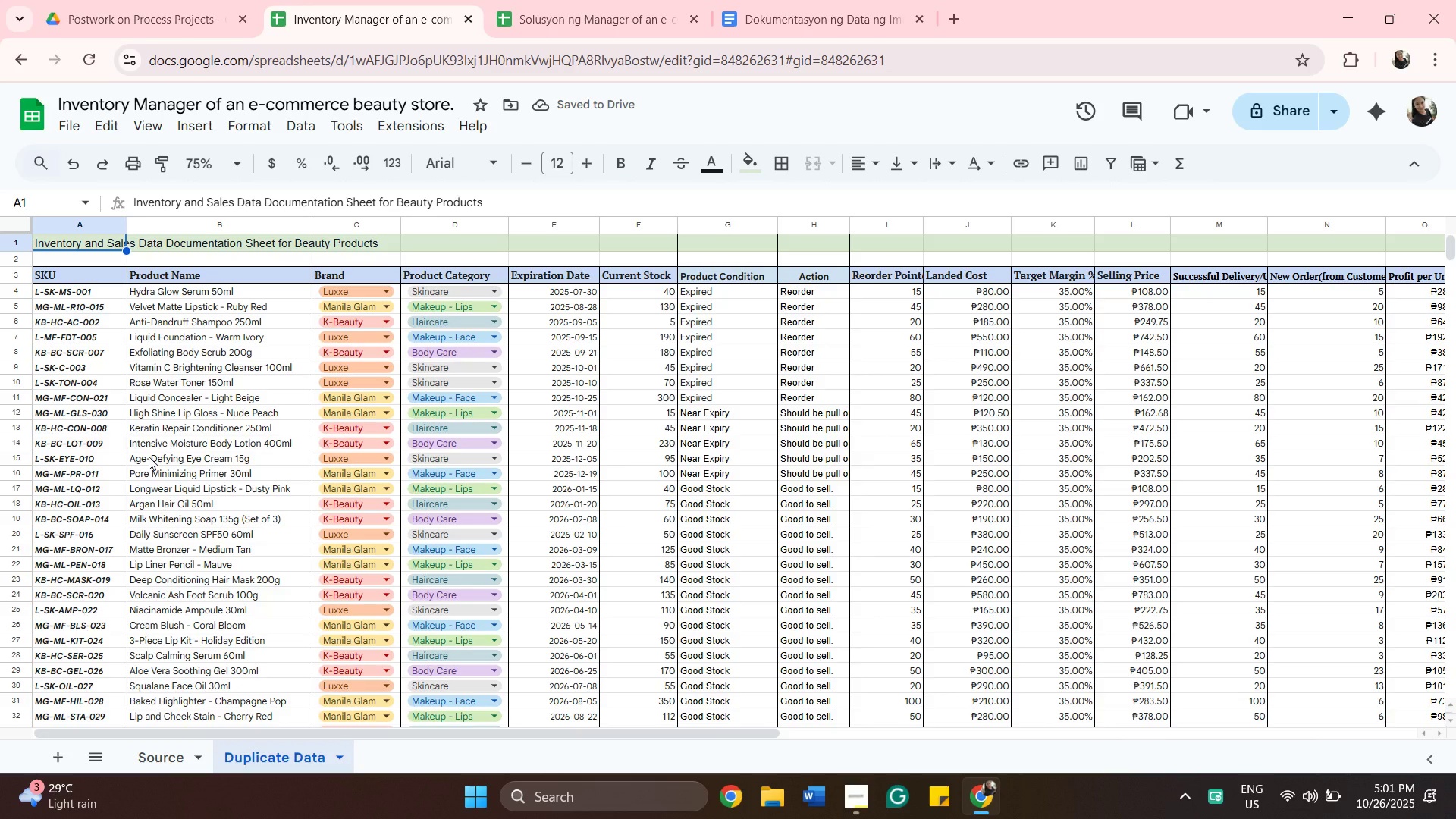 
scroll: coordinate [162, 444], scroll_direction: down, amount: 7.0
 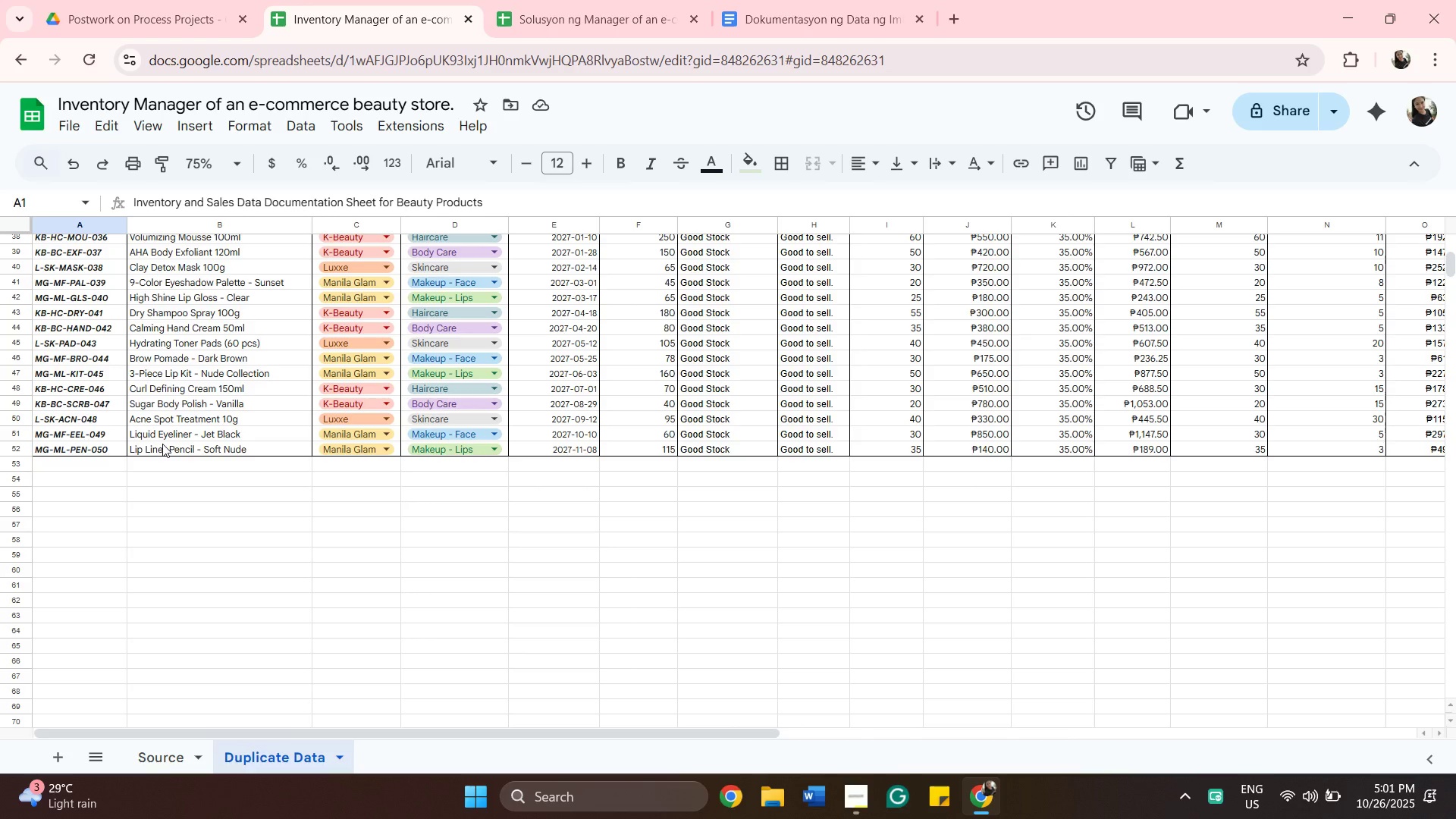 
wait(16.56)
 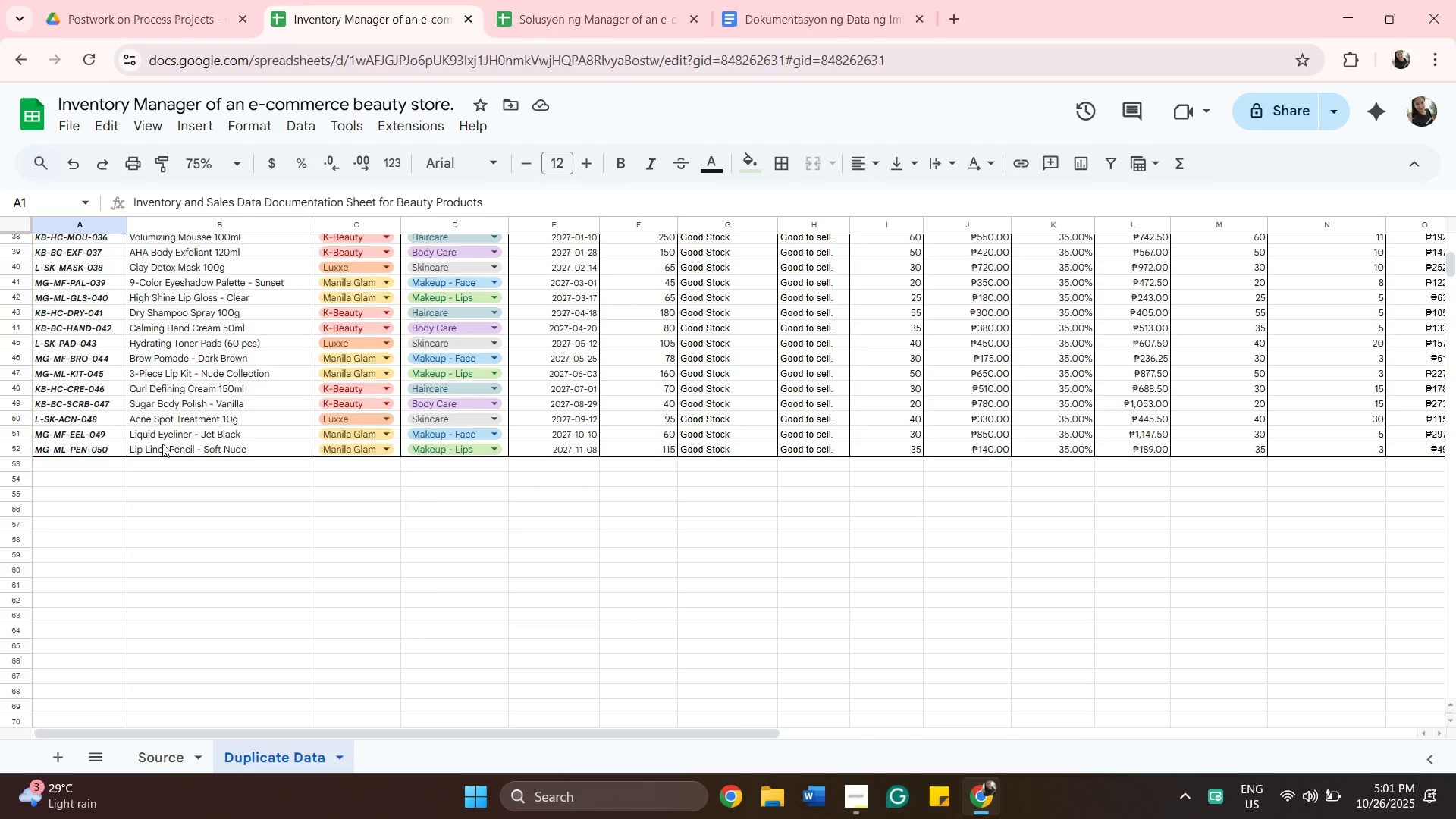 
scroll: coordinate [117, 566], scroll_direction: up, amount: 9.0
 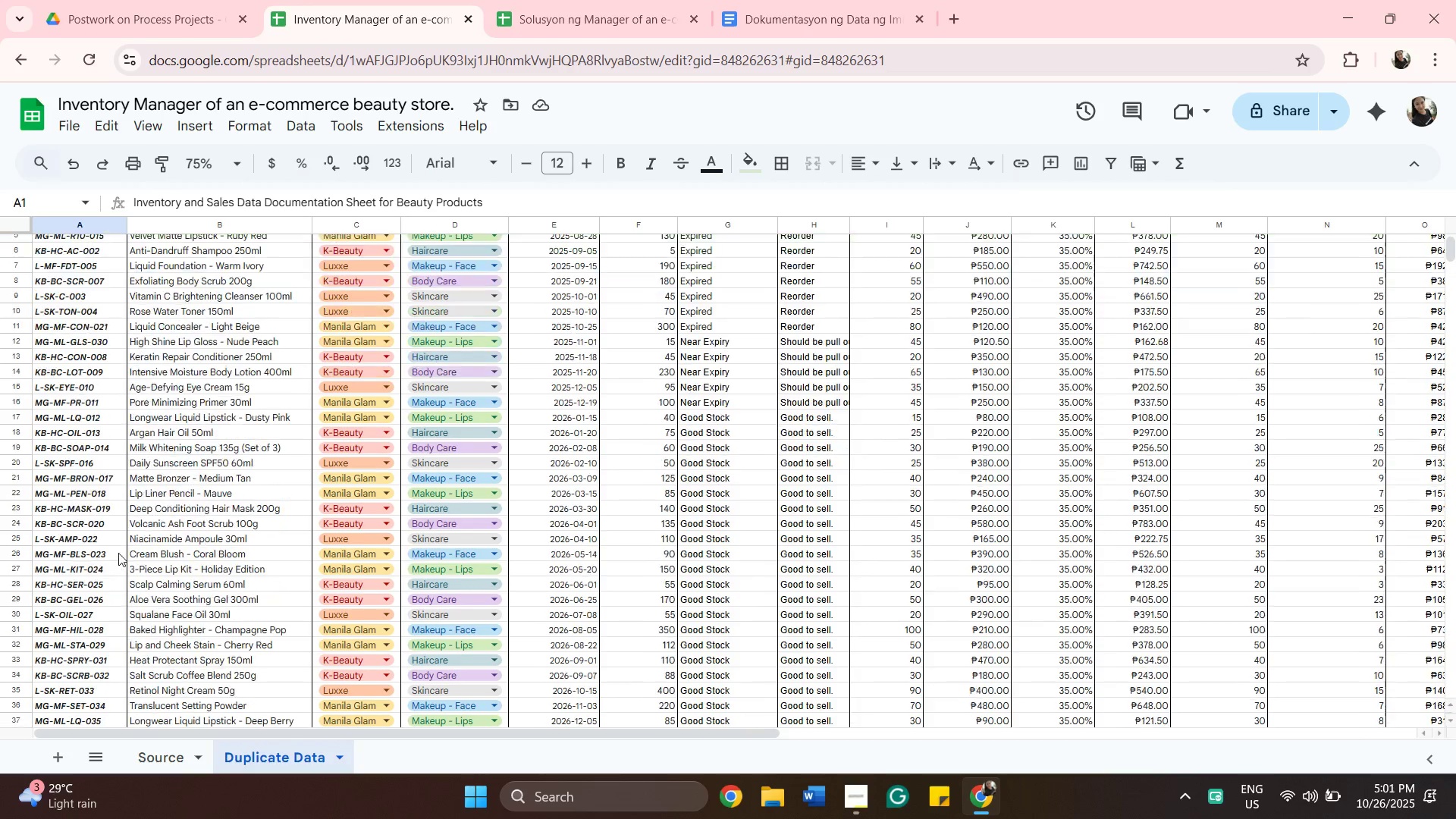 
scroll: coordinate [265, 586], scroll_direction: down, amount: 3.0
 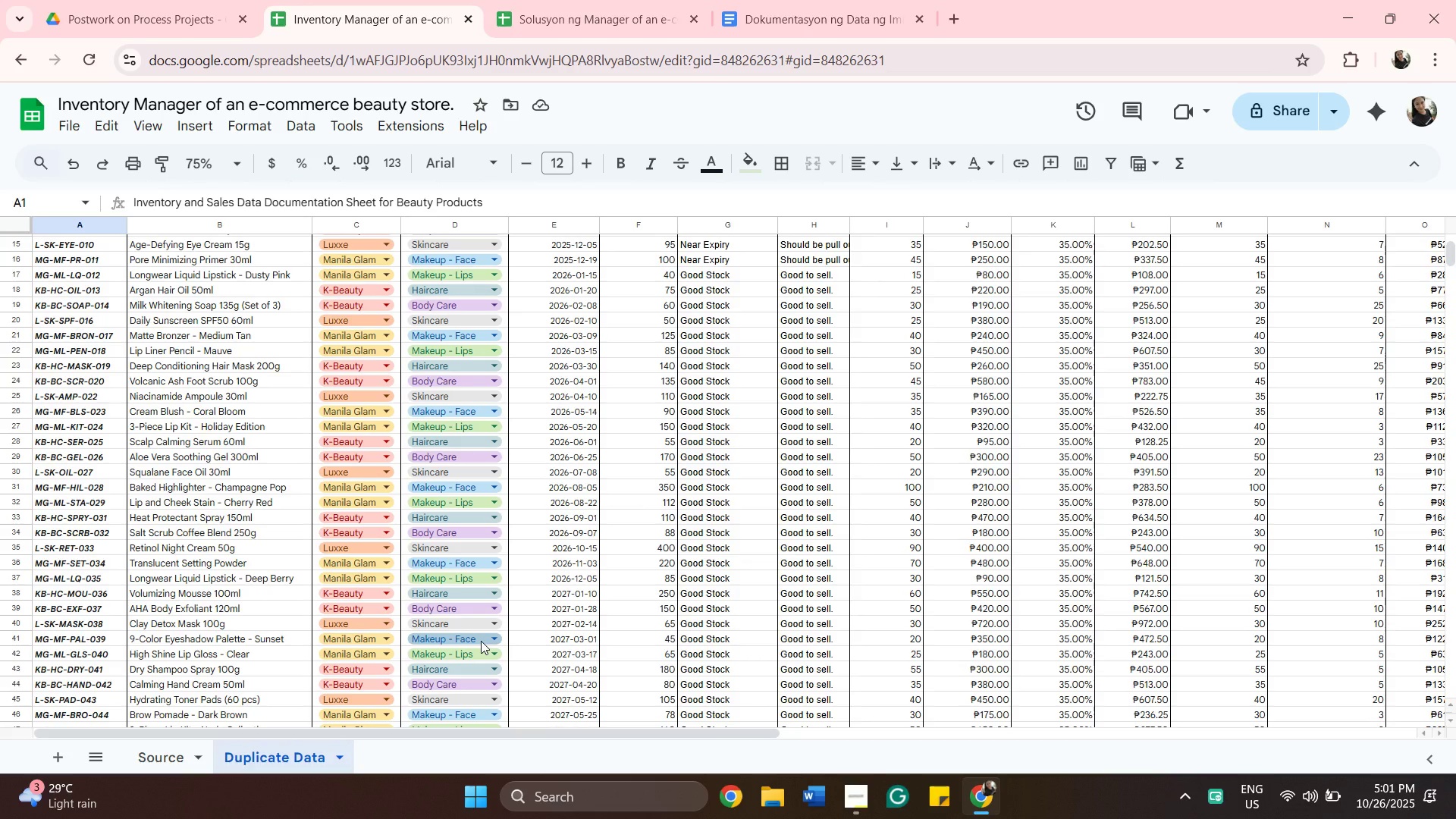 
wait(15.9)
 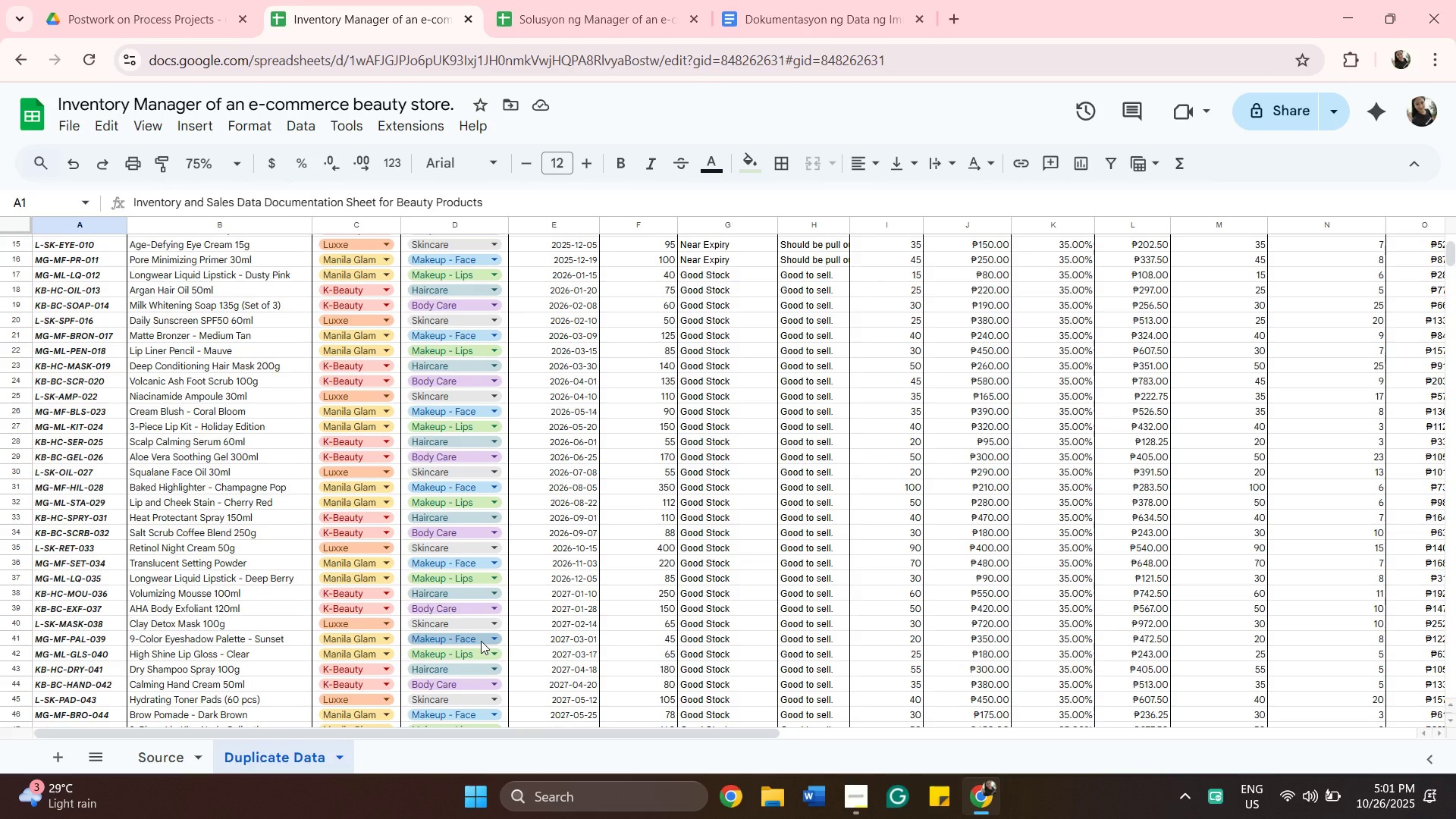 
scroll: coordinate [570, 682], scroll_direction: down, amount: 4.0
 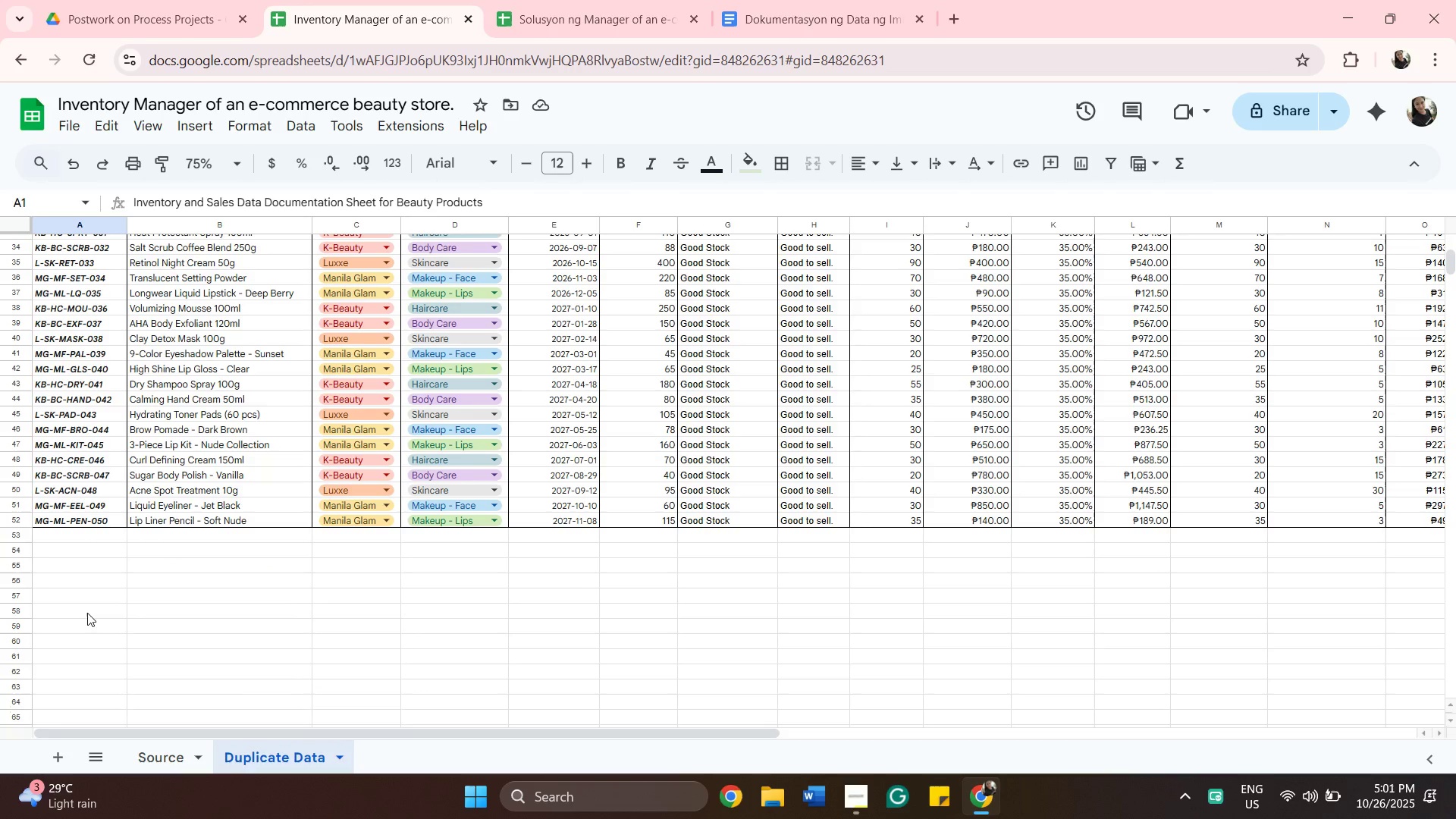 
scroll: coordinate [417, 639], scroll_direction: up, amount: 6.0
 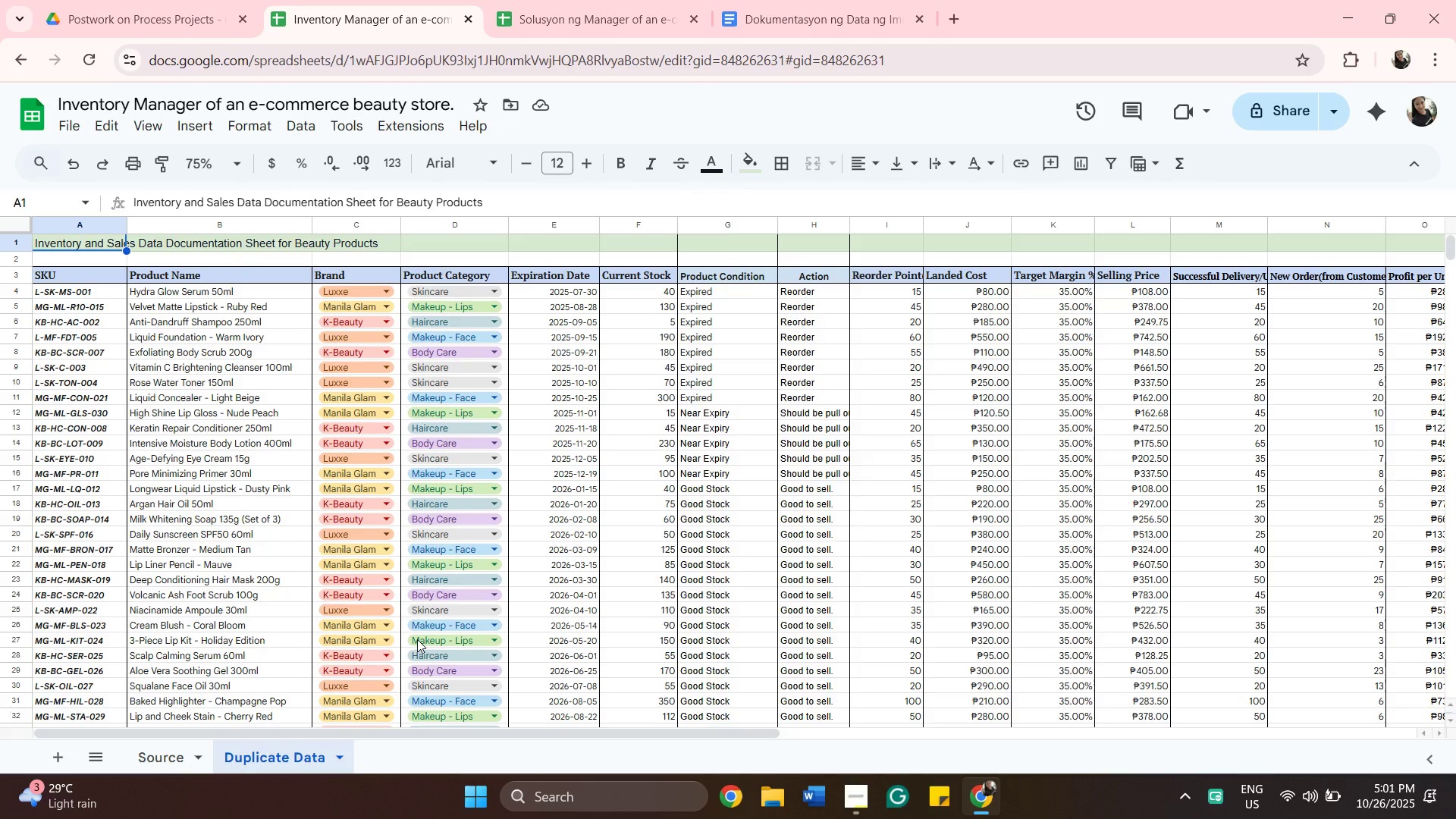 
scroll: coordinate [417, 639], scroll_direction: down, amount: 6.0
 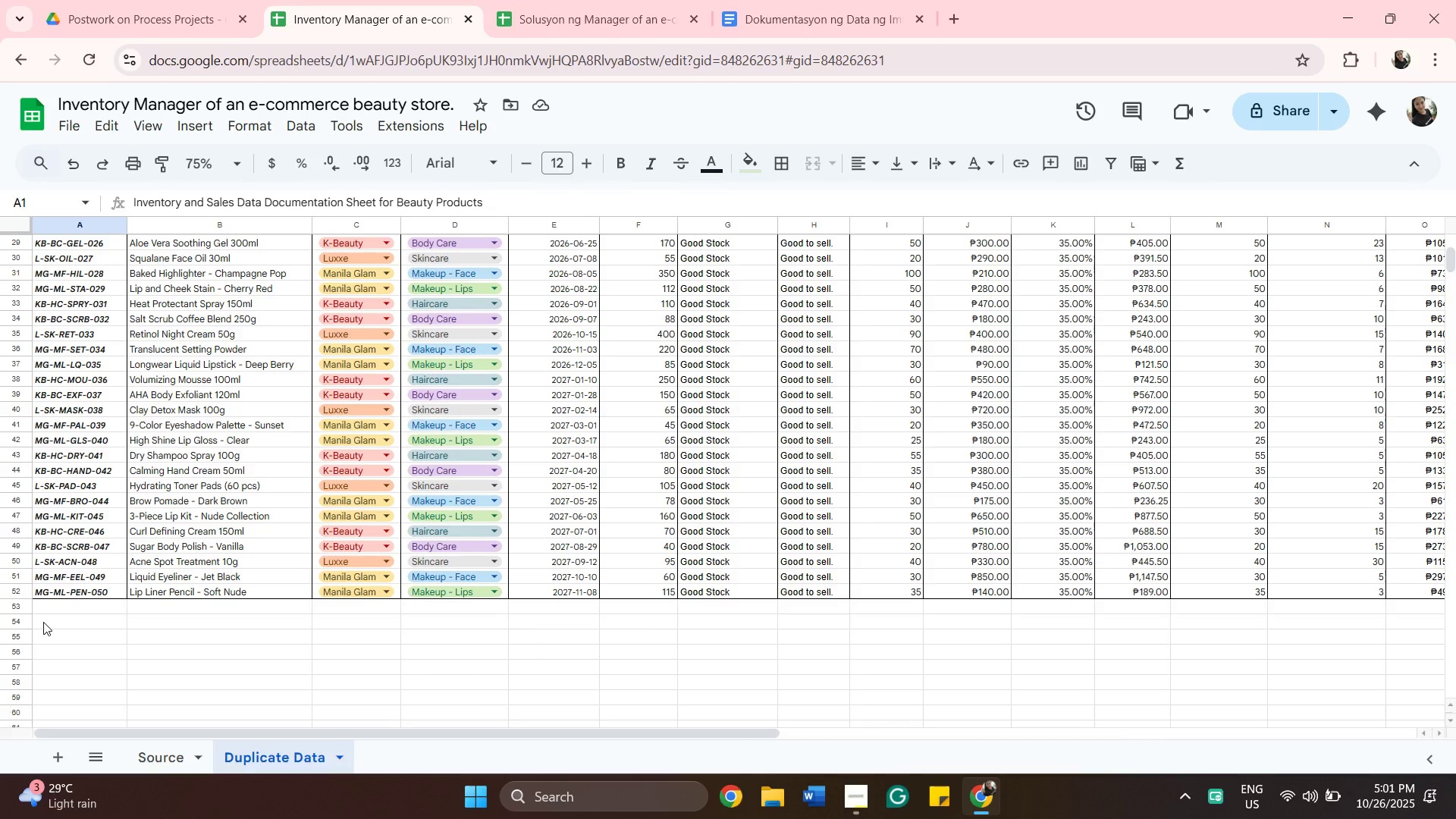 
left_click([46, 667])
 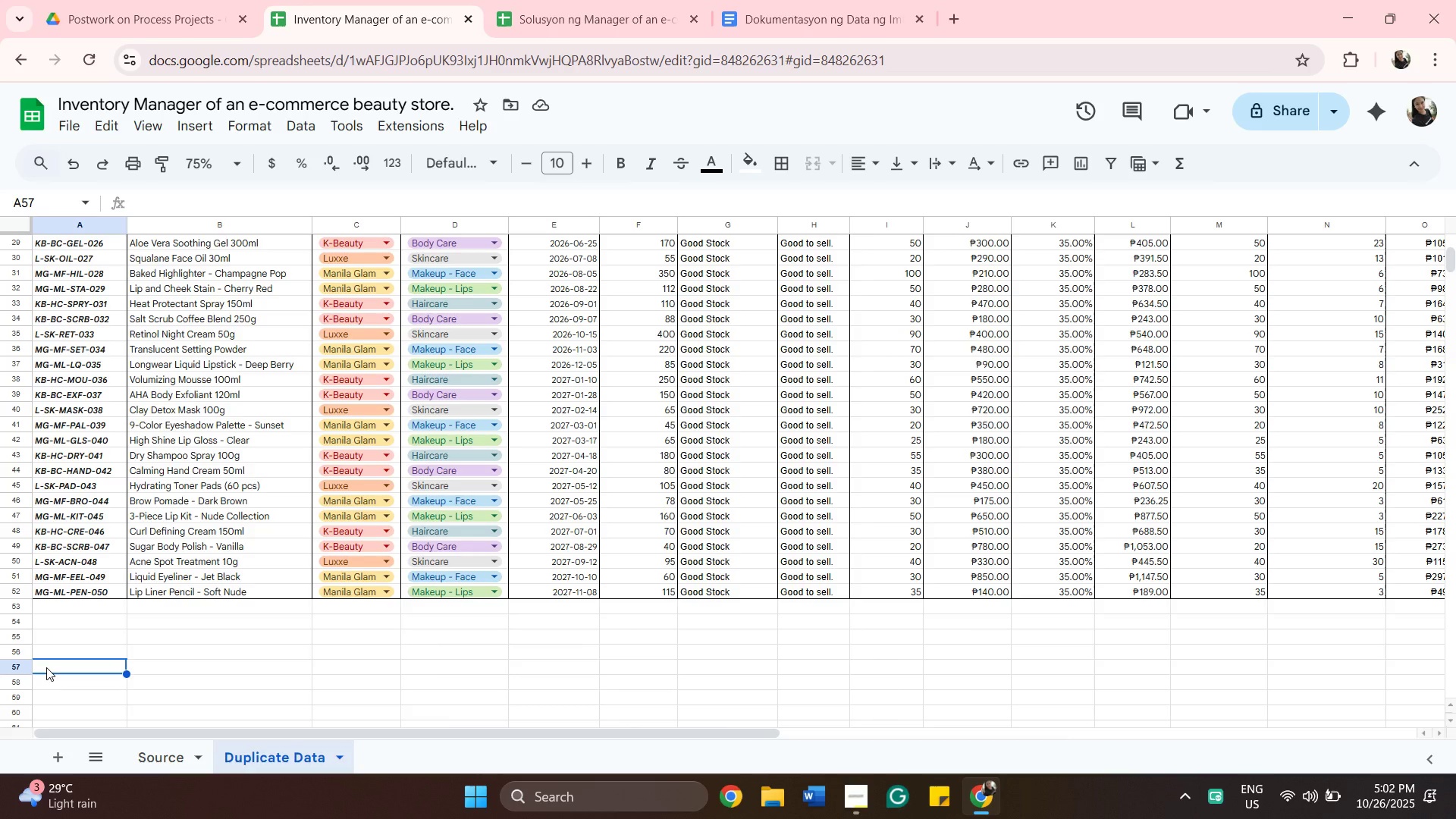 
wait(17.05)
 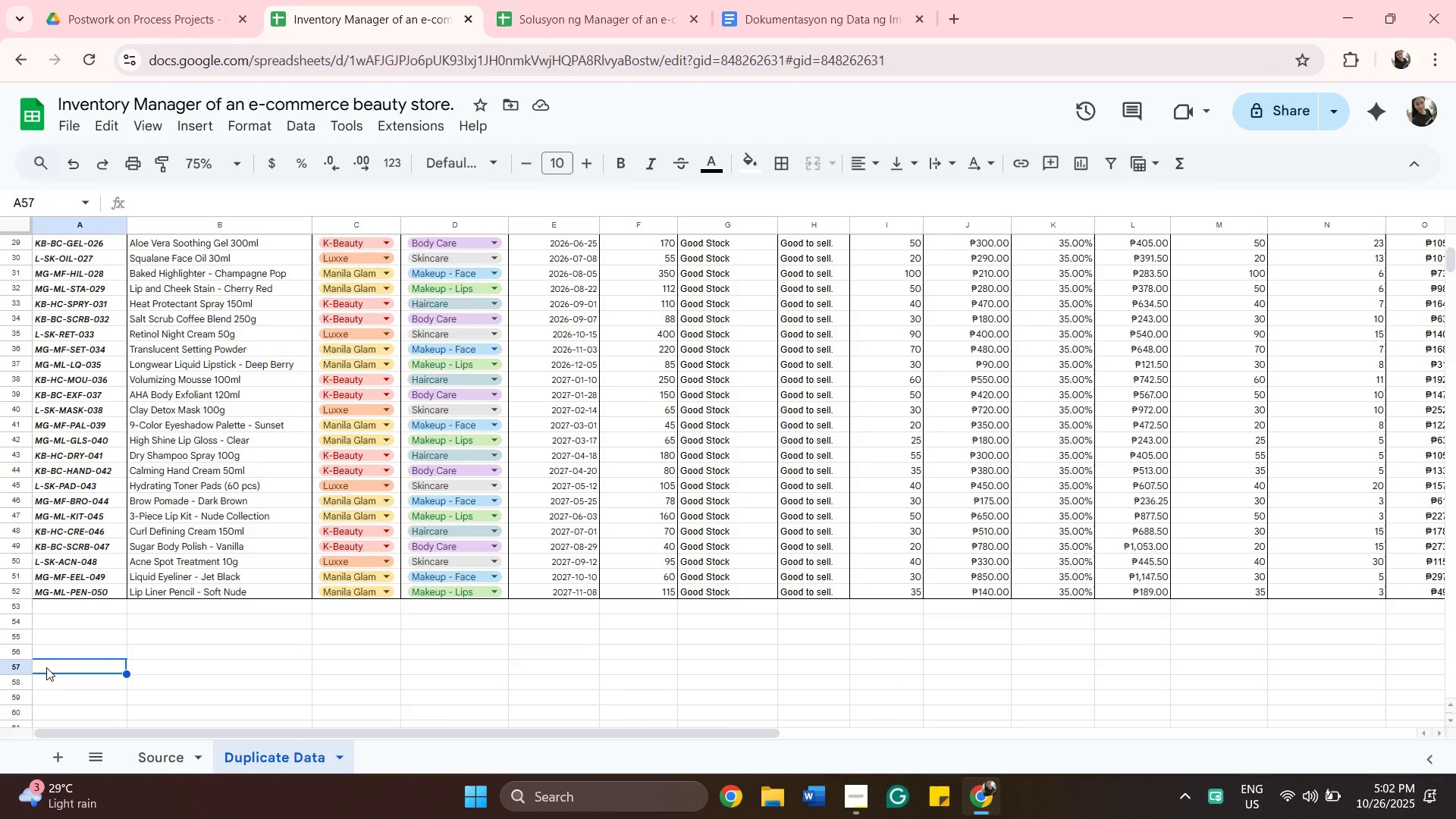 
left_click([149, 760])
 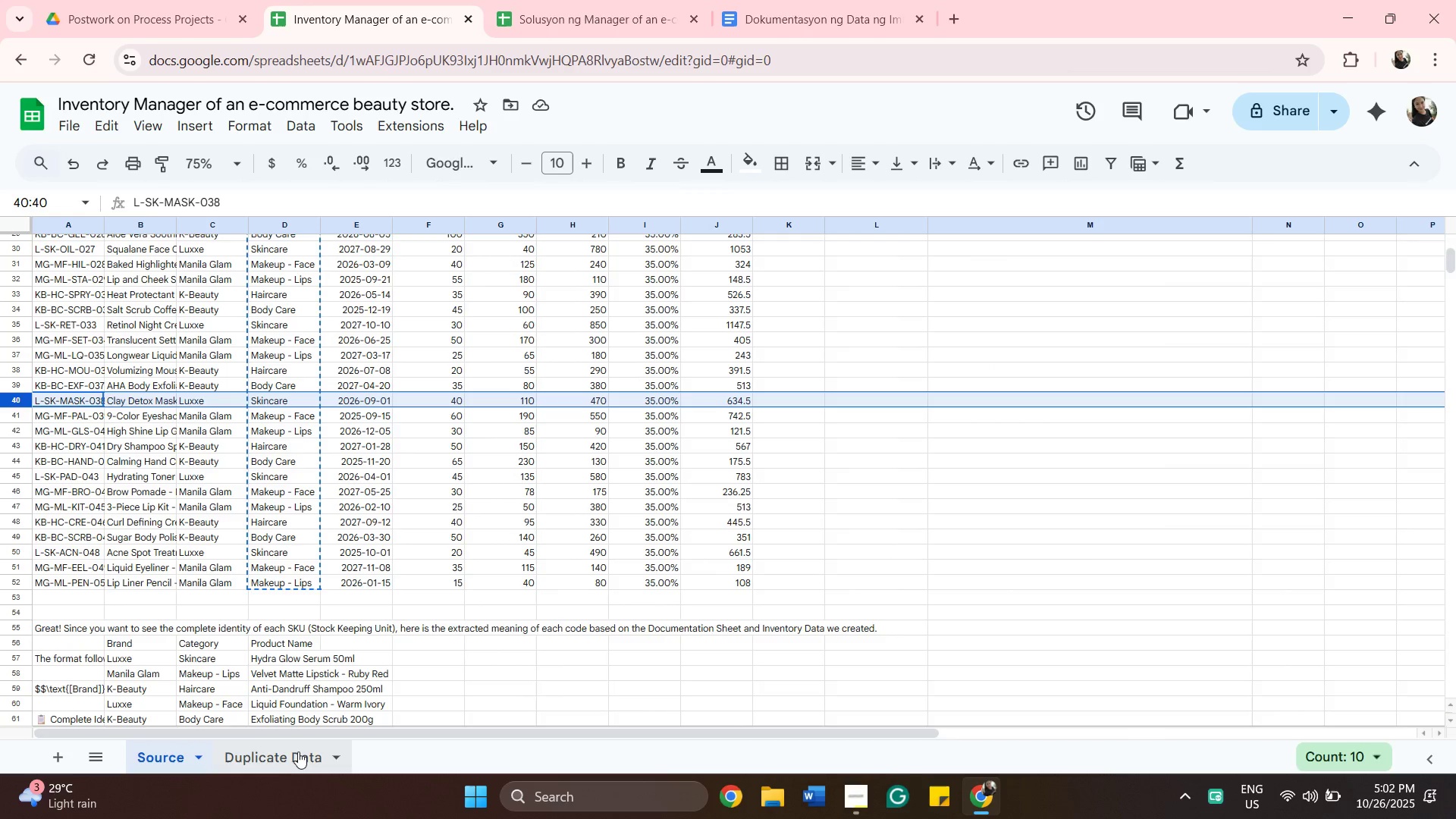 
left_click([289, 752])
 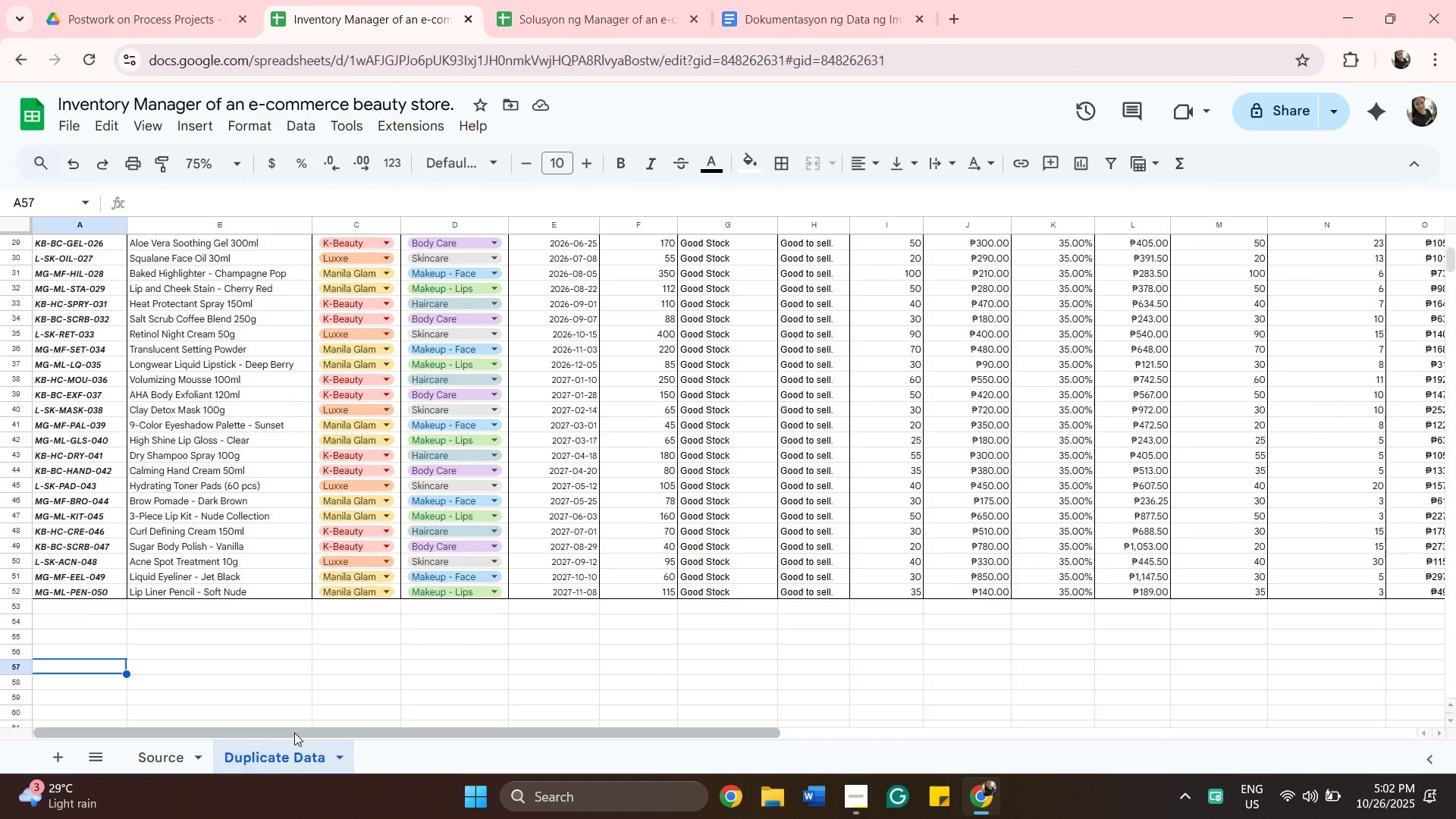 
scroll: coordinate [294, 733], scroll_direction: down, amount: 2.0
 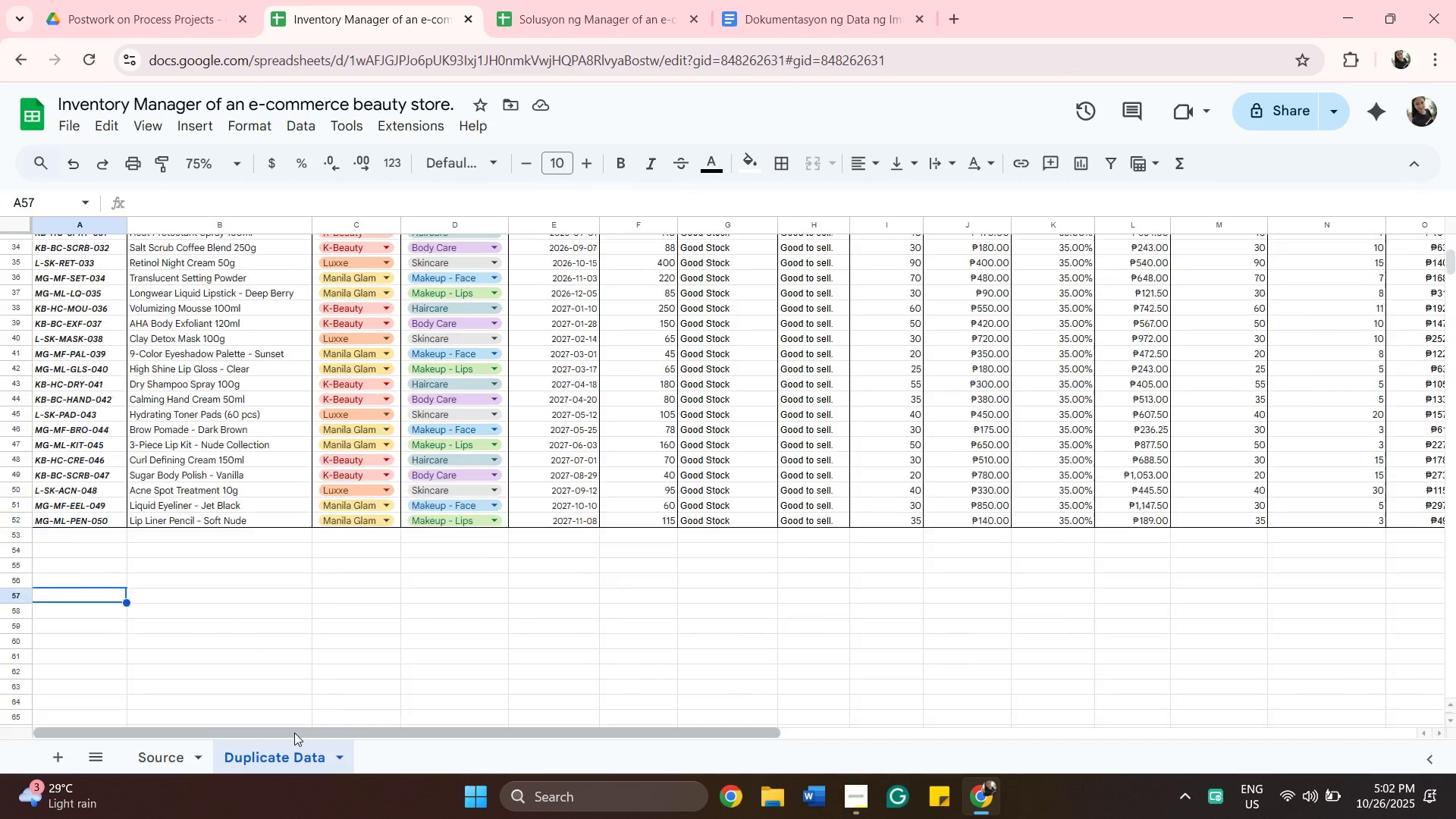 
scroll: coordinate [294, 733], scroll_direction: up, amount: 3.0
 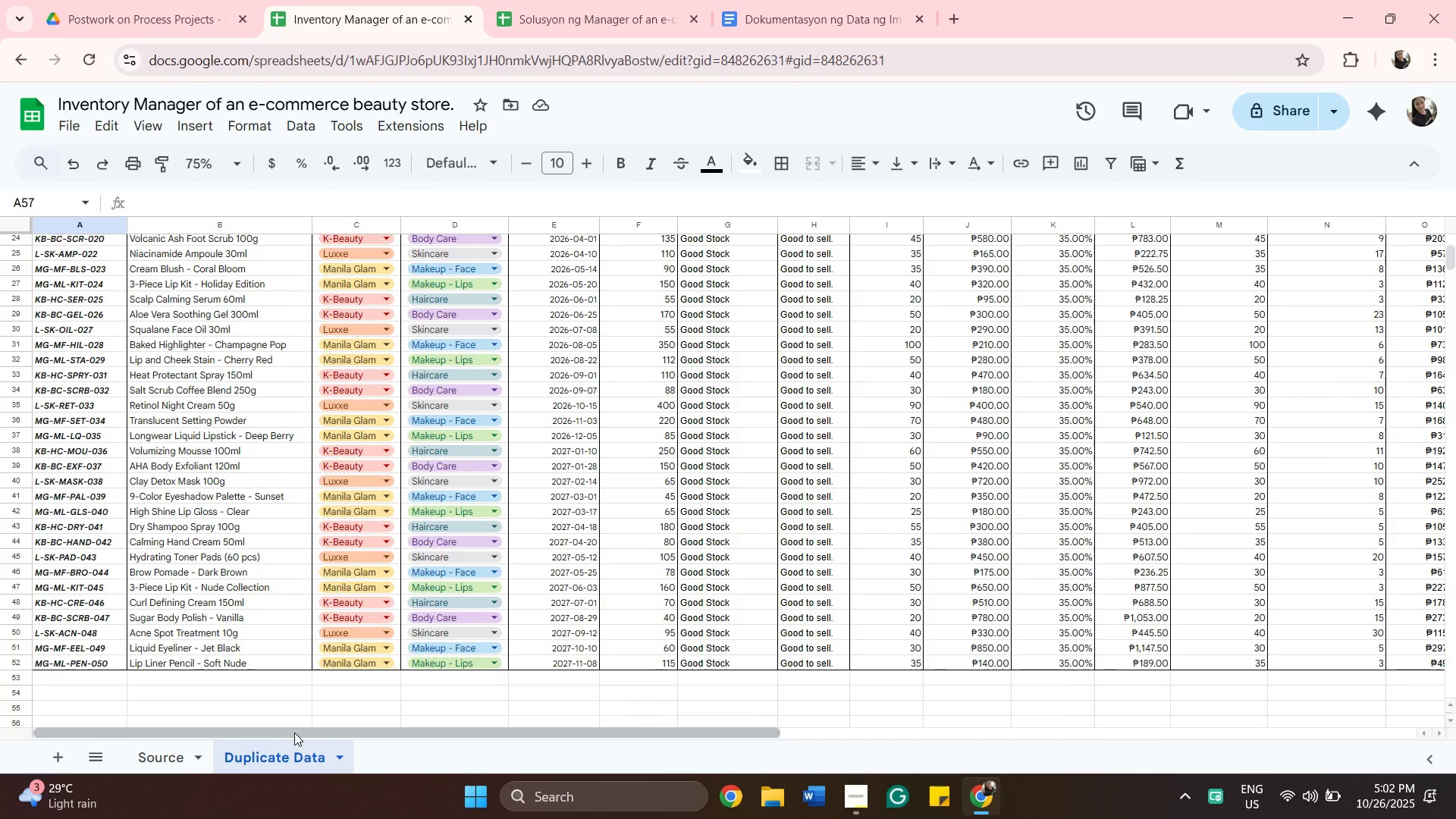 
wait(33.1)
 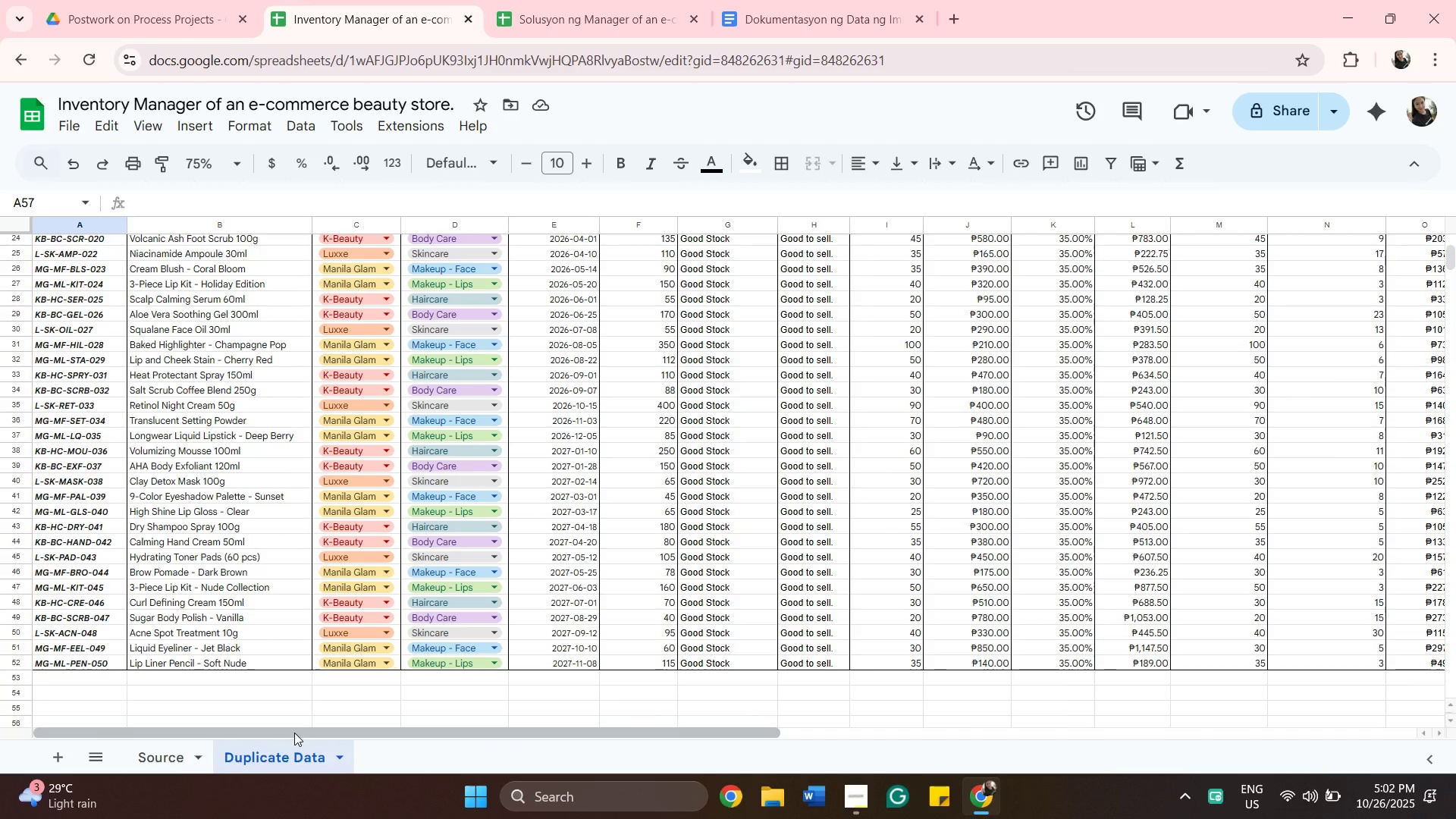 
scroll: coordinate [0, 667], scroll_direction: down, amount: 2.0
 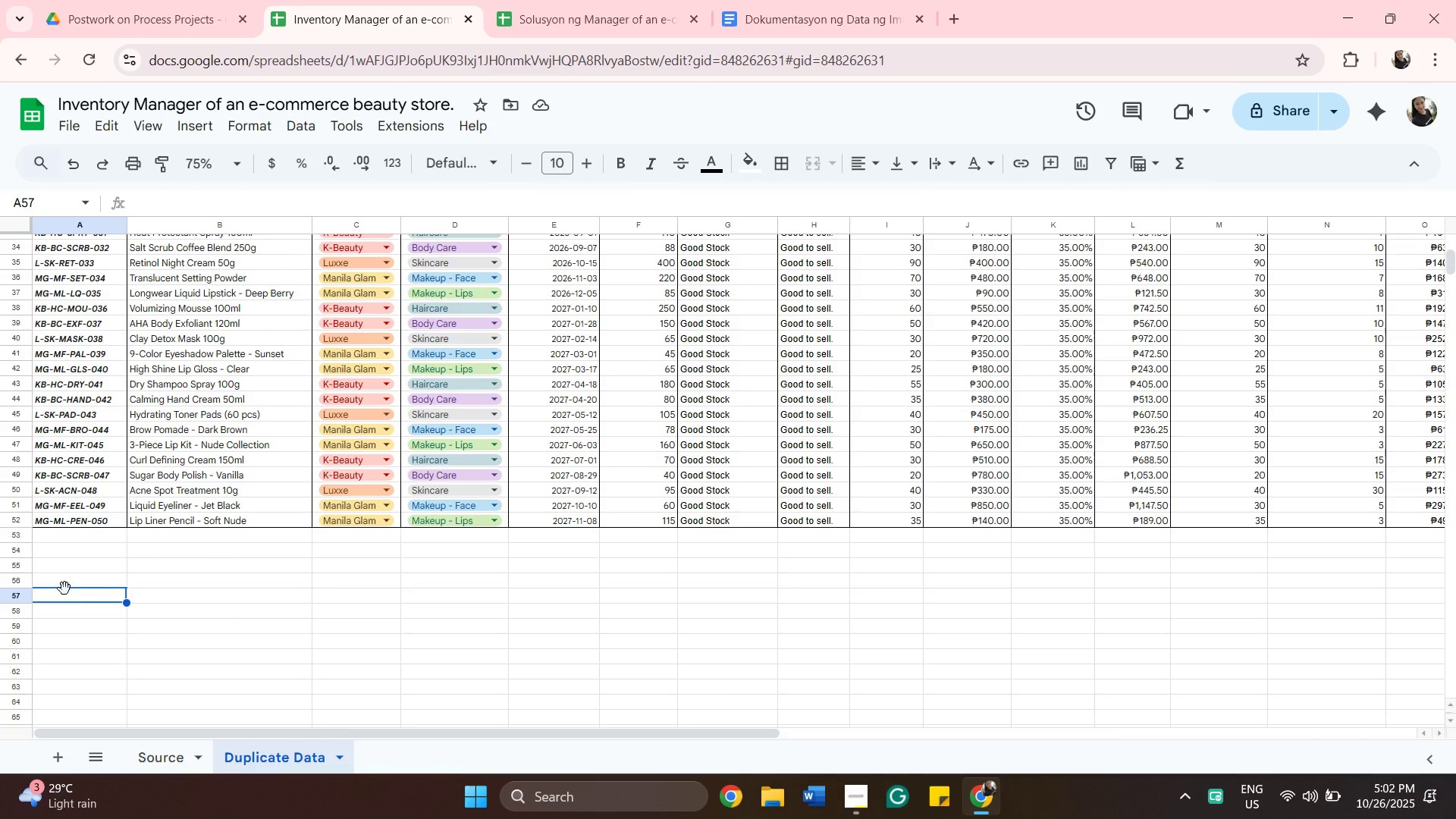 
type(SKU )
 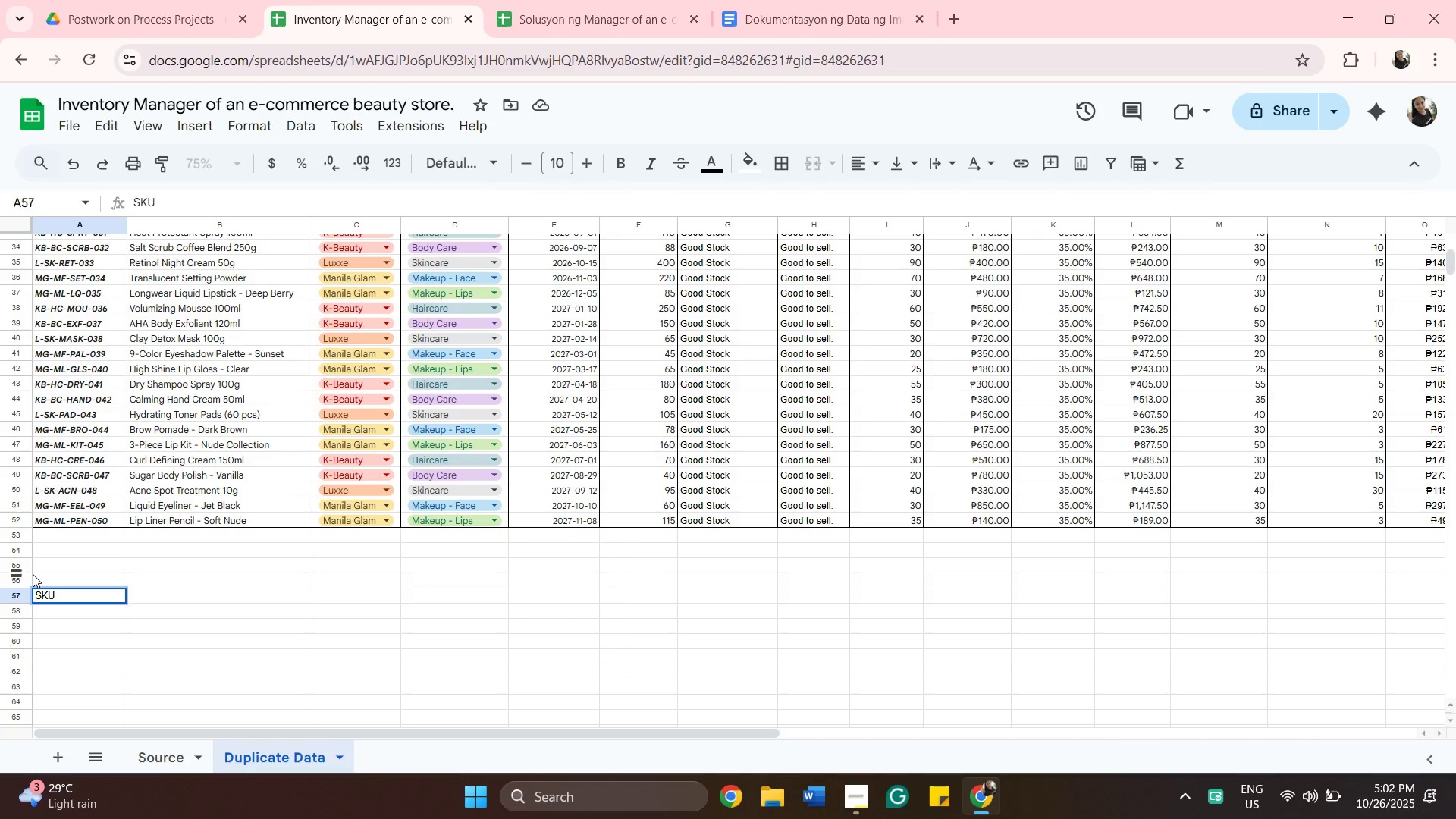 
type(Guide/Code)
 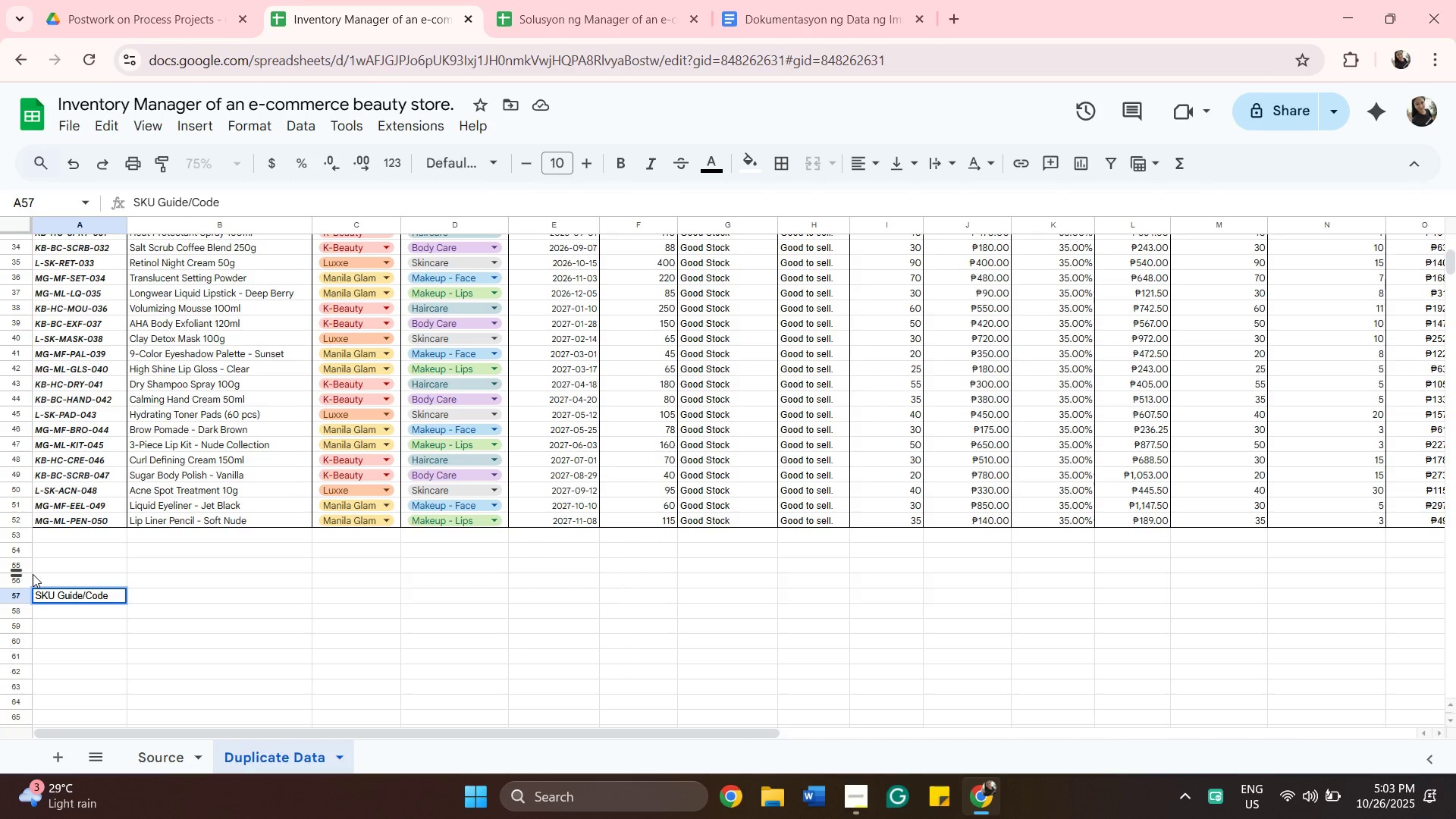 
wait(10.9)
 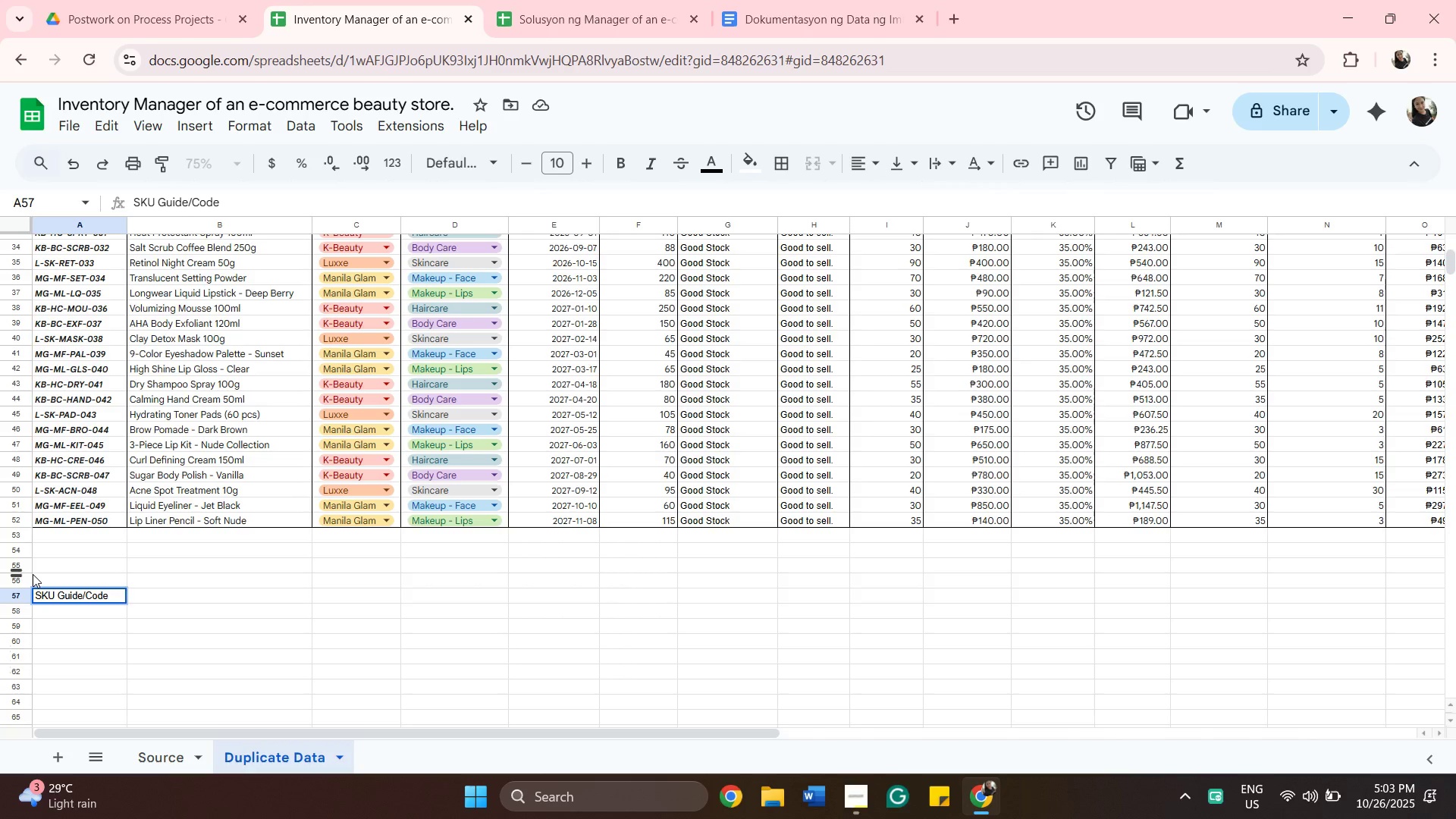 
left_click([61, 487])
 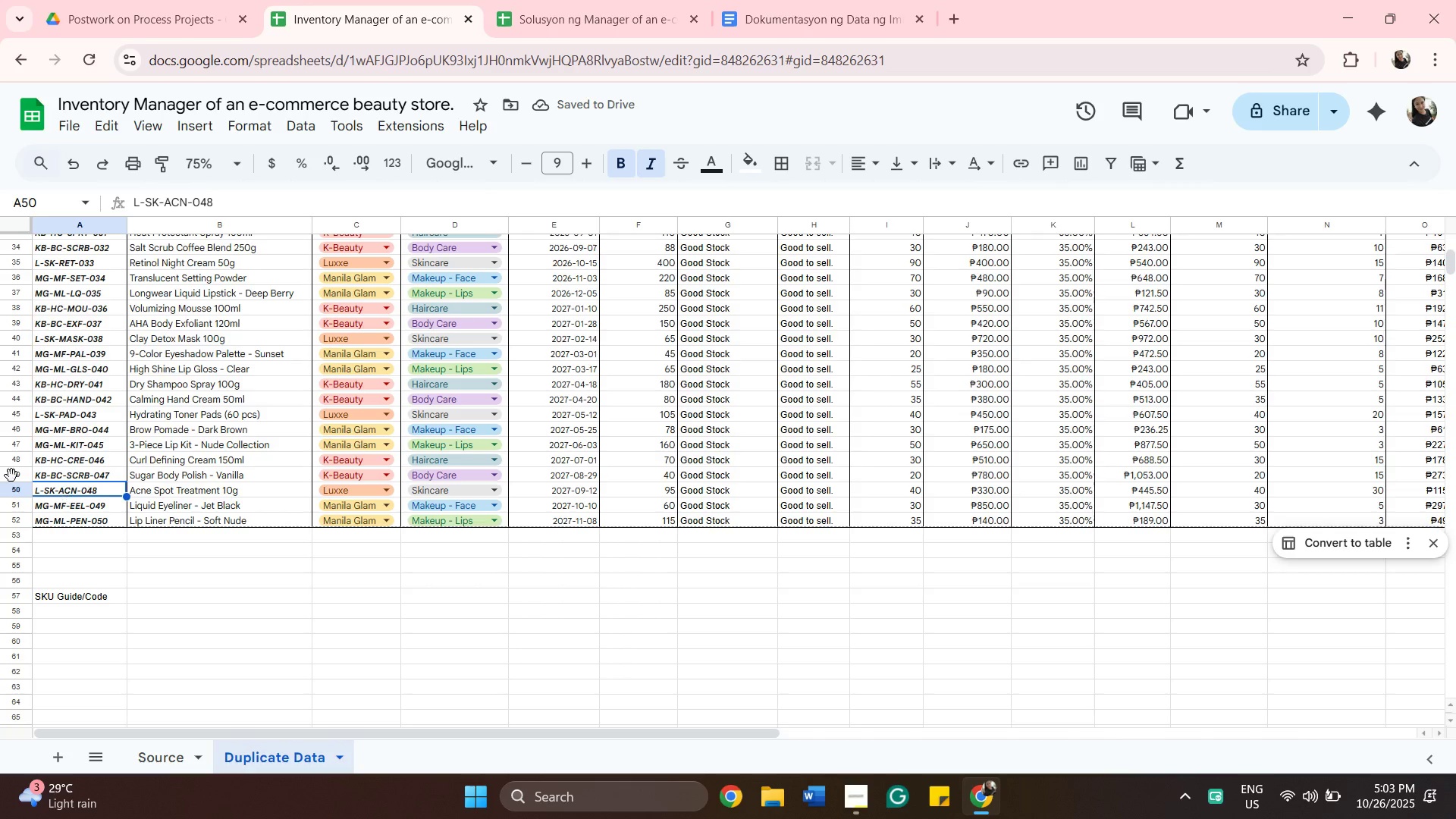 
scroll: coordinate [251, 367], scroll_direction: up, amount: 7.0
 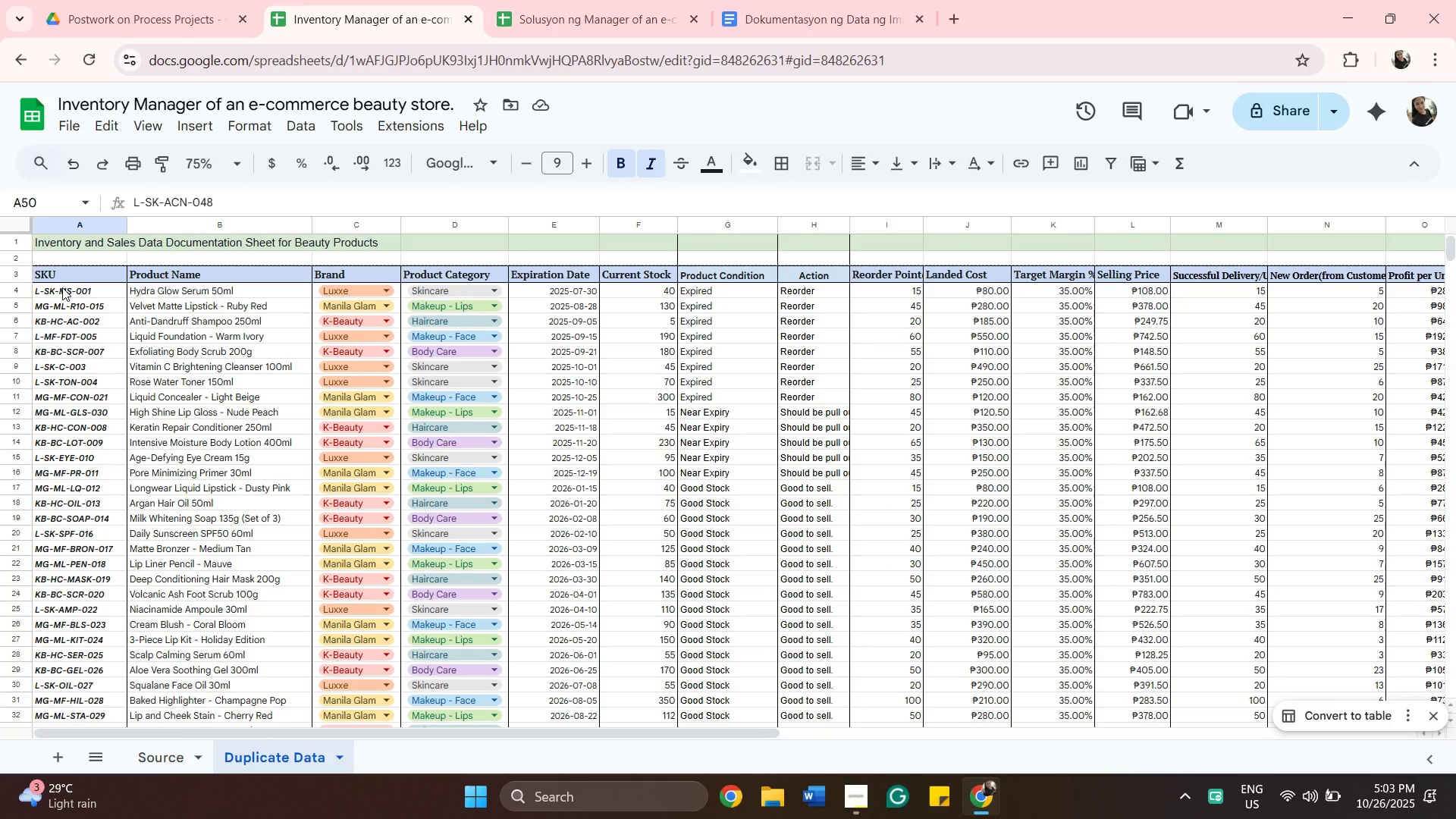 
left_click([62, 287])
 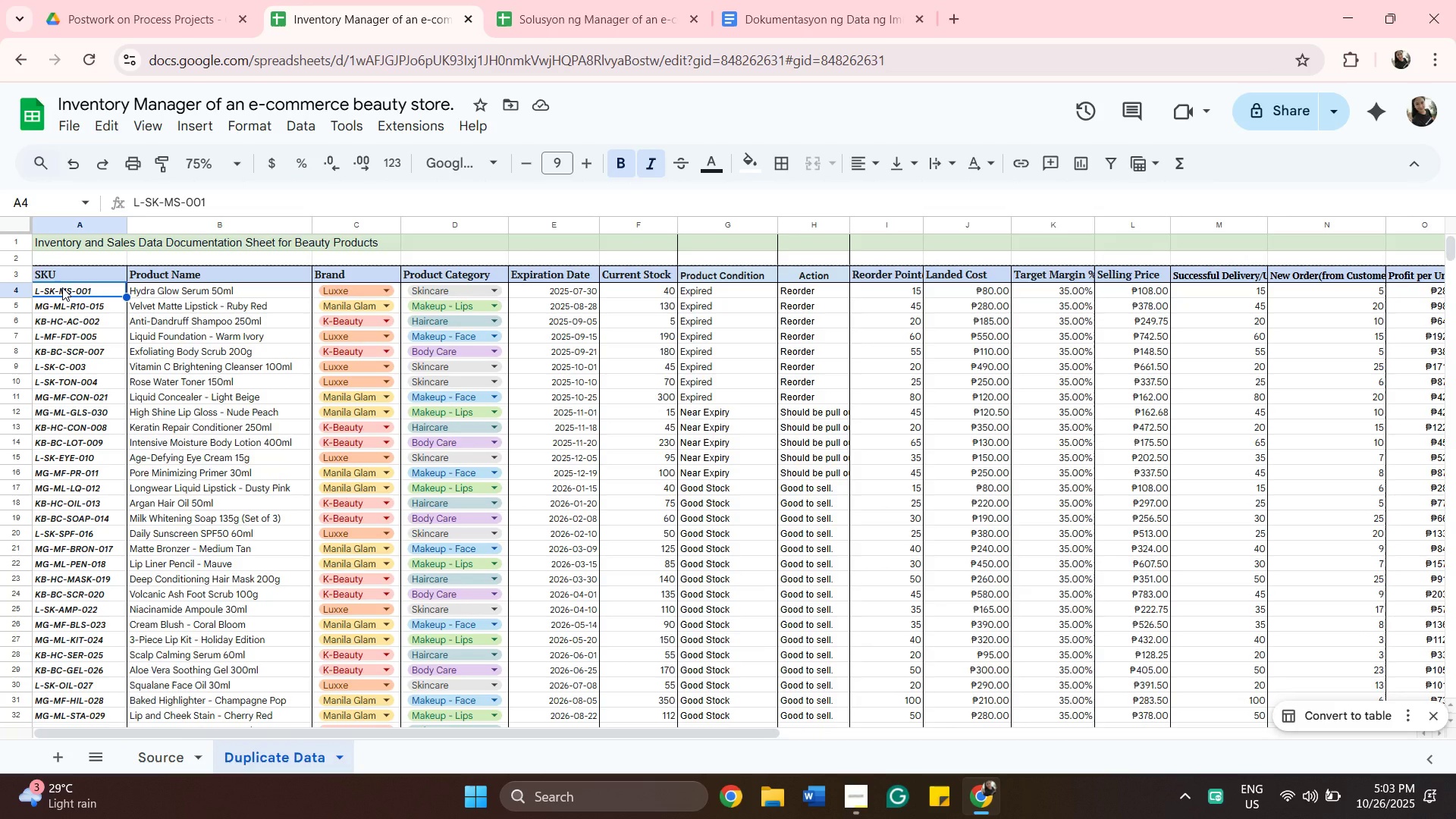 
key(Control+C)
 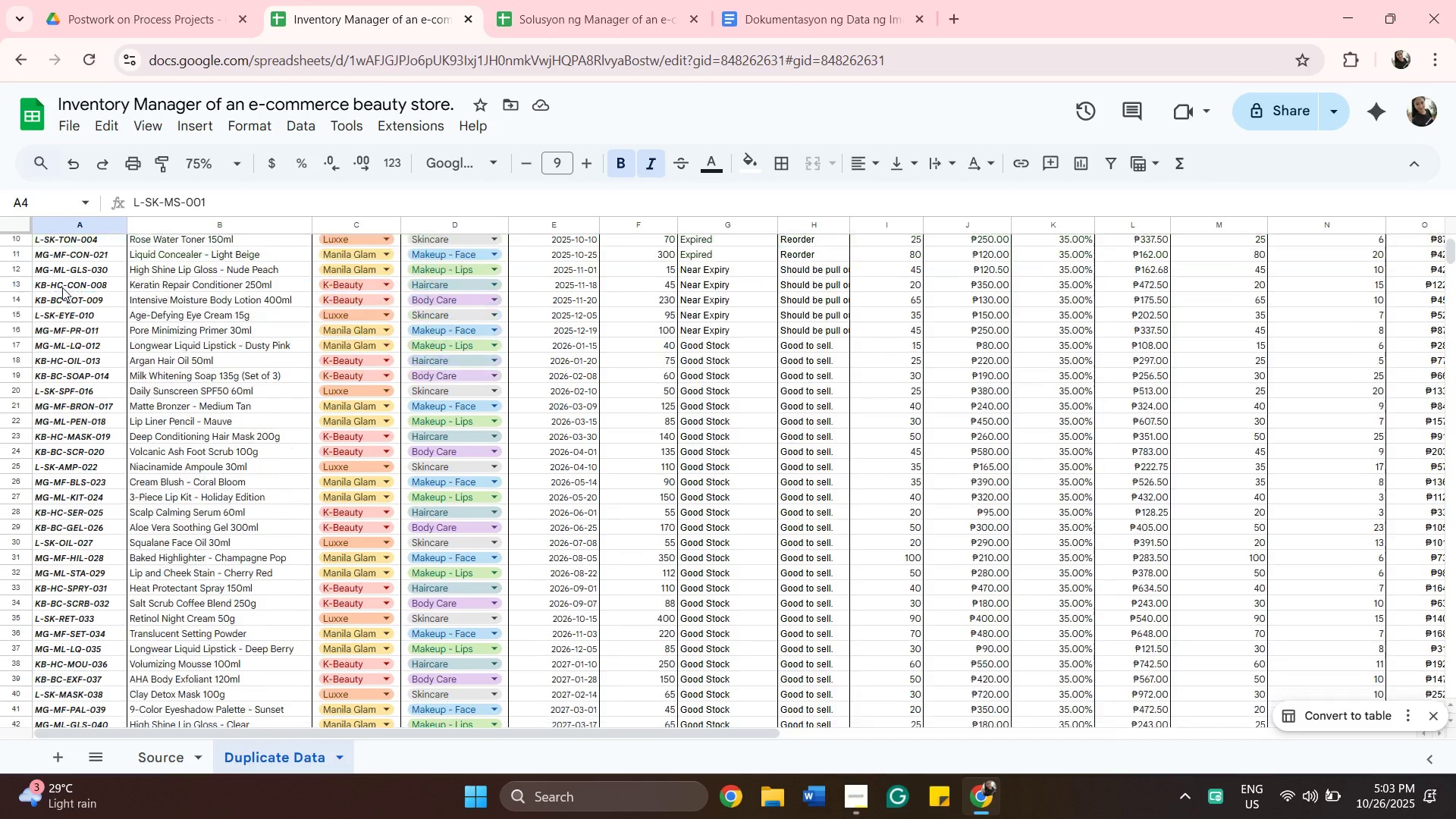 
scroll: coordinate [70, 318], scroll_direction: down, amount: 10.0
 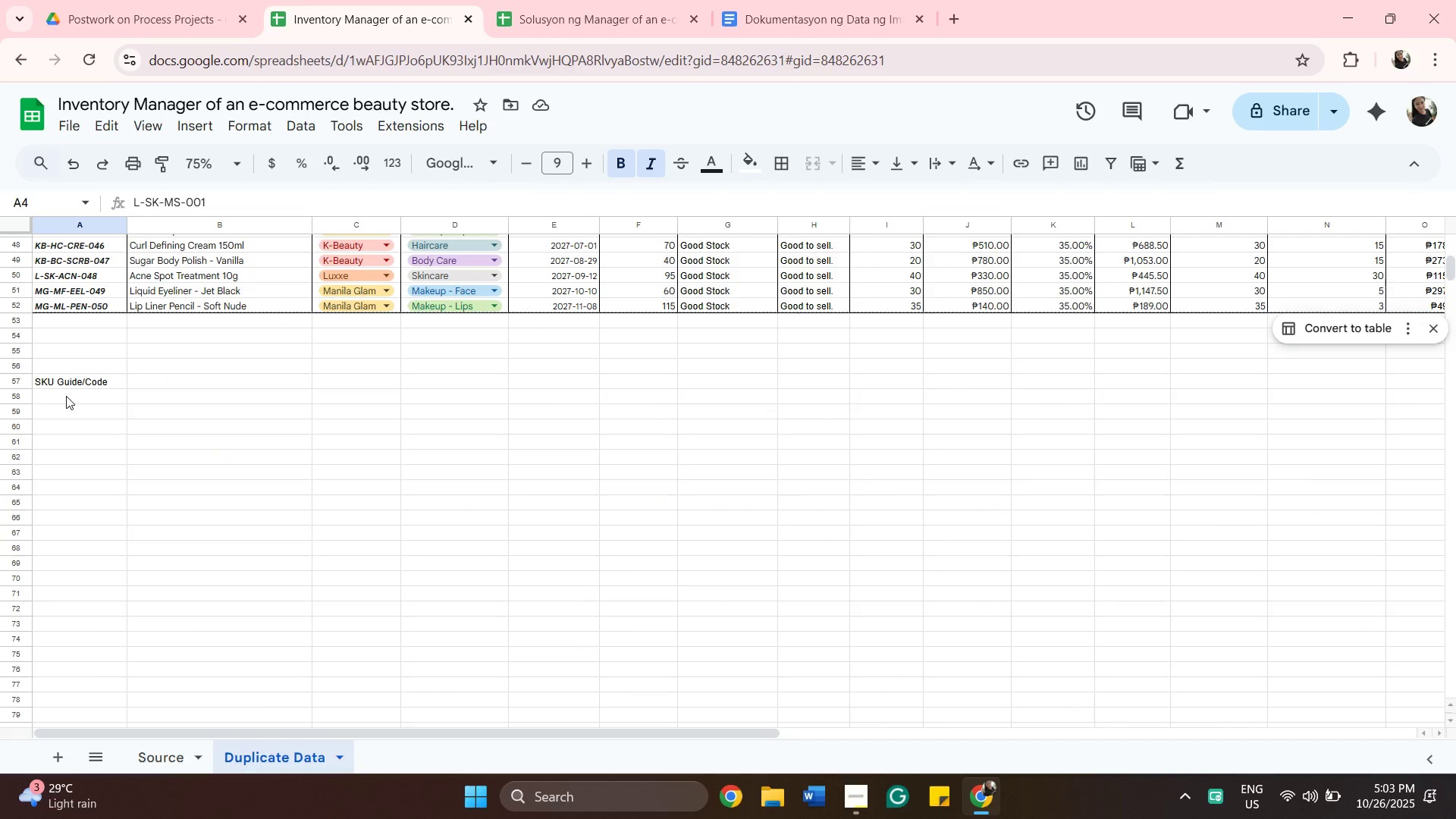 
left_click([66, 396])
 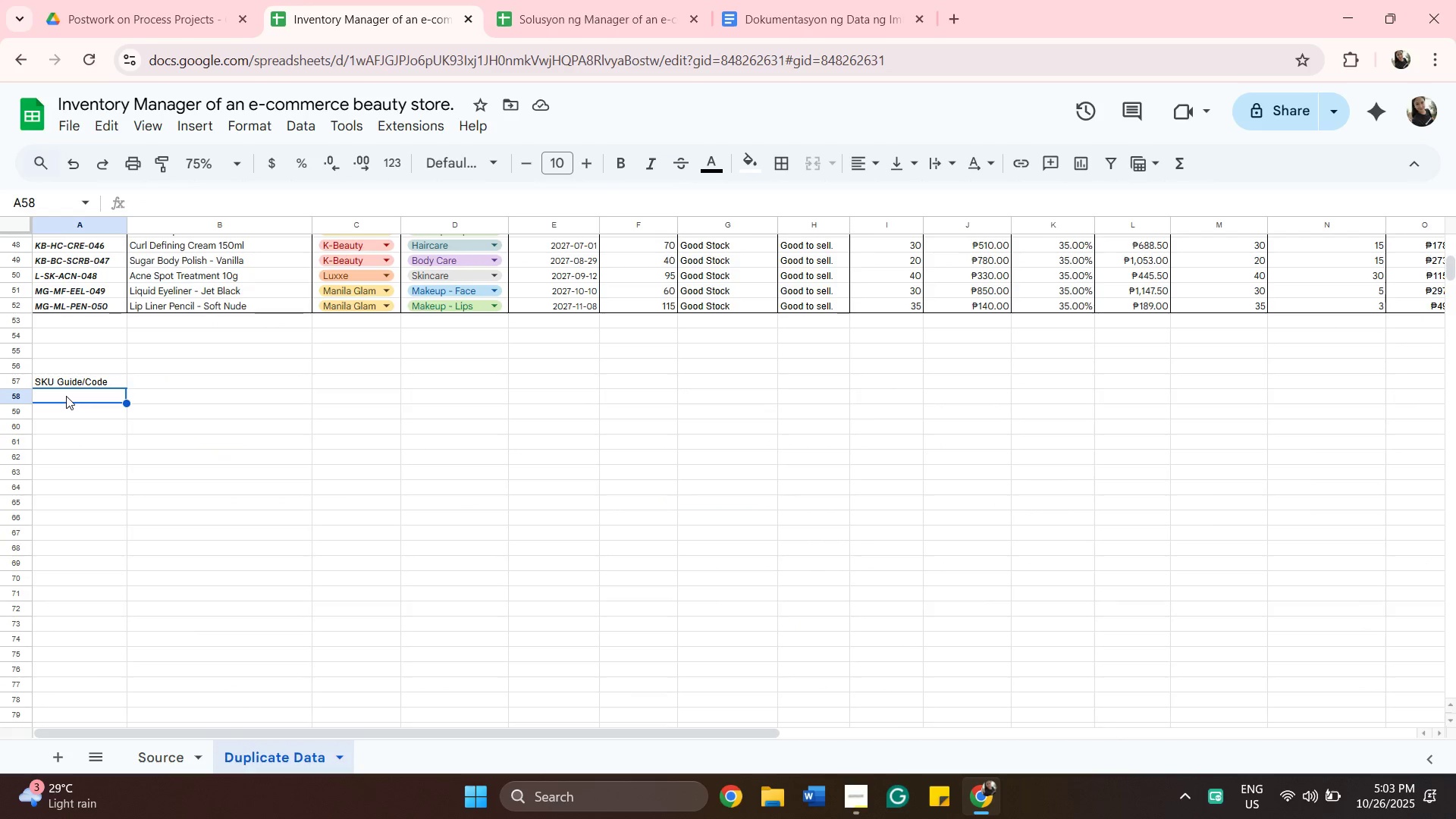 
key(Control+V)
 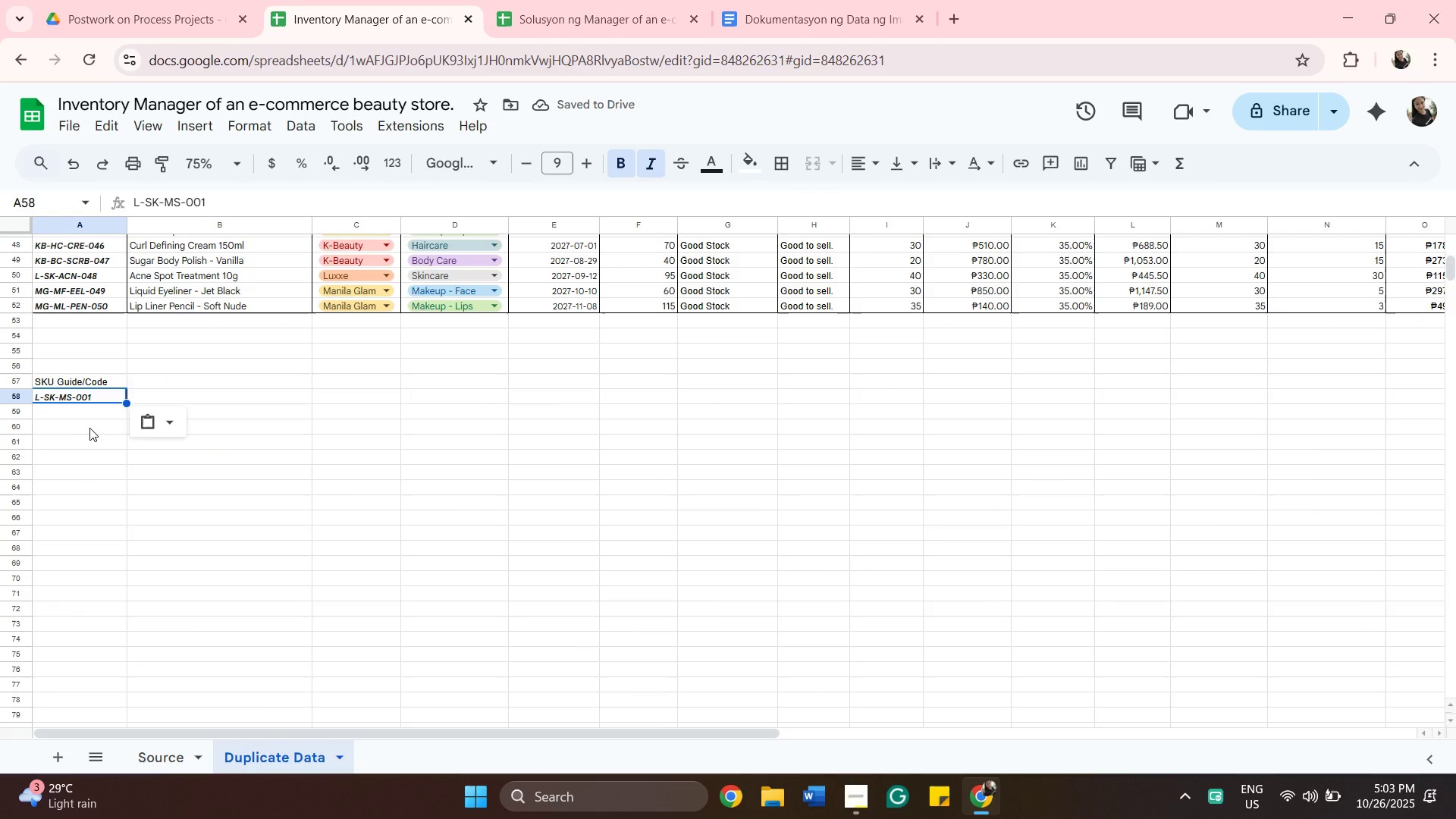 
wait(9.85)
 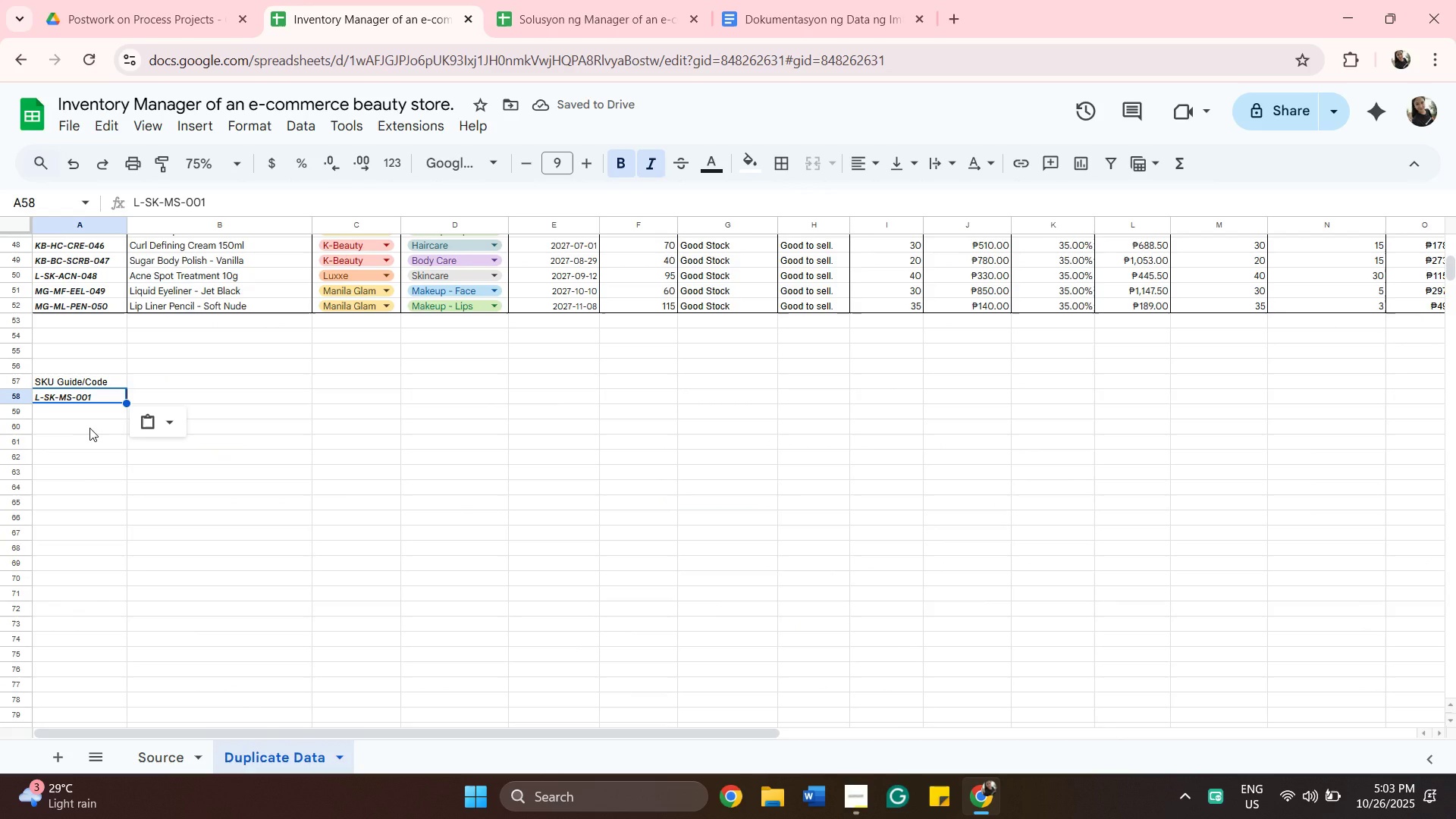 
scroll: coordinate [214, 291], scroll_direction: up, amount: 13.0
 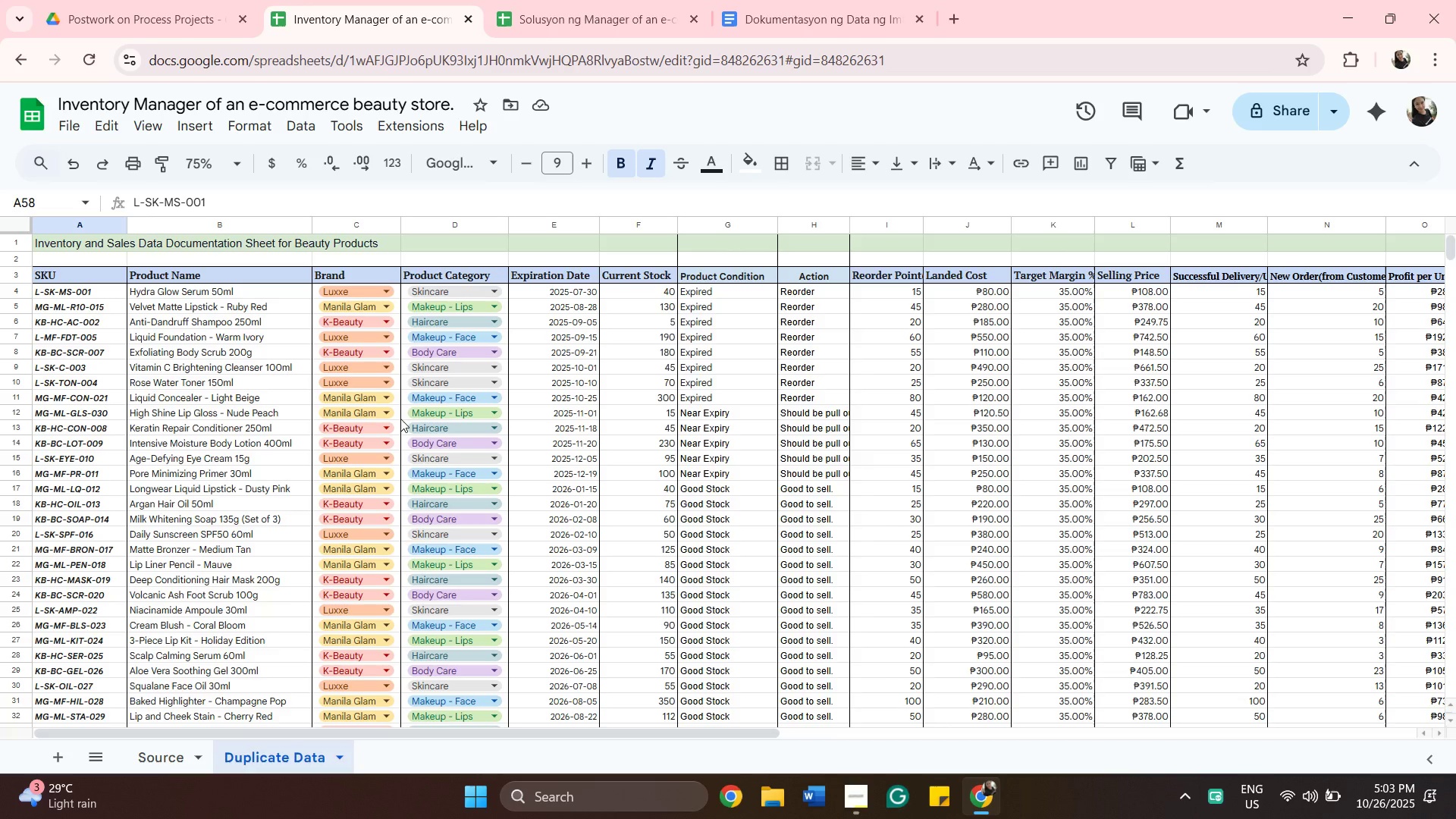 
wait(17.07)
 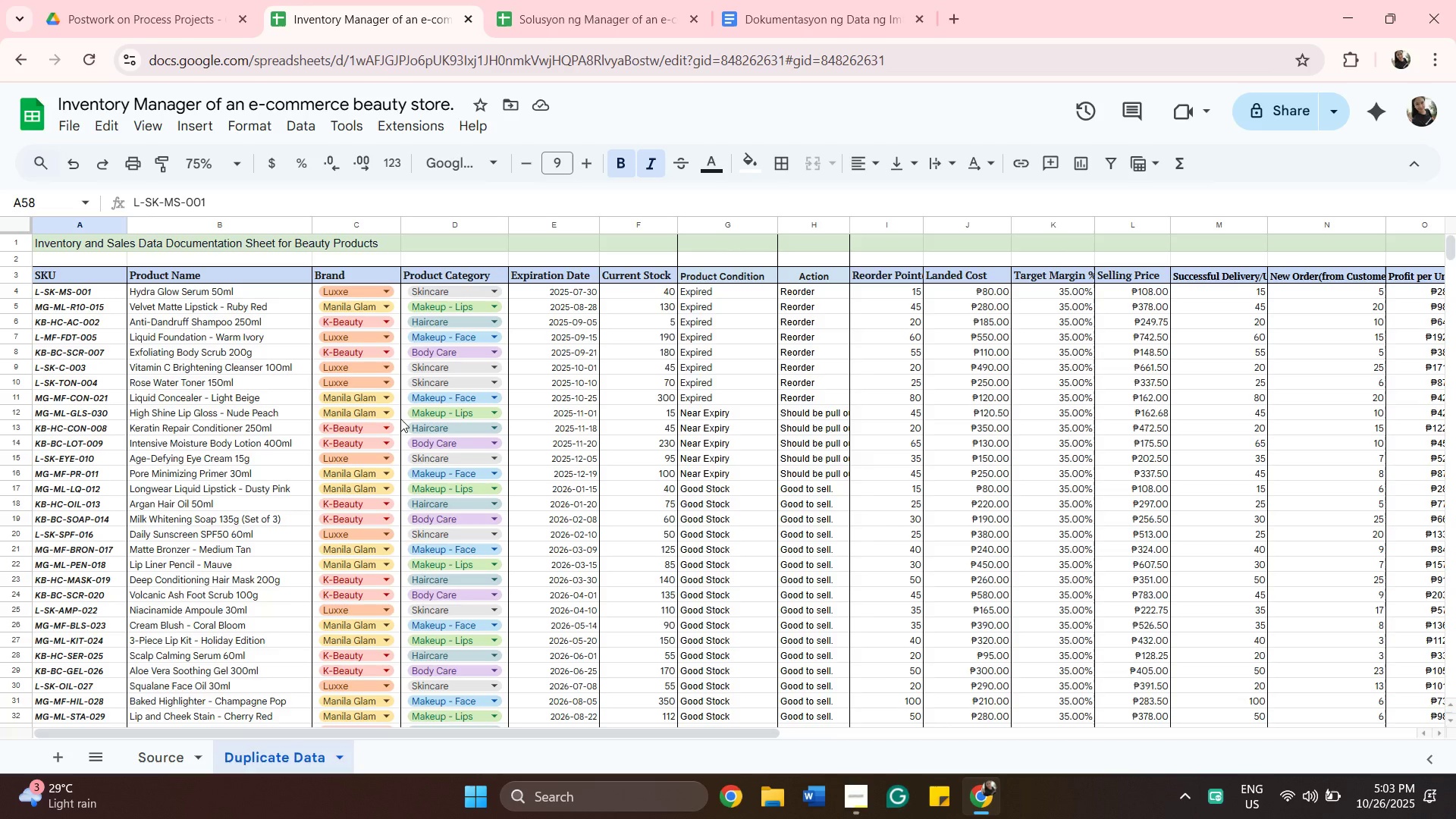 
scroll: coordinate [430, 359], scroll_direction: down, amount: 3.0
 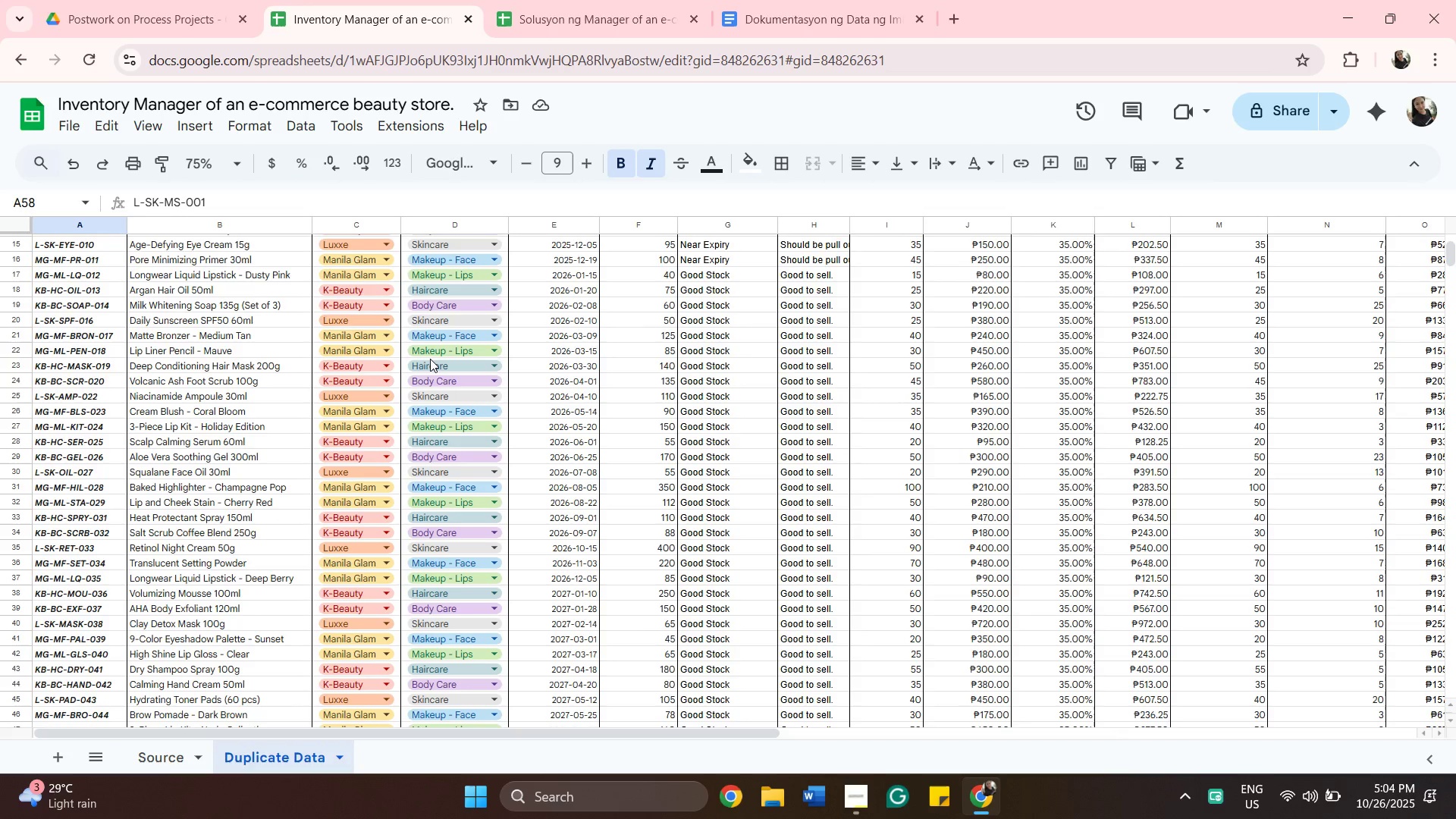 
wait(5.22)
 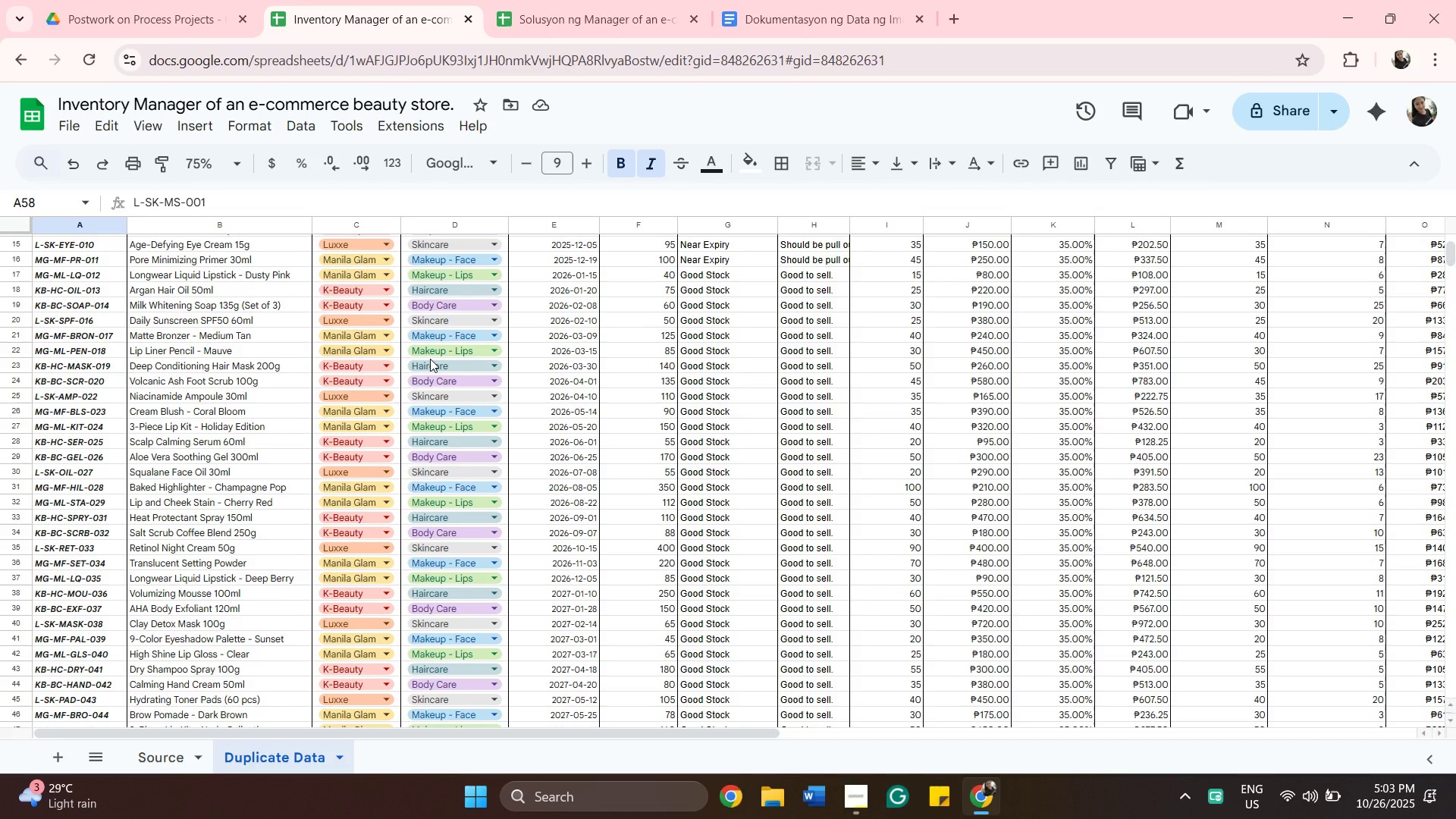 
scroll: coordinate [436, 661], scroll_direction: down, amount: 3.0
 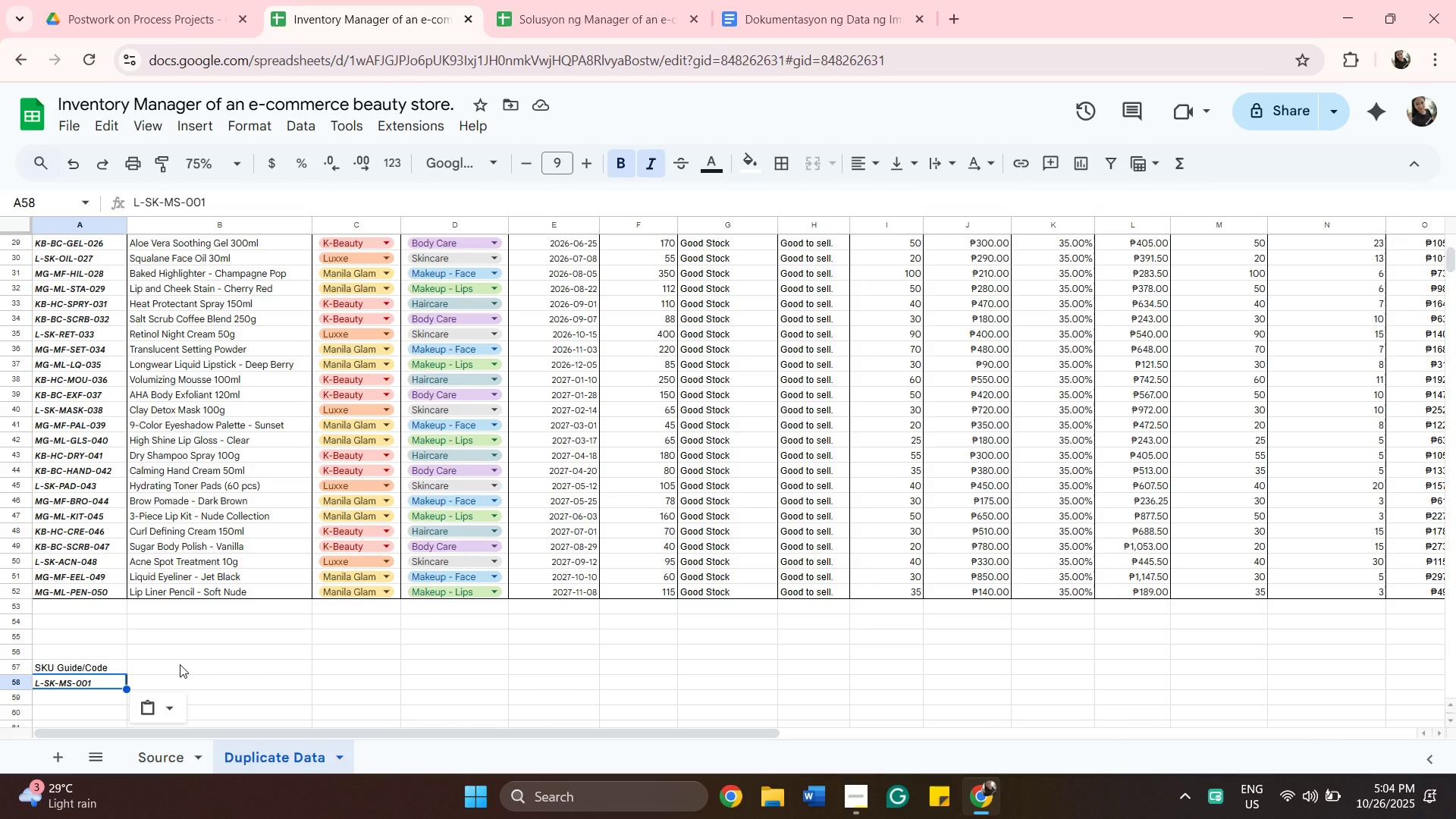 
left_click([180, 664])
 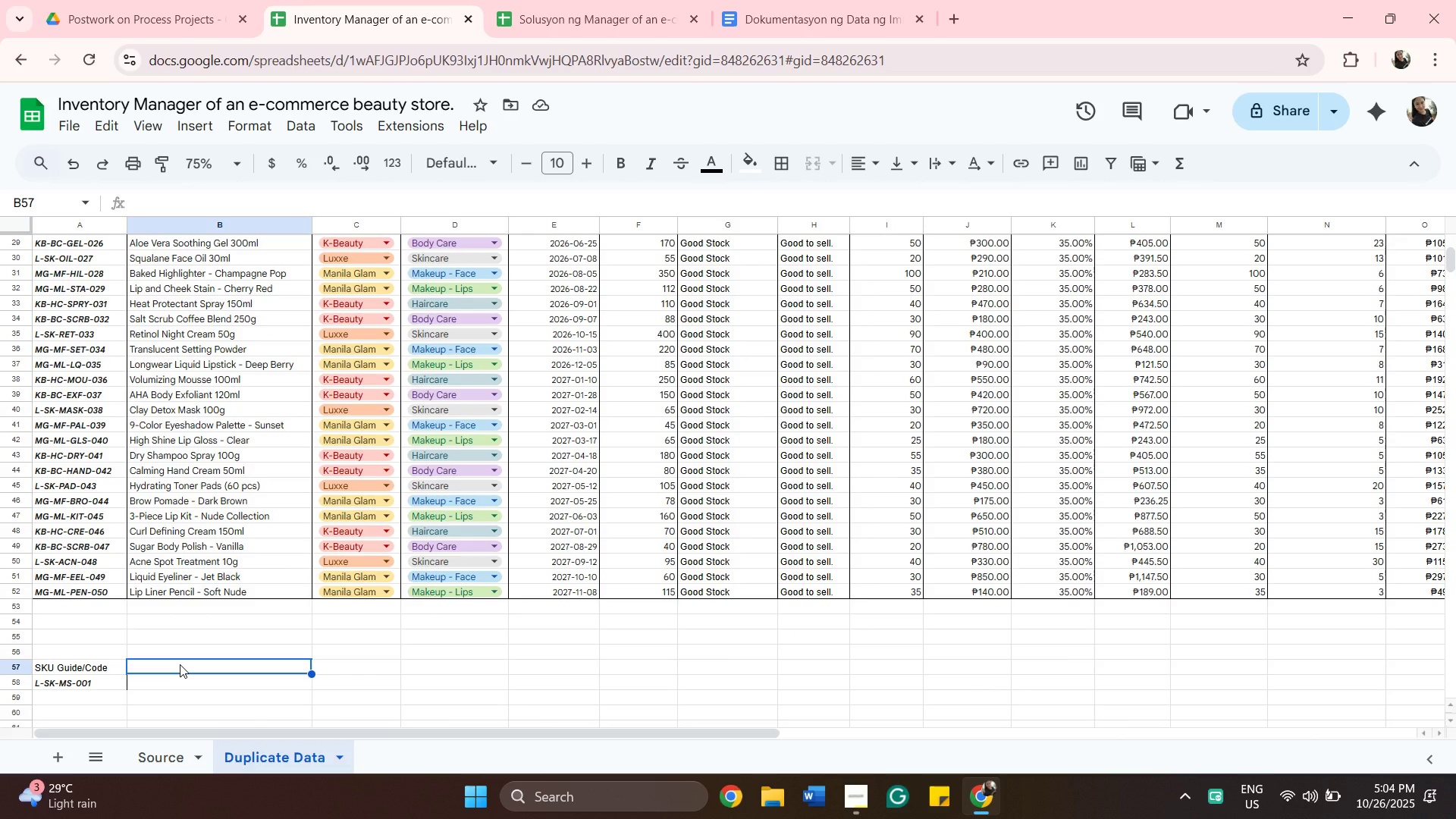 
type(Product NAme)
 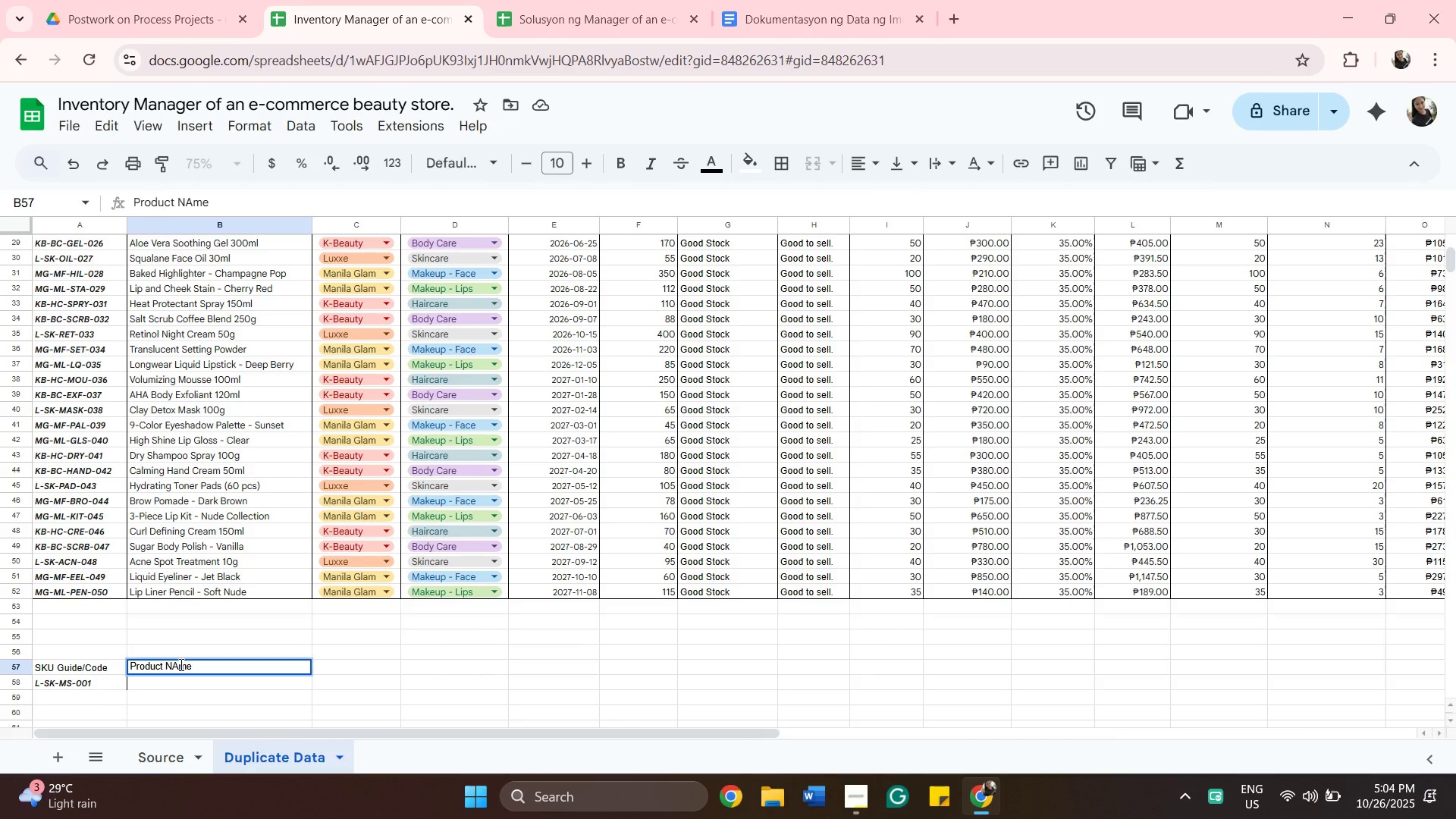 
wait(14.07)
 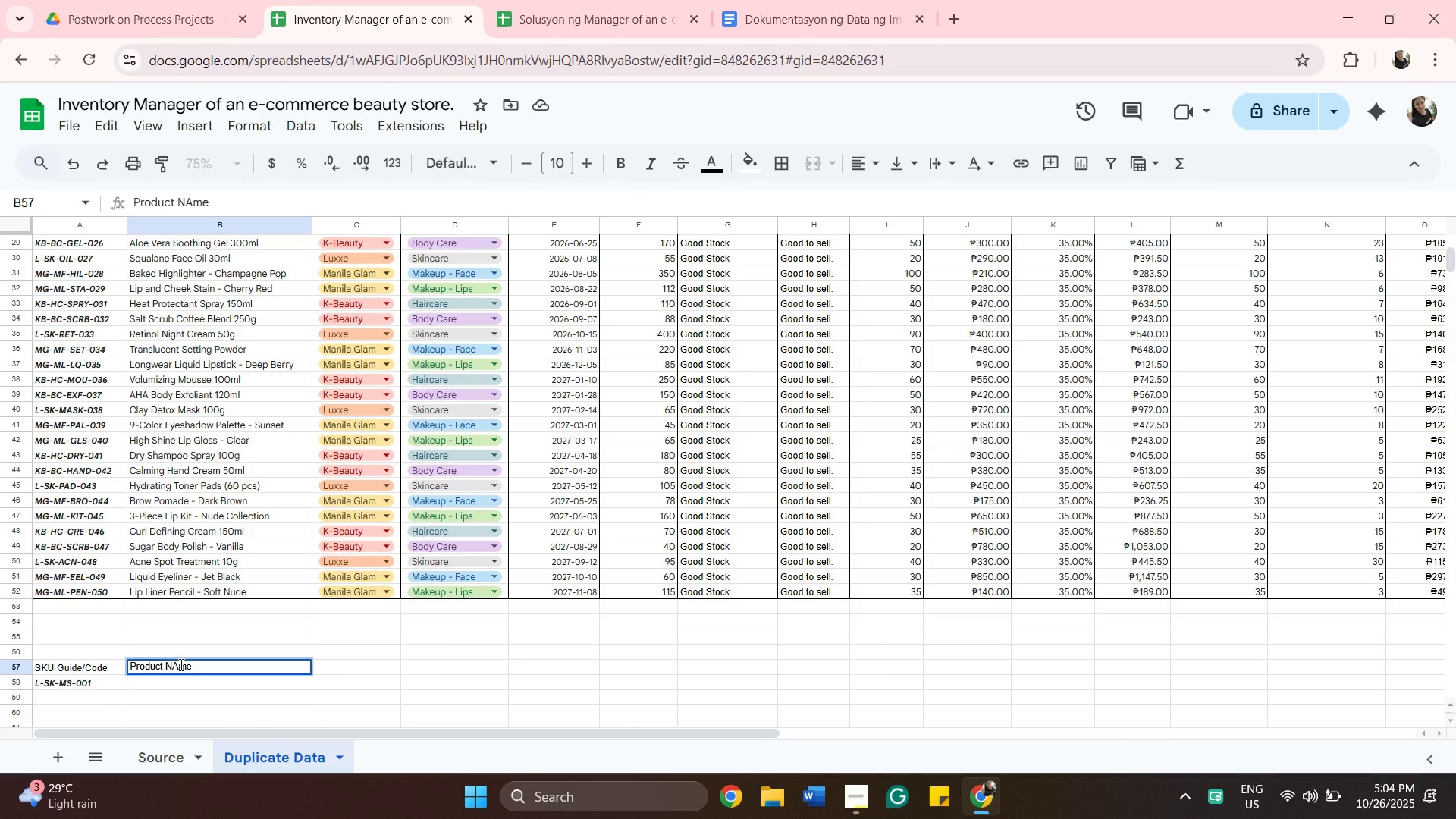 
key(Backspace)
key(Backspace)
key(Backspace)
type(ame)
 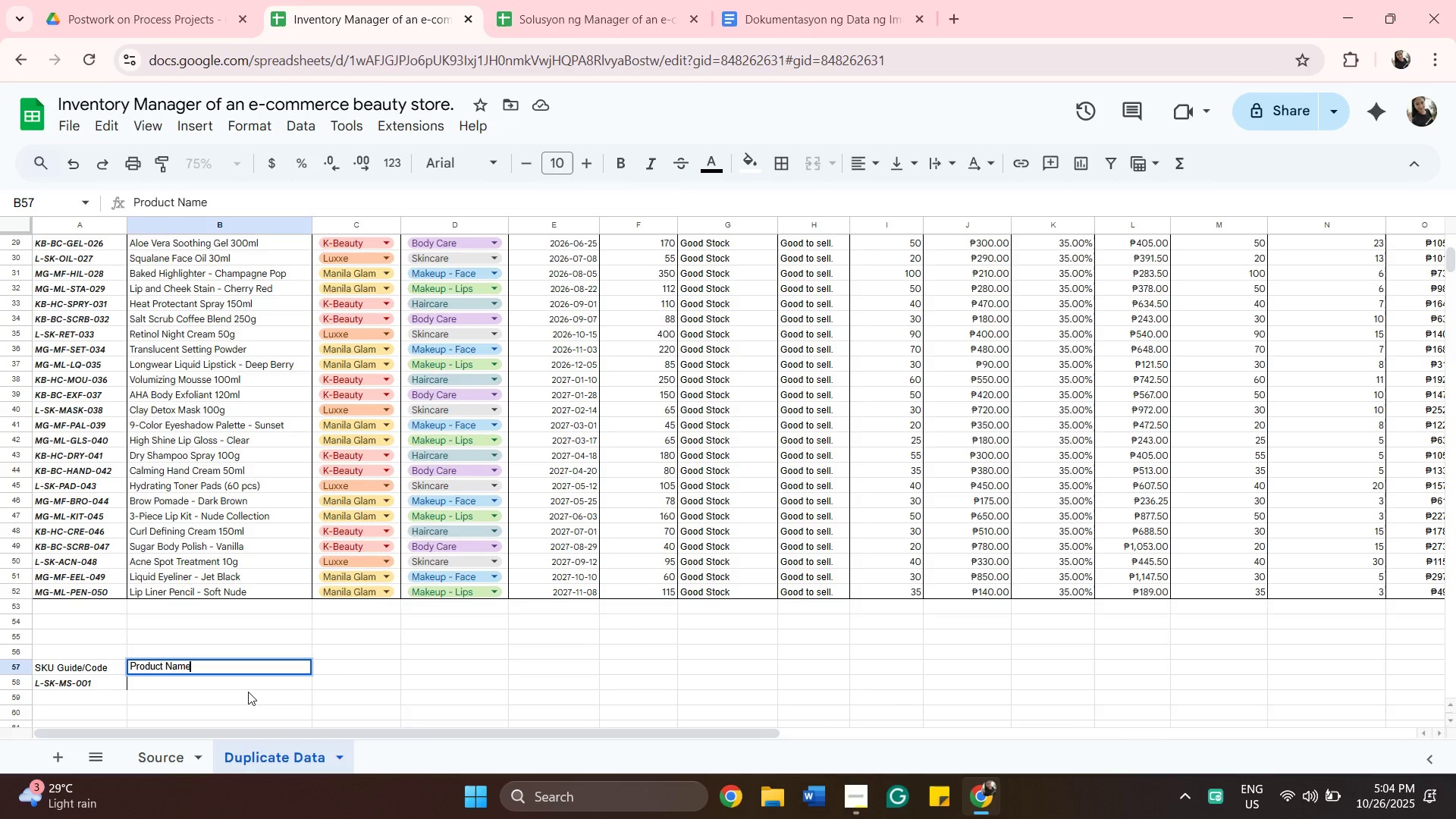 
left_click([246, 688])
 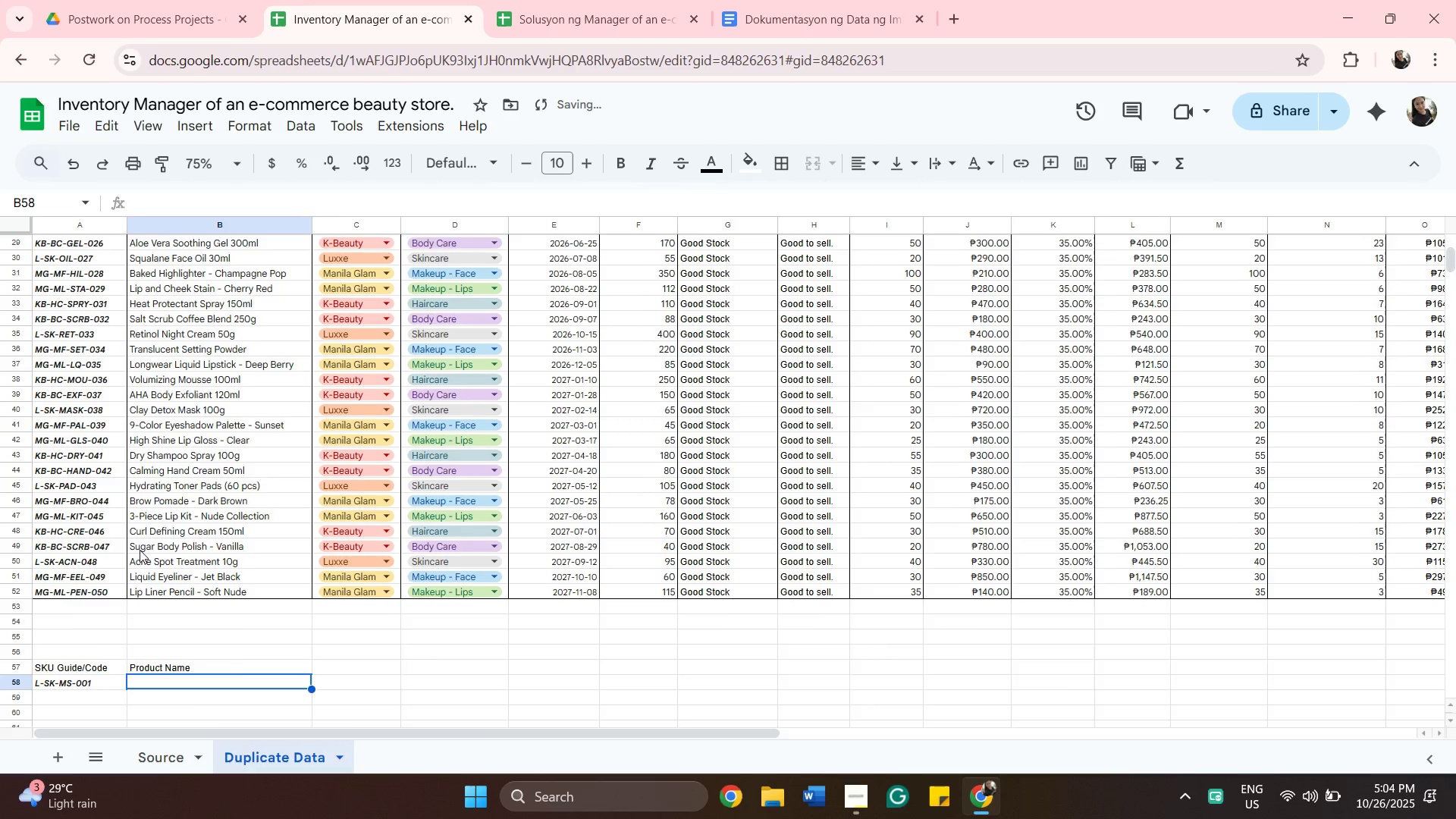 
scroll: coordinate [170, 293], scroll_direction: up, amount: 8.0
 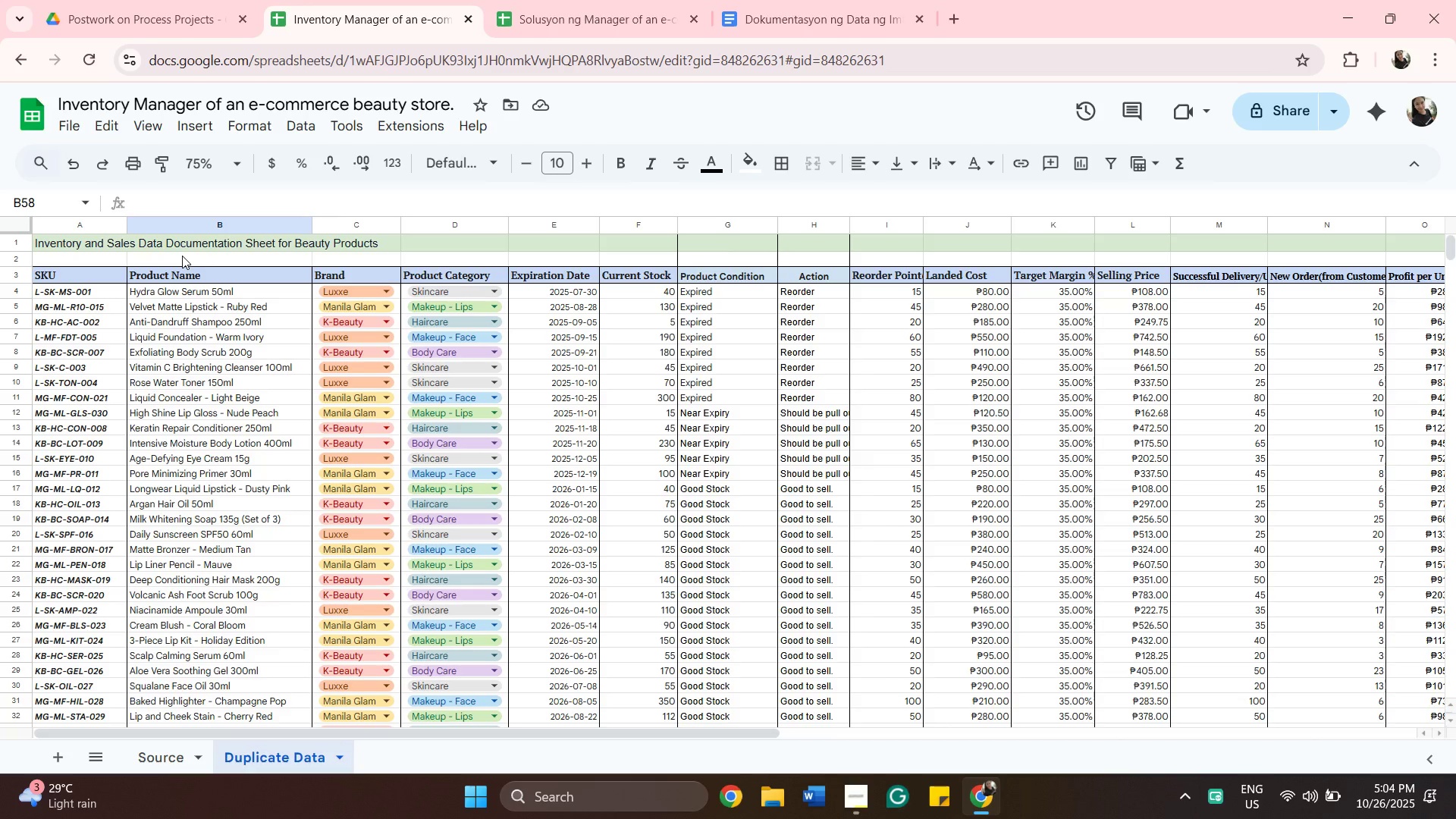 
wait(19.06)
 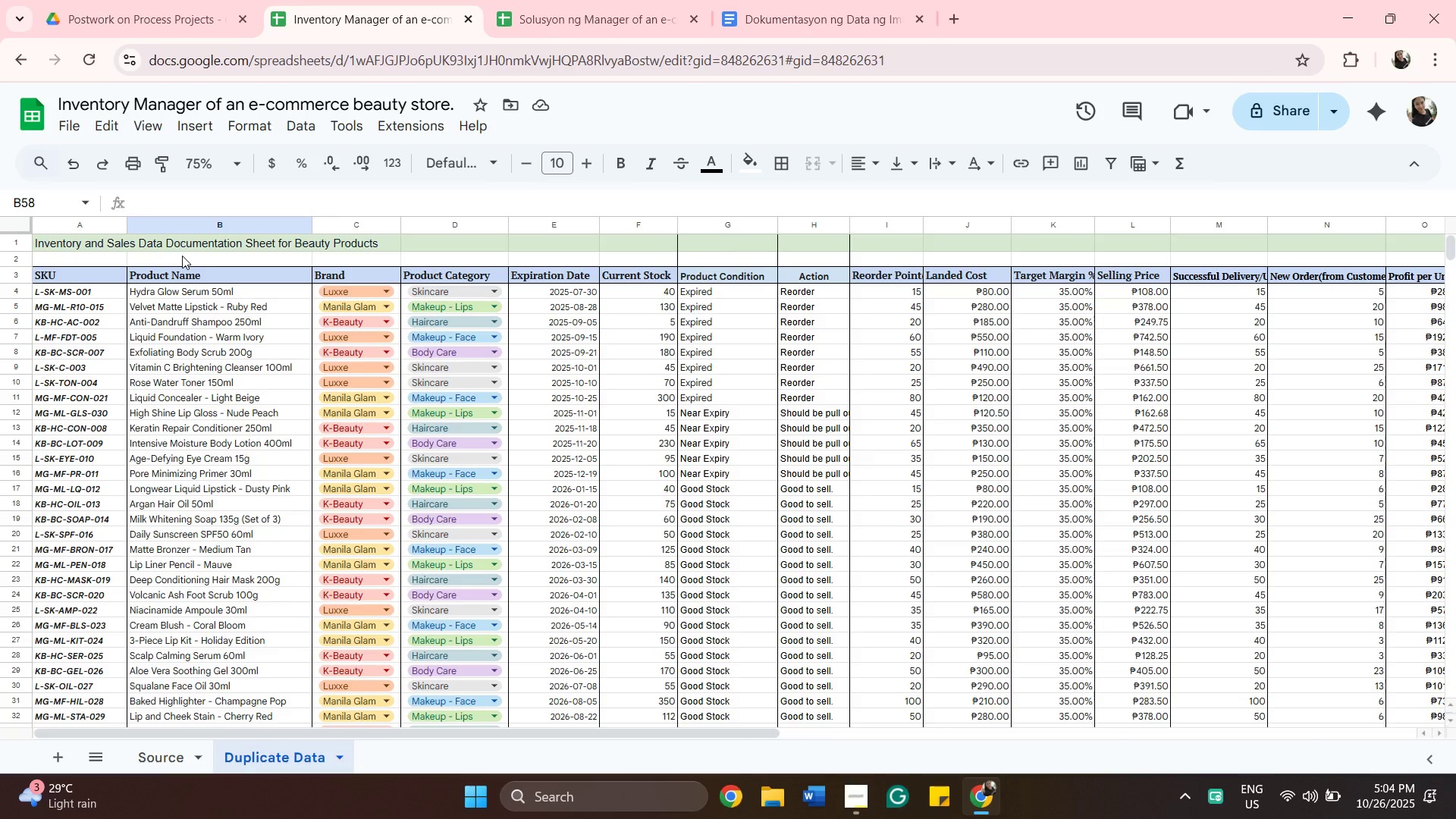 
scroll: coordinate [317, 382], scroll_direction: down, amount: 2.0
 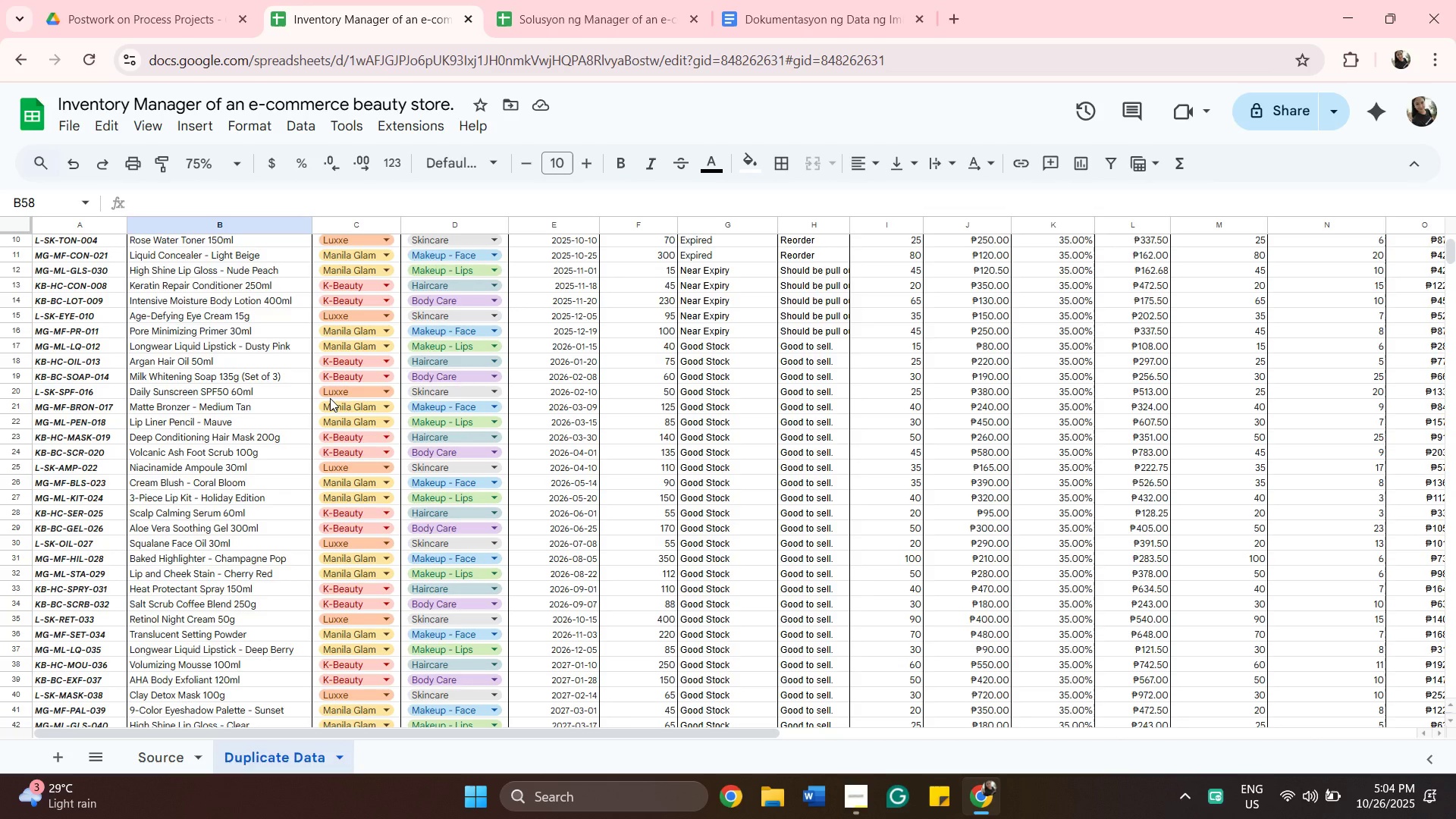 
mouse_move([318, 411])
 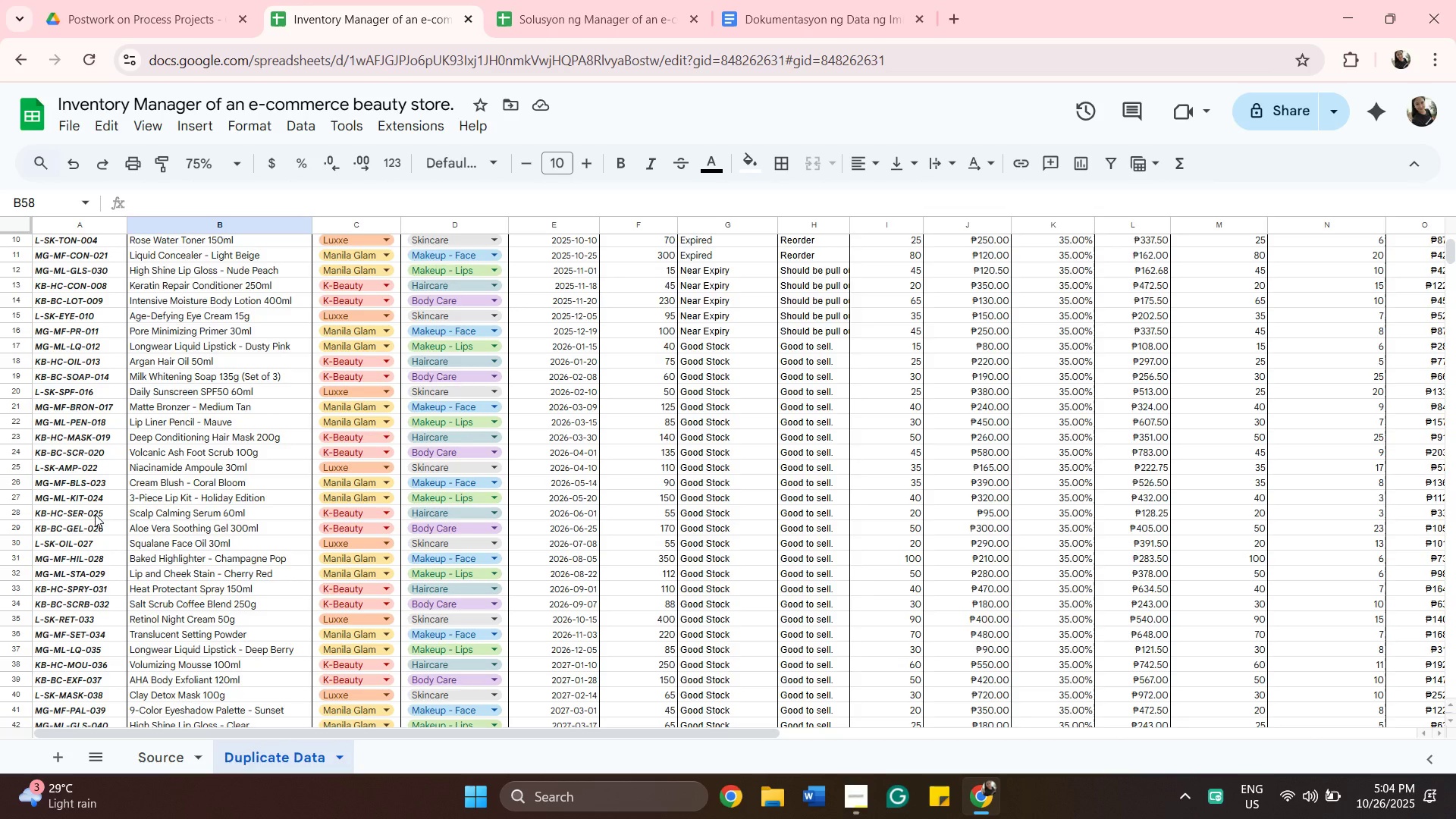 
scroll: coordinate [109, 535], scroll_direction: down, amount: 1.0
 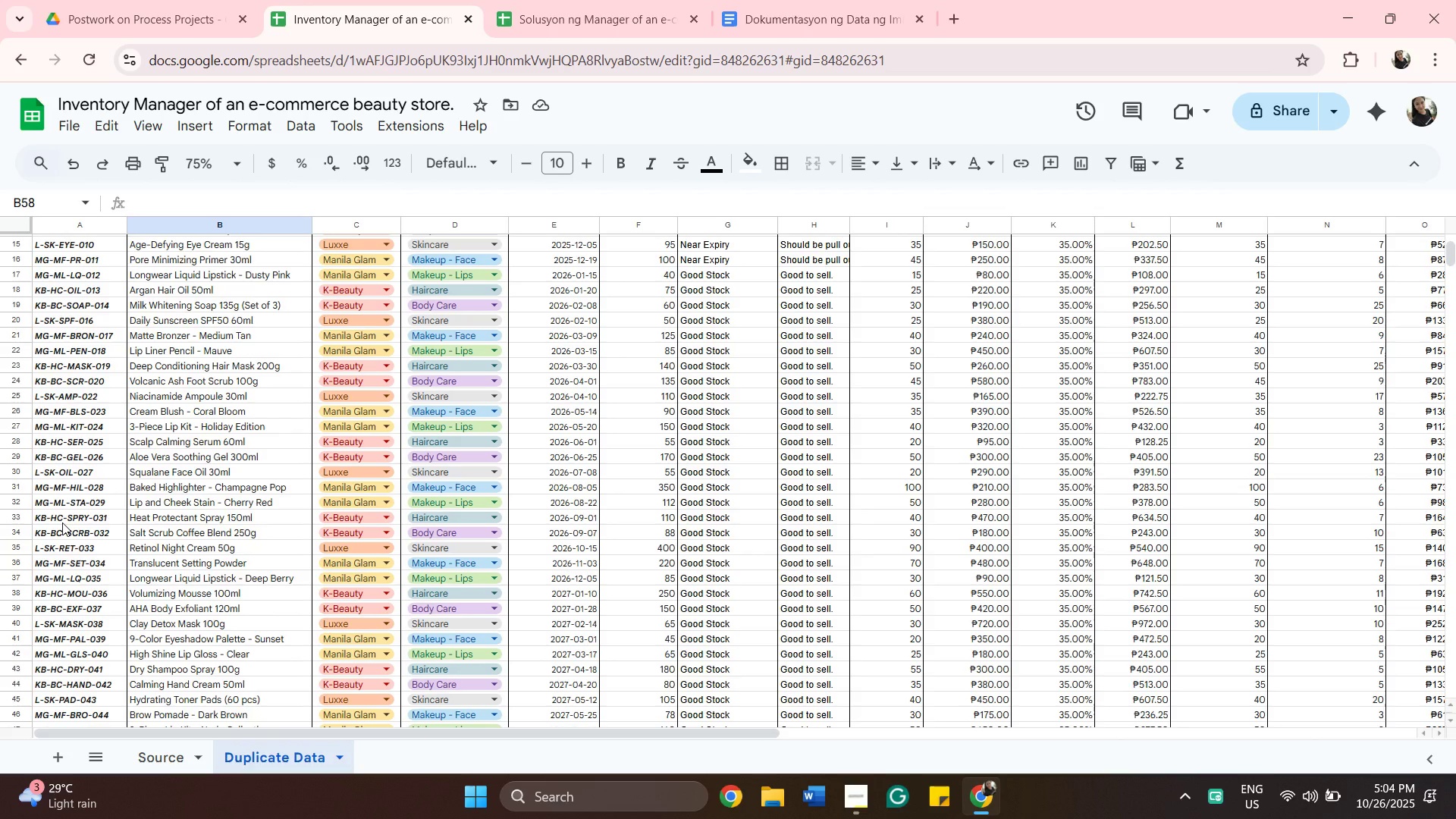 
left_click([62, 522])
 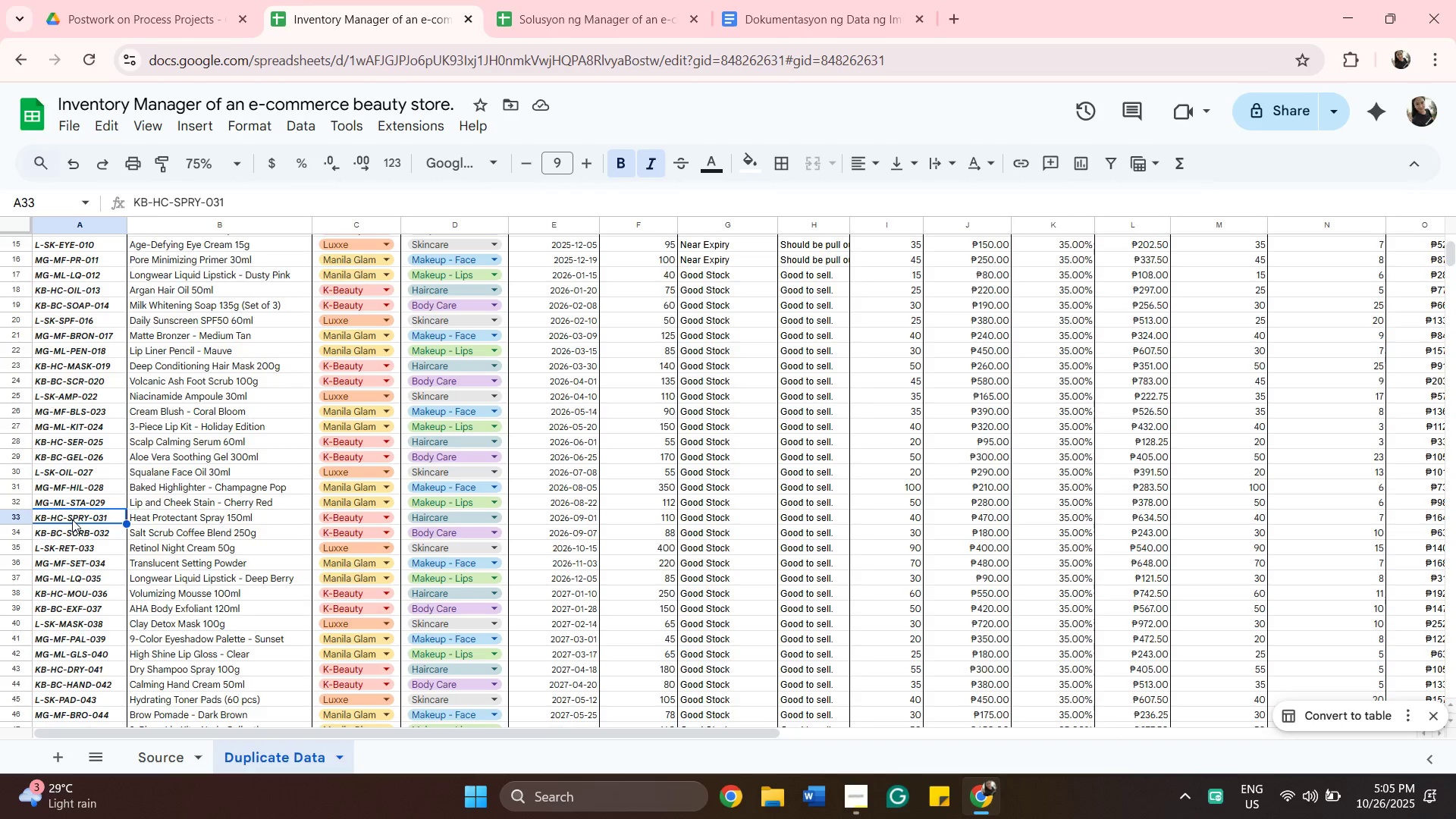 
wait(7.6)
 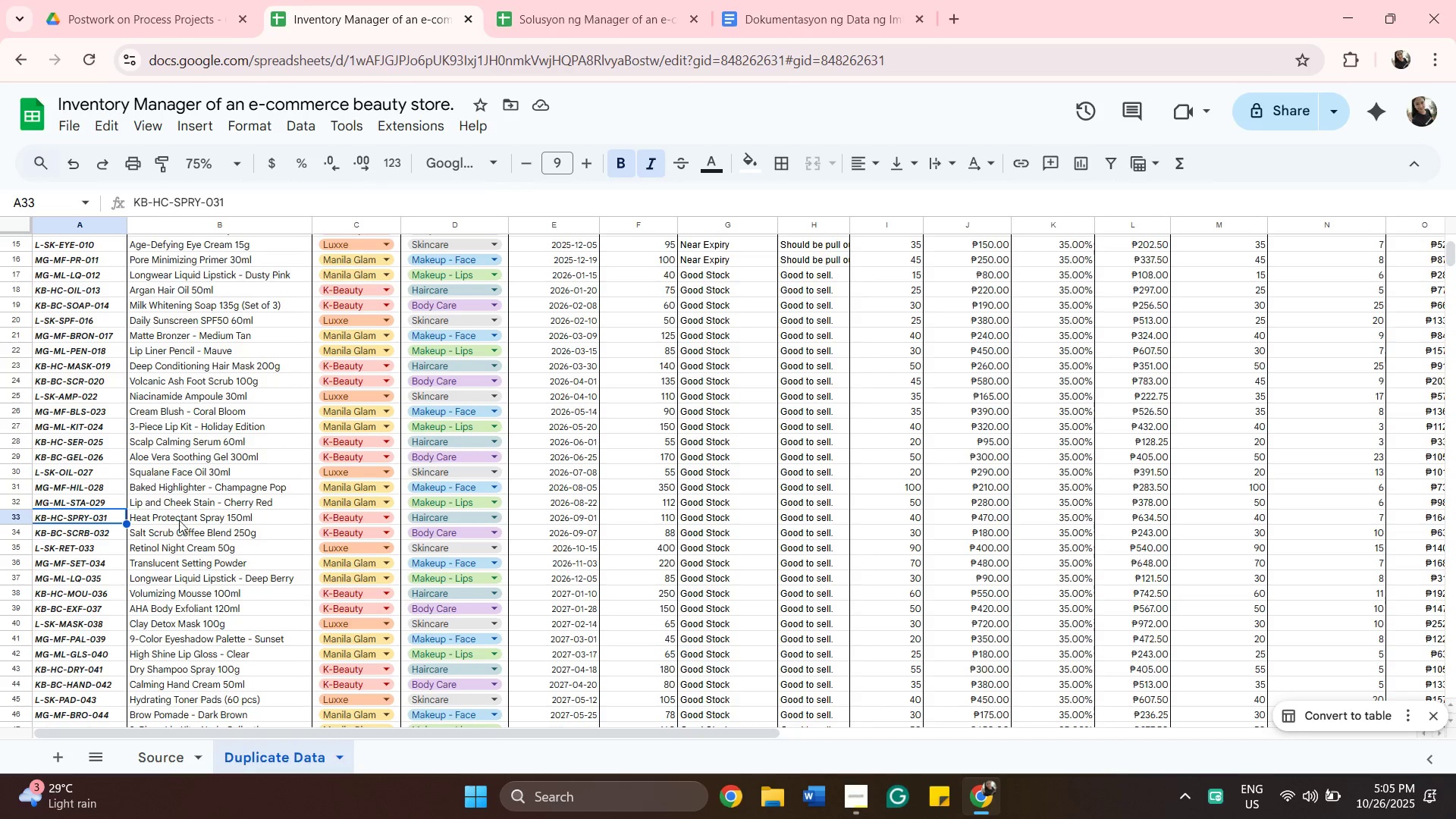 
scroll: coordinate [272, 514], scroll_direction: down, amount: 6.0
 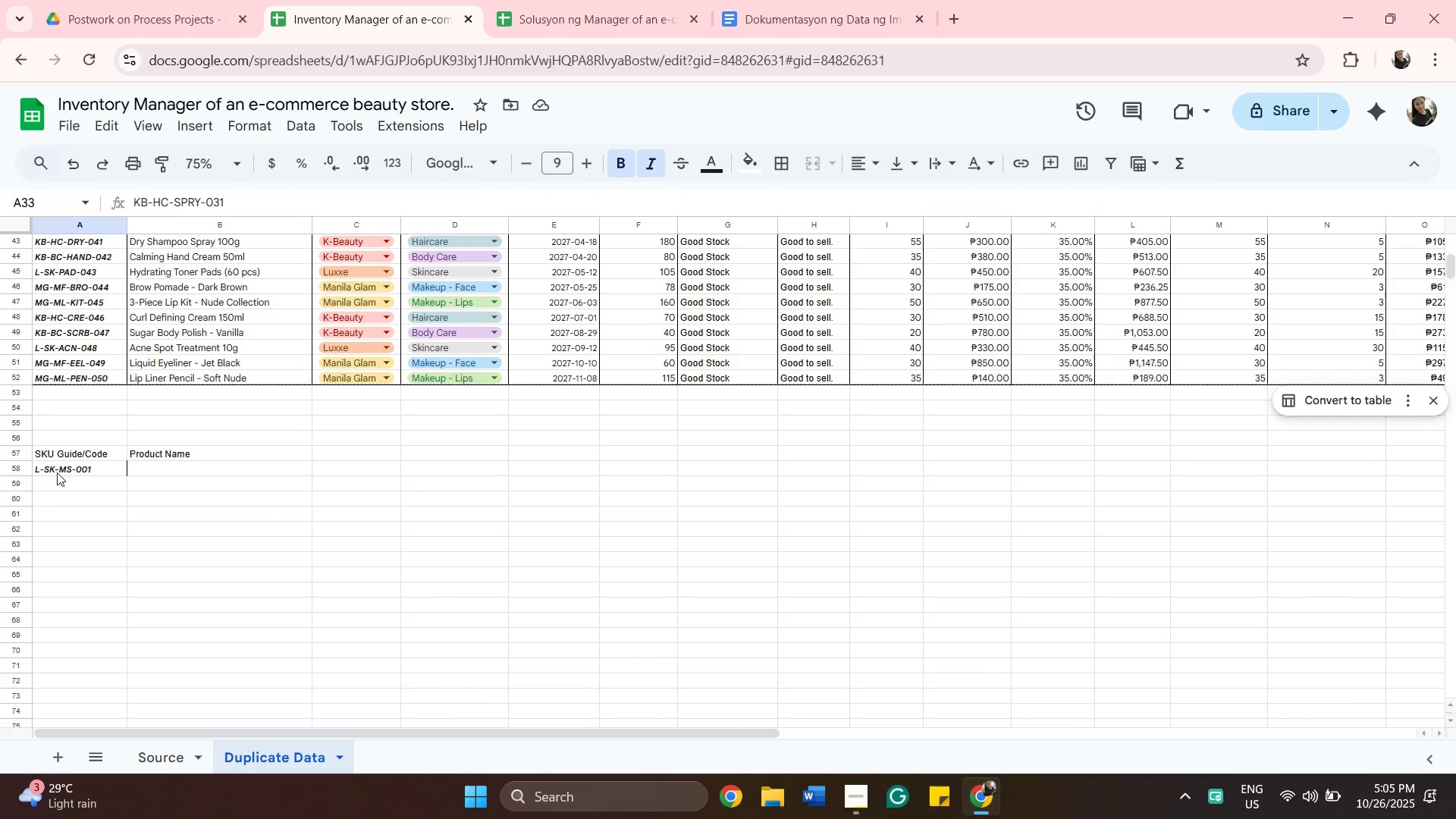 
left_click([55, 470])
 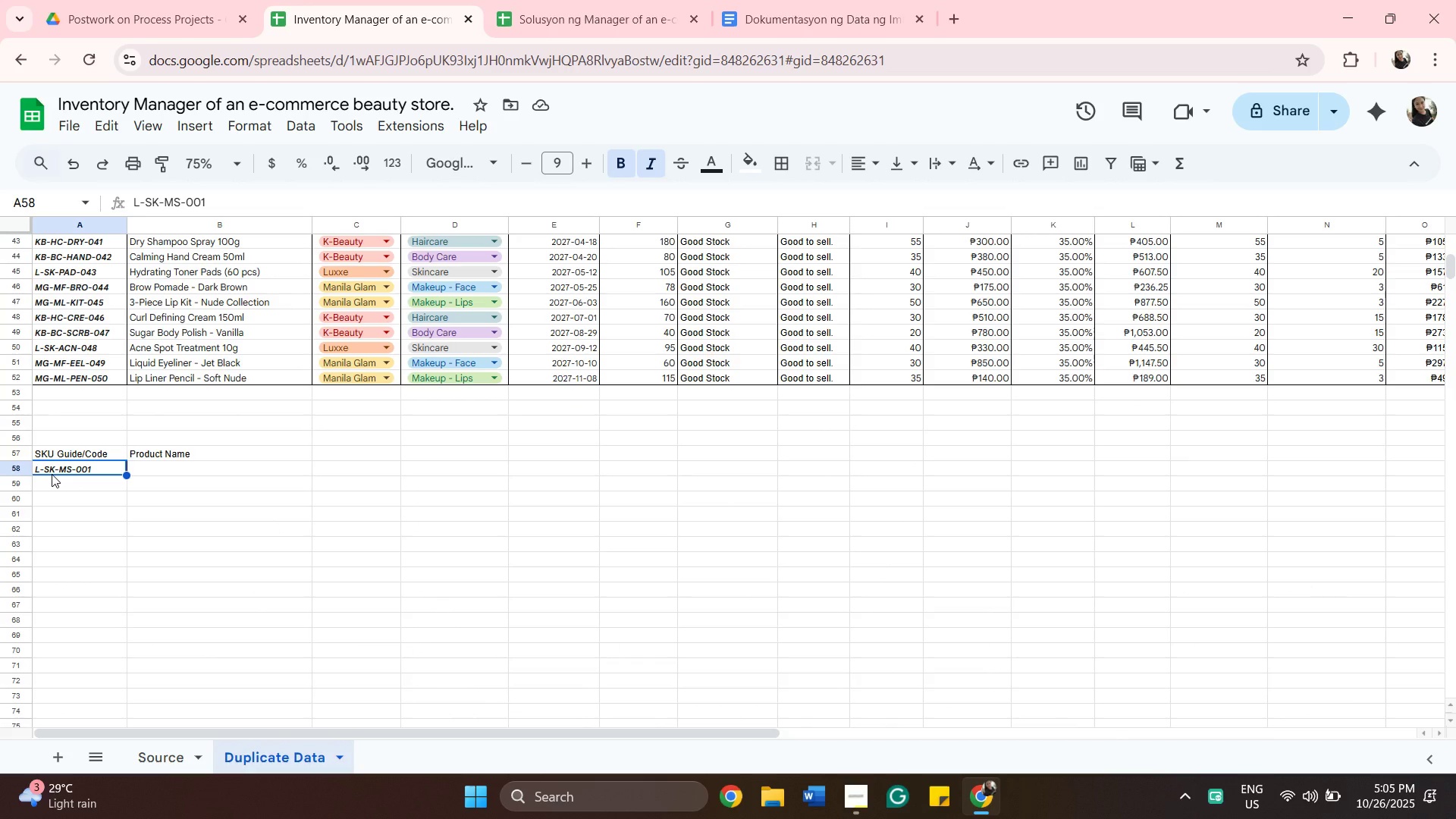 
key(Backspace)
 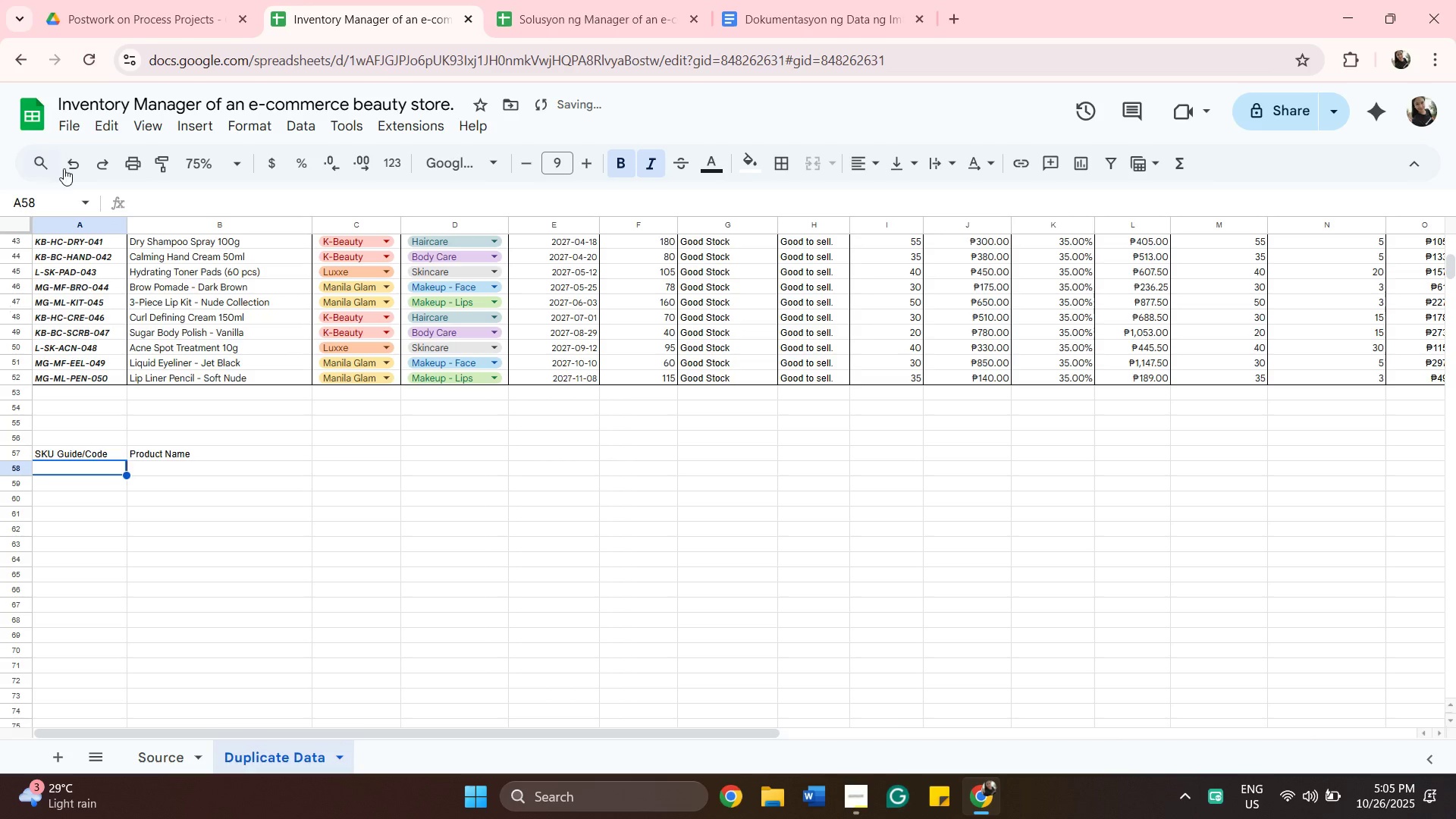 
left_click_drag(start_coordinate=[71, 162], to_coordinate=[78, 158])
 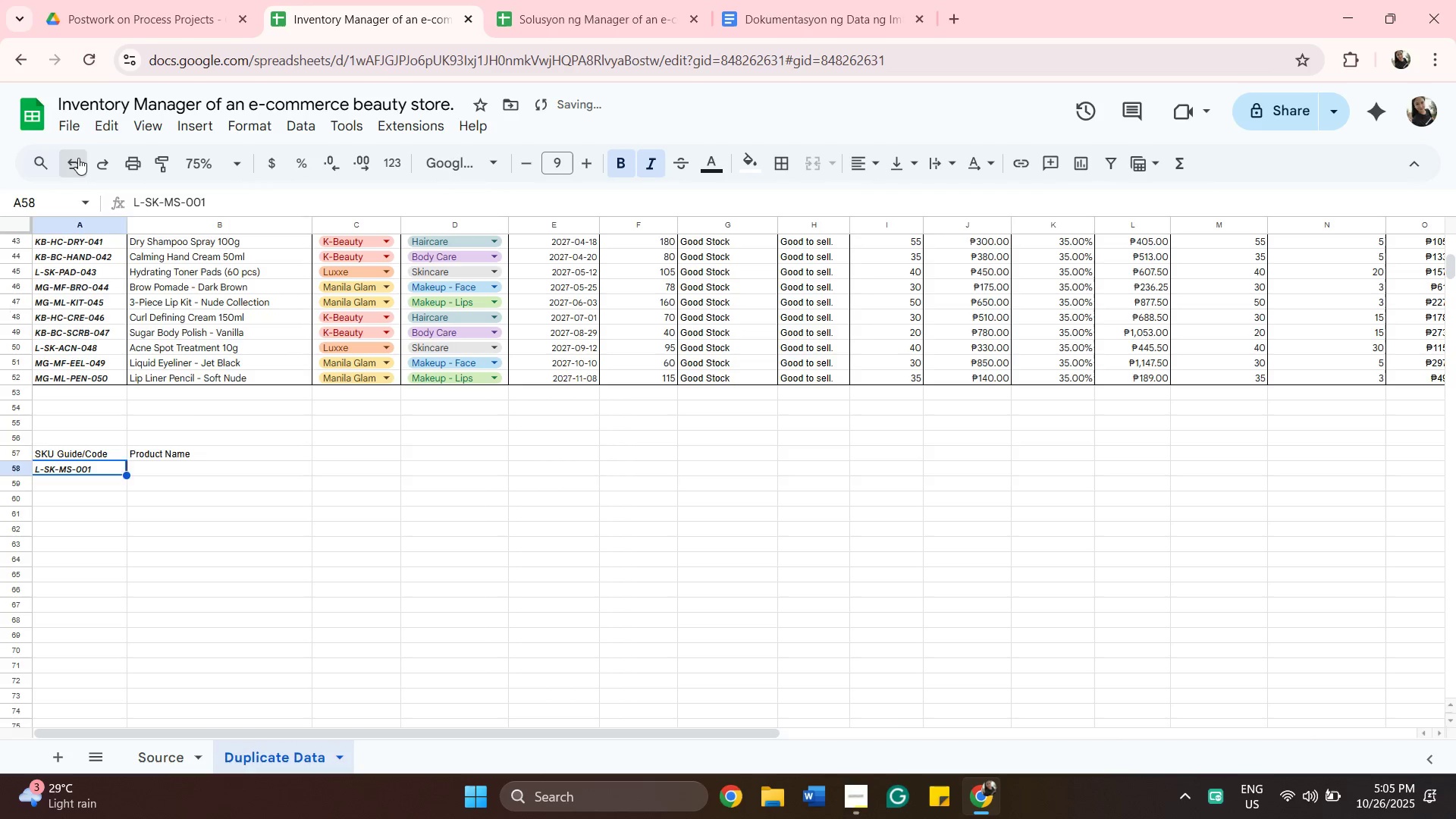 
double_click([78, 158])
 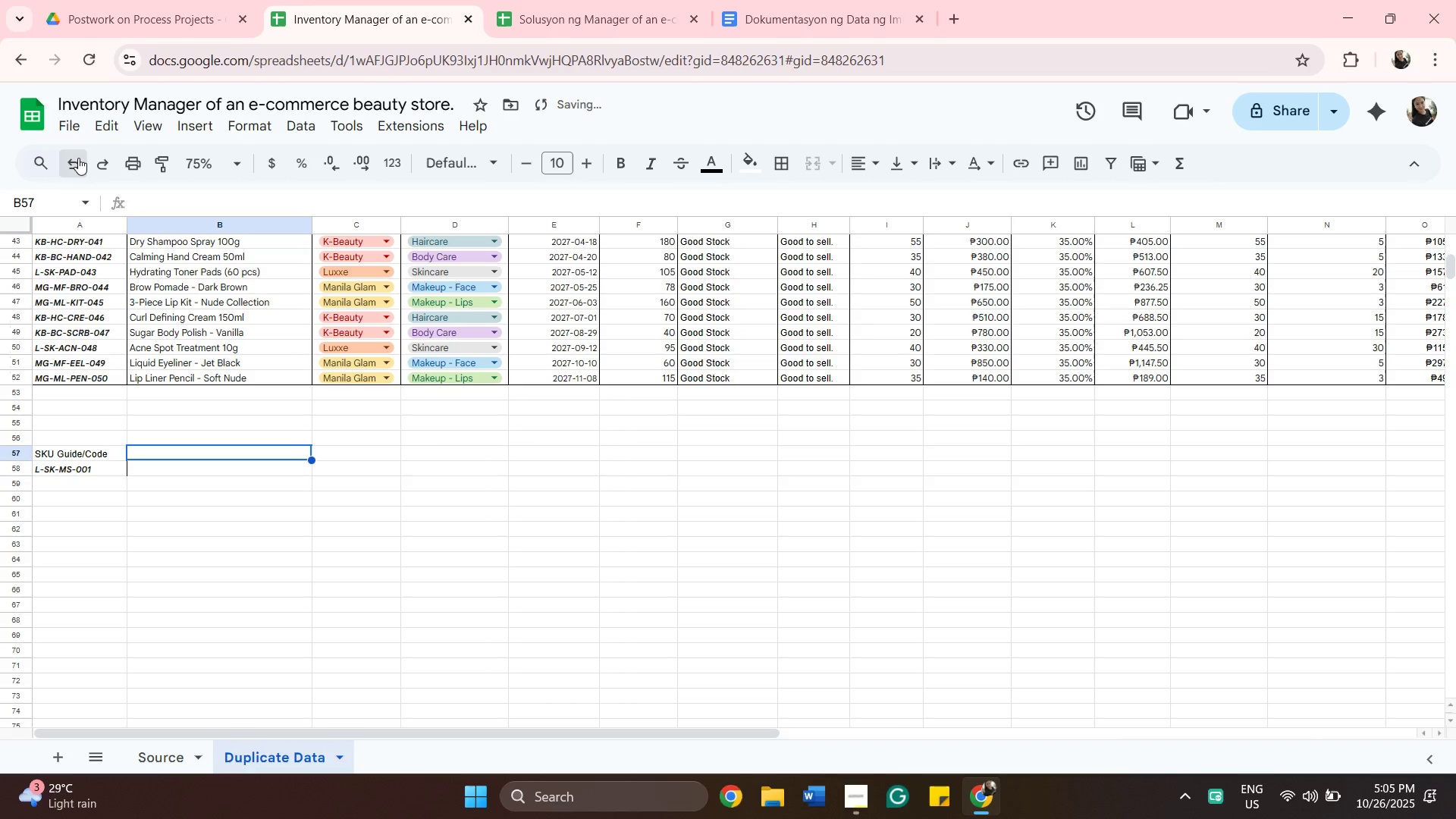 
left_click([78, 158])
 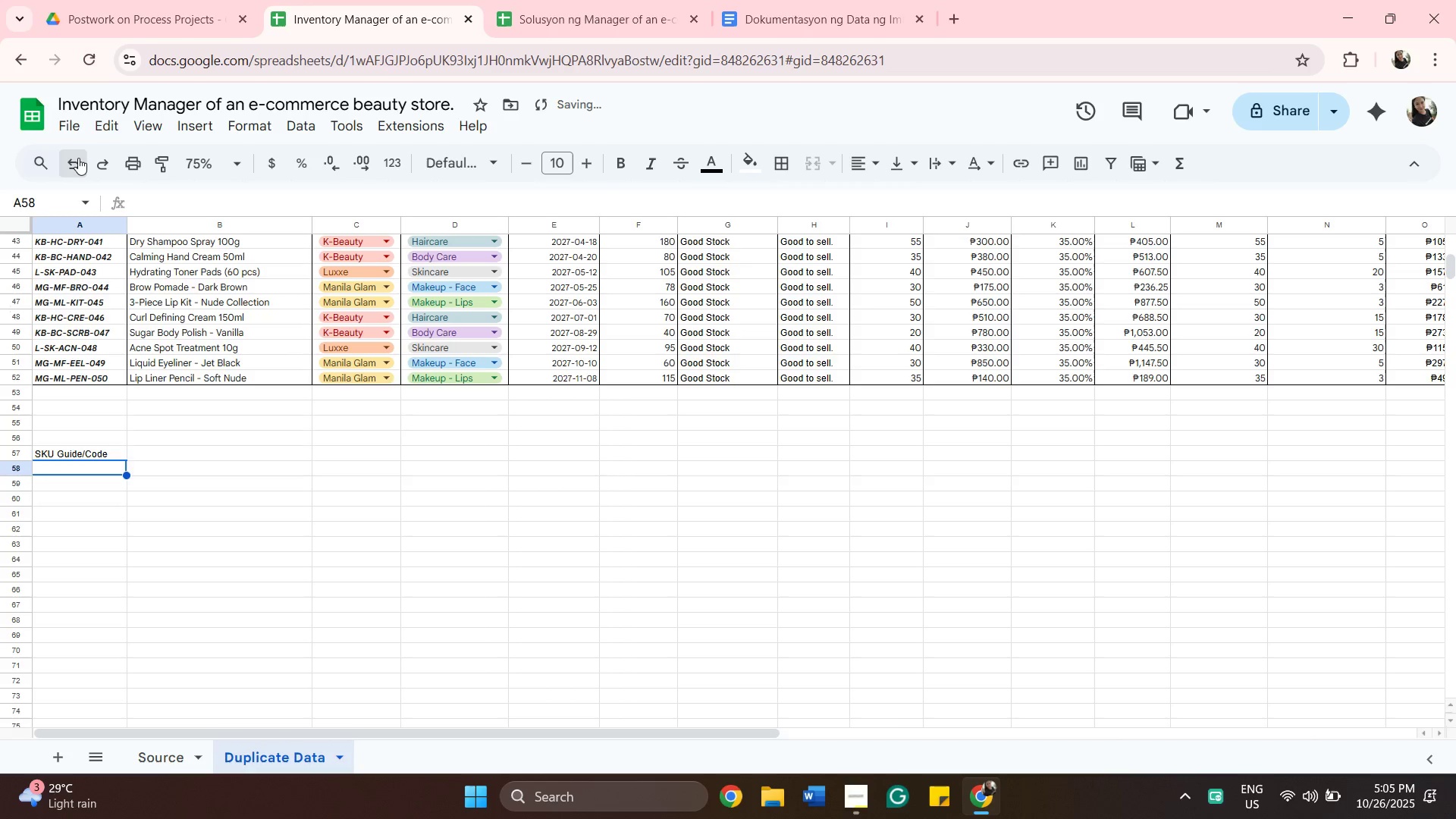 
left_click([78, 158])
 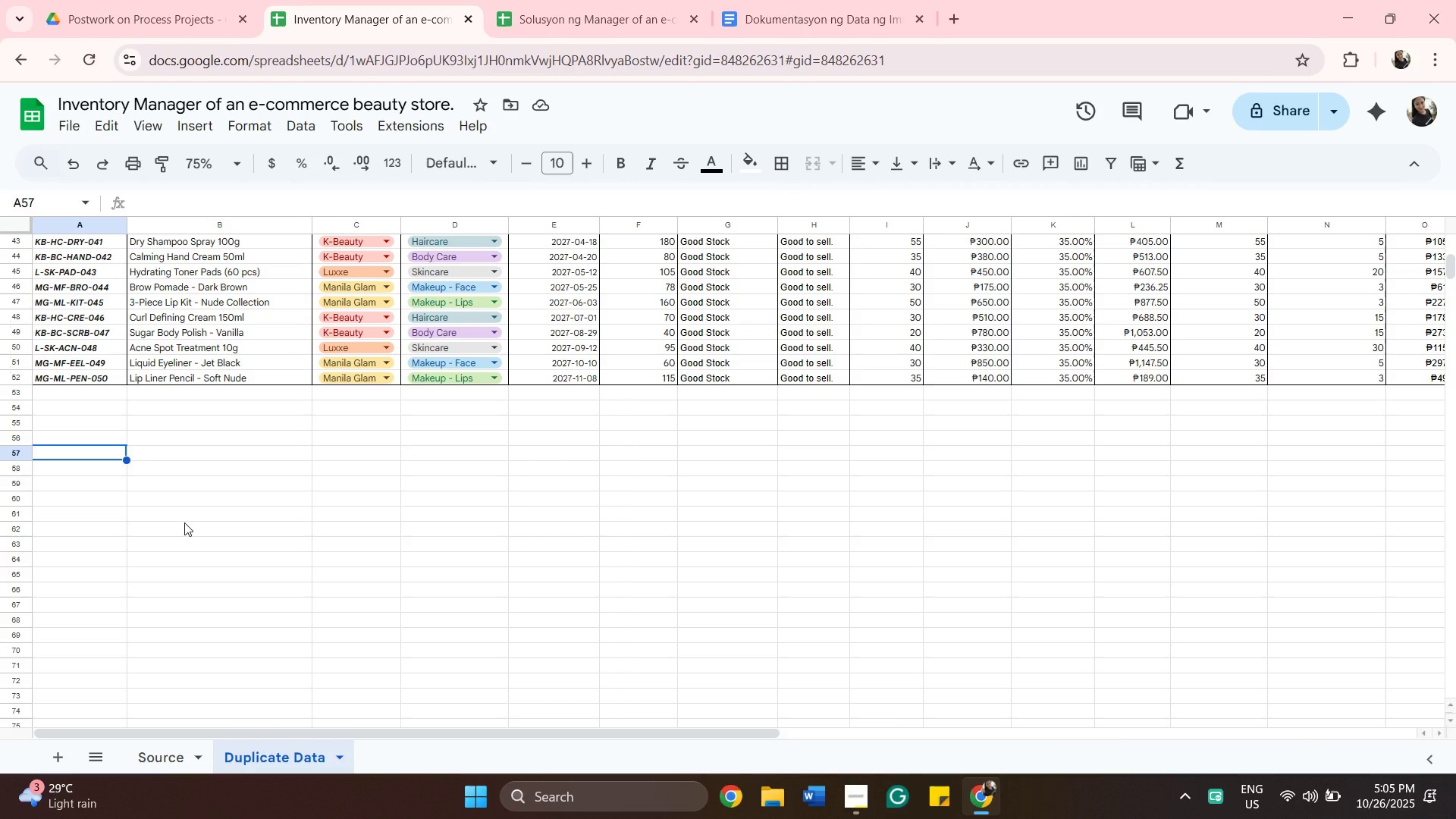 
wait(14.88)
 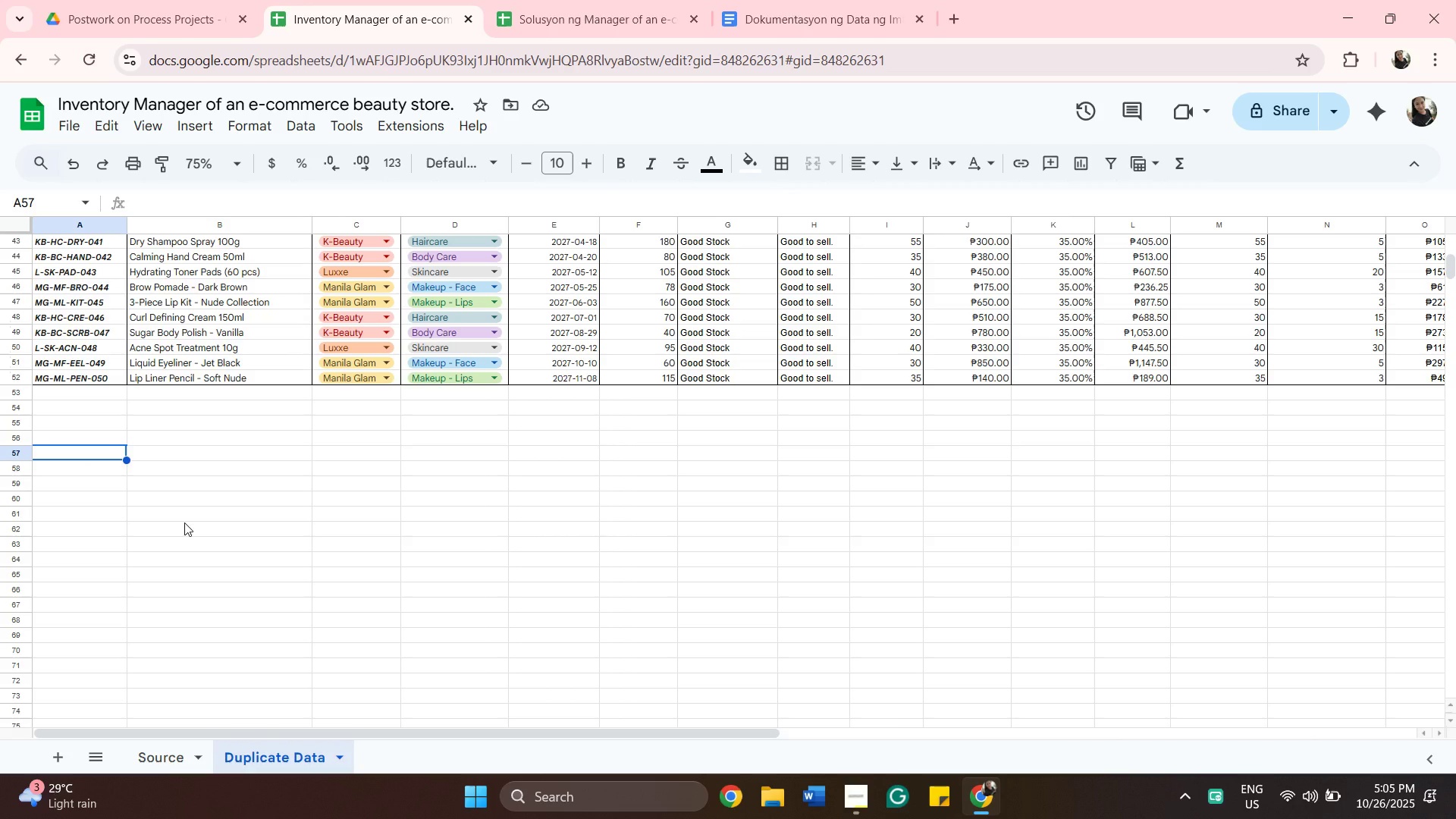 
scroll: coordinate [223, 450], scroll_direction: up, amount: 10.0
 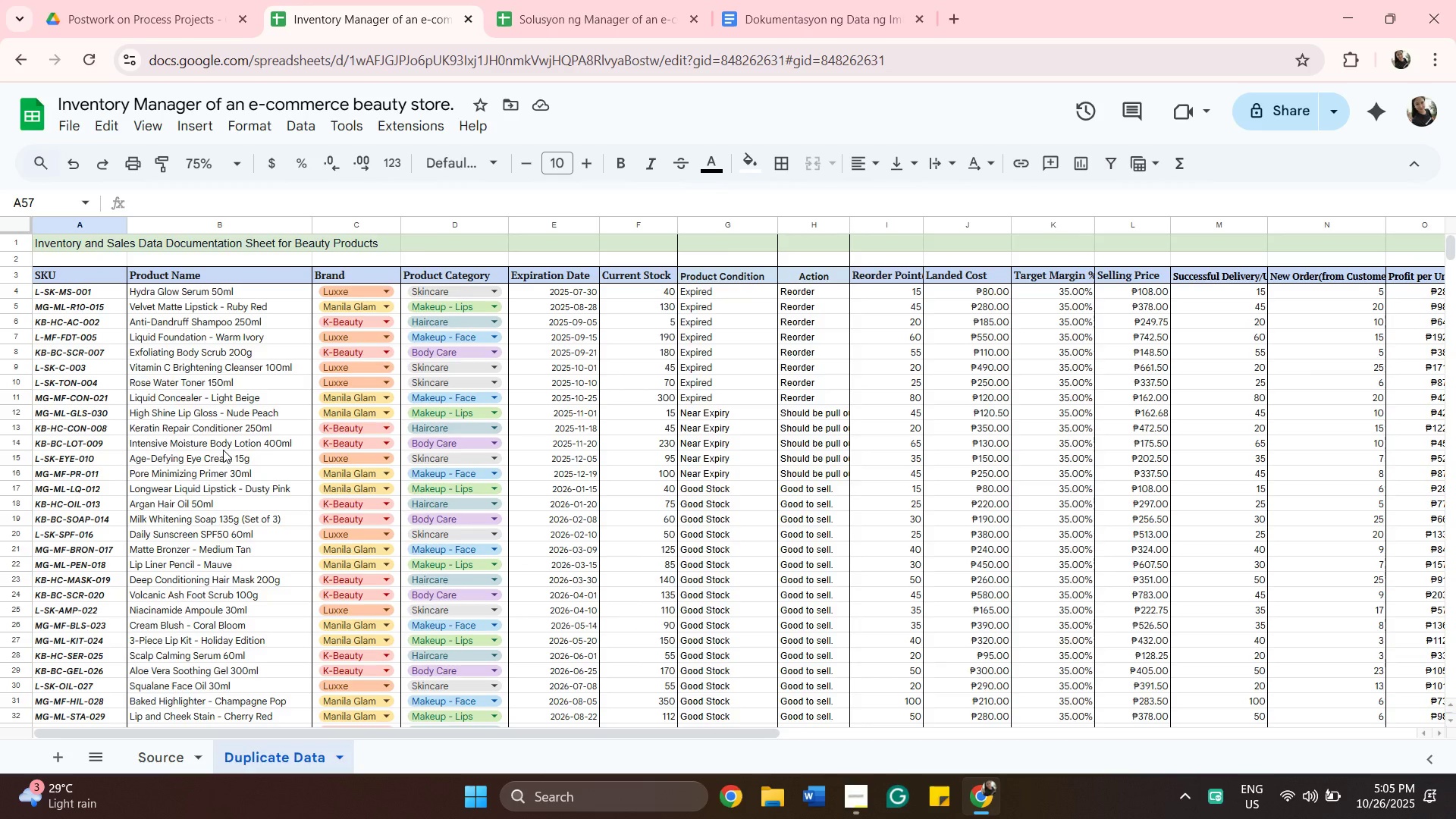 
scroll: coordinate [223, 450], scroll_direction: down, amount: 3.0
 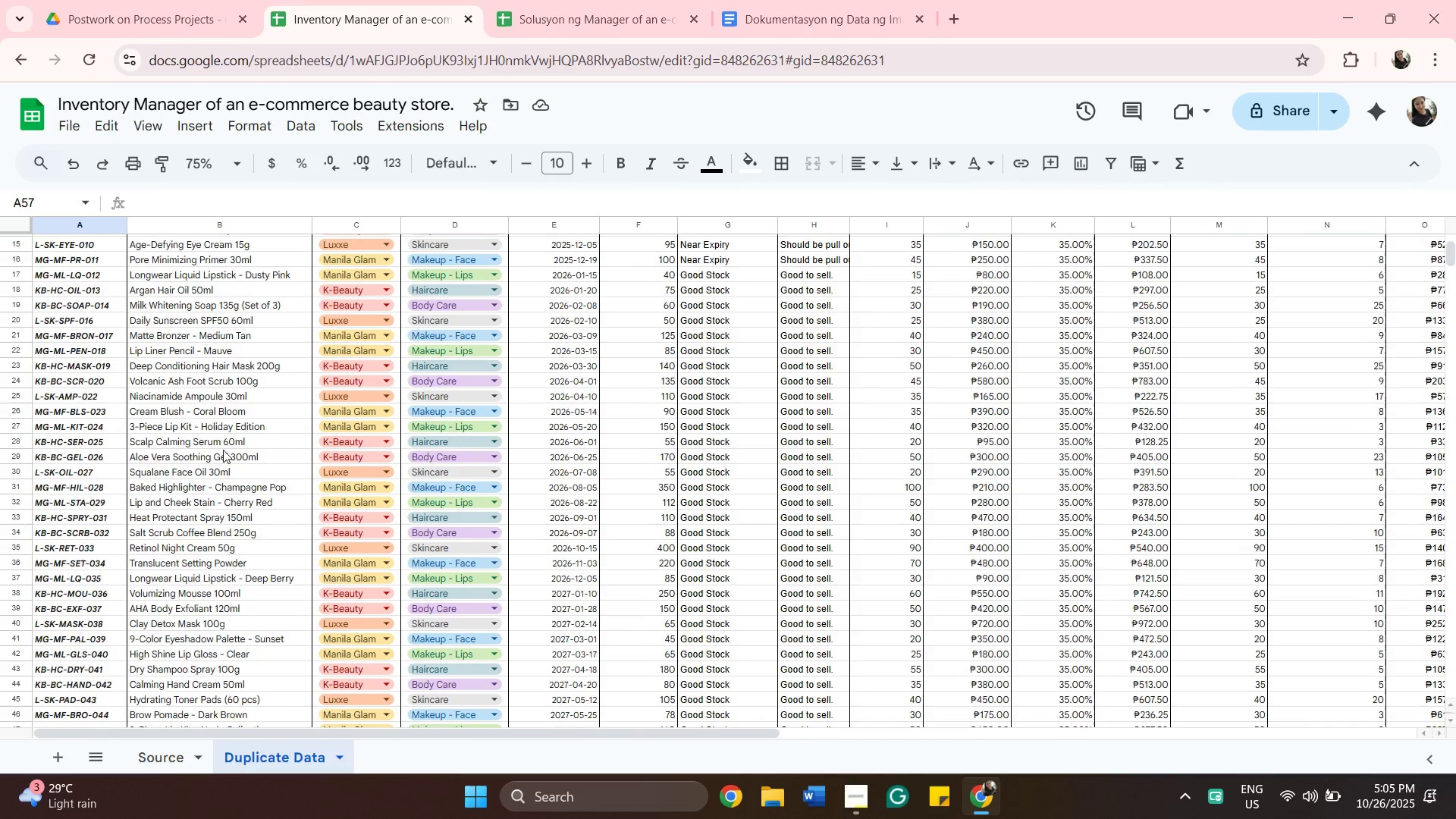 
scroll: coordinate [223, 450], scroll_direction: up, amount: 2.0
 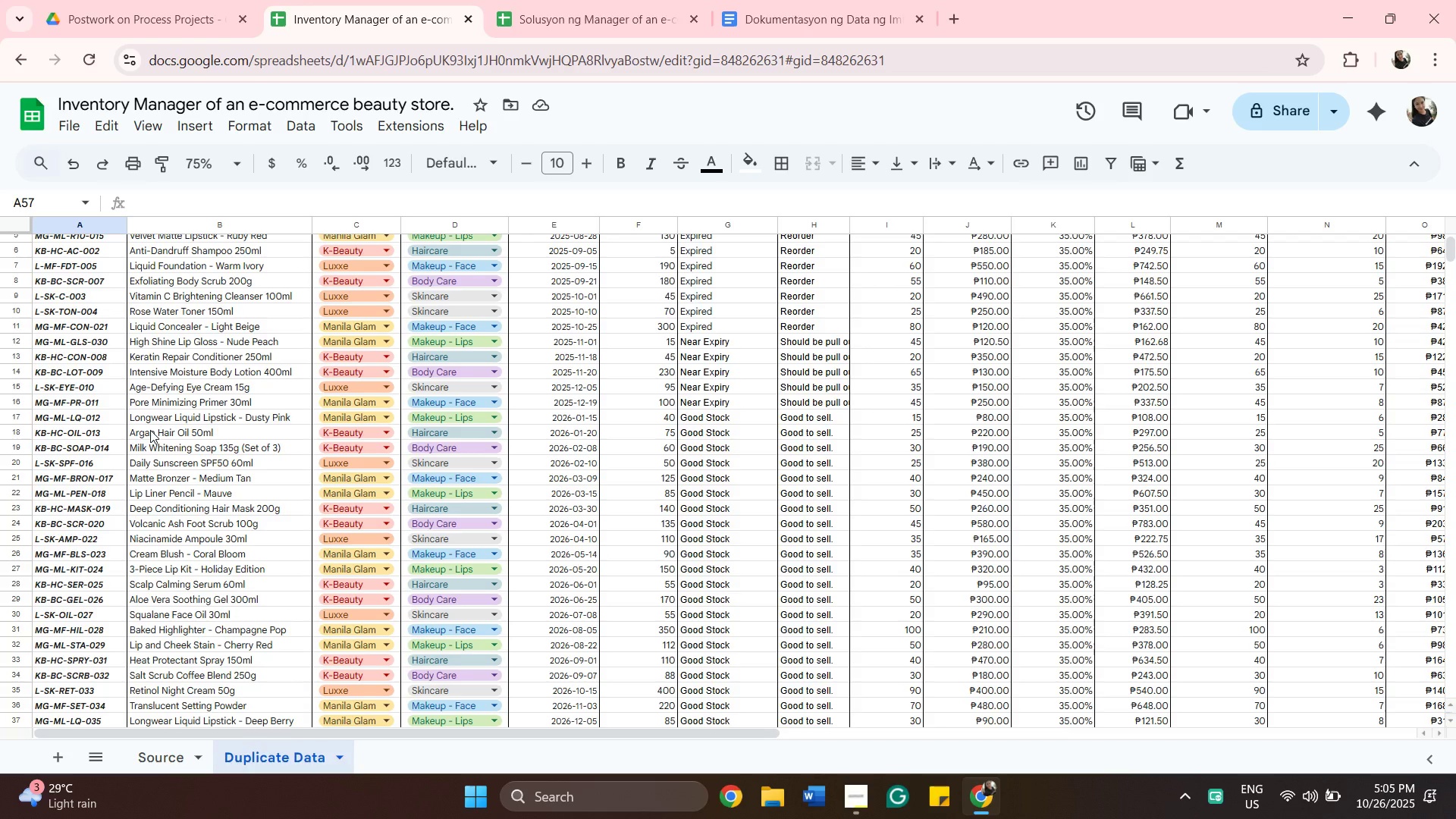 
scroll: coordinate [149, 594], scroll_direction: down, amount: 2.0
 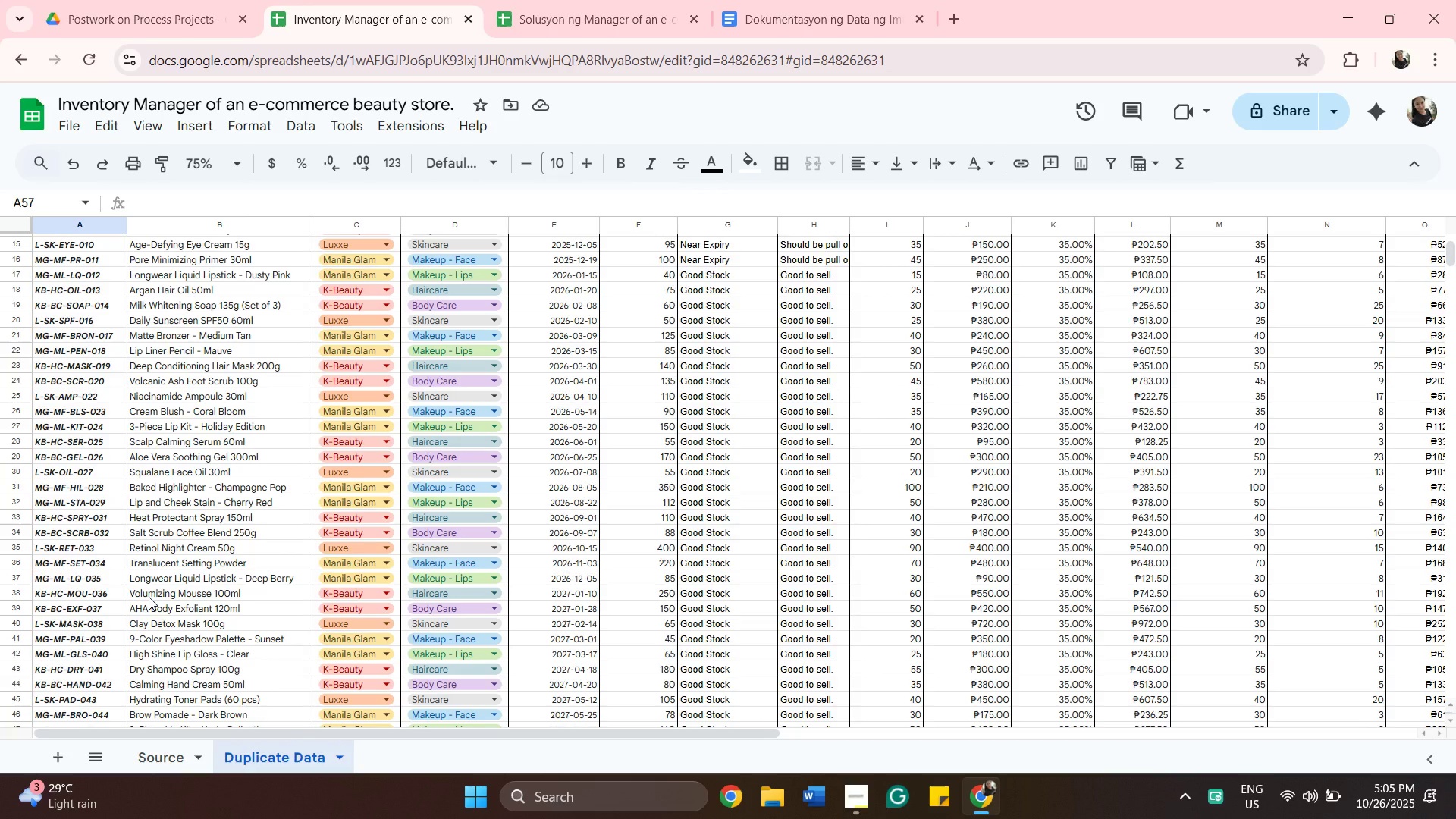 
scroll: coordinate [150, 592], scroll_direction: up, amount: 3.0
 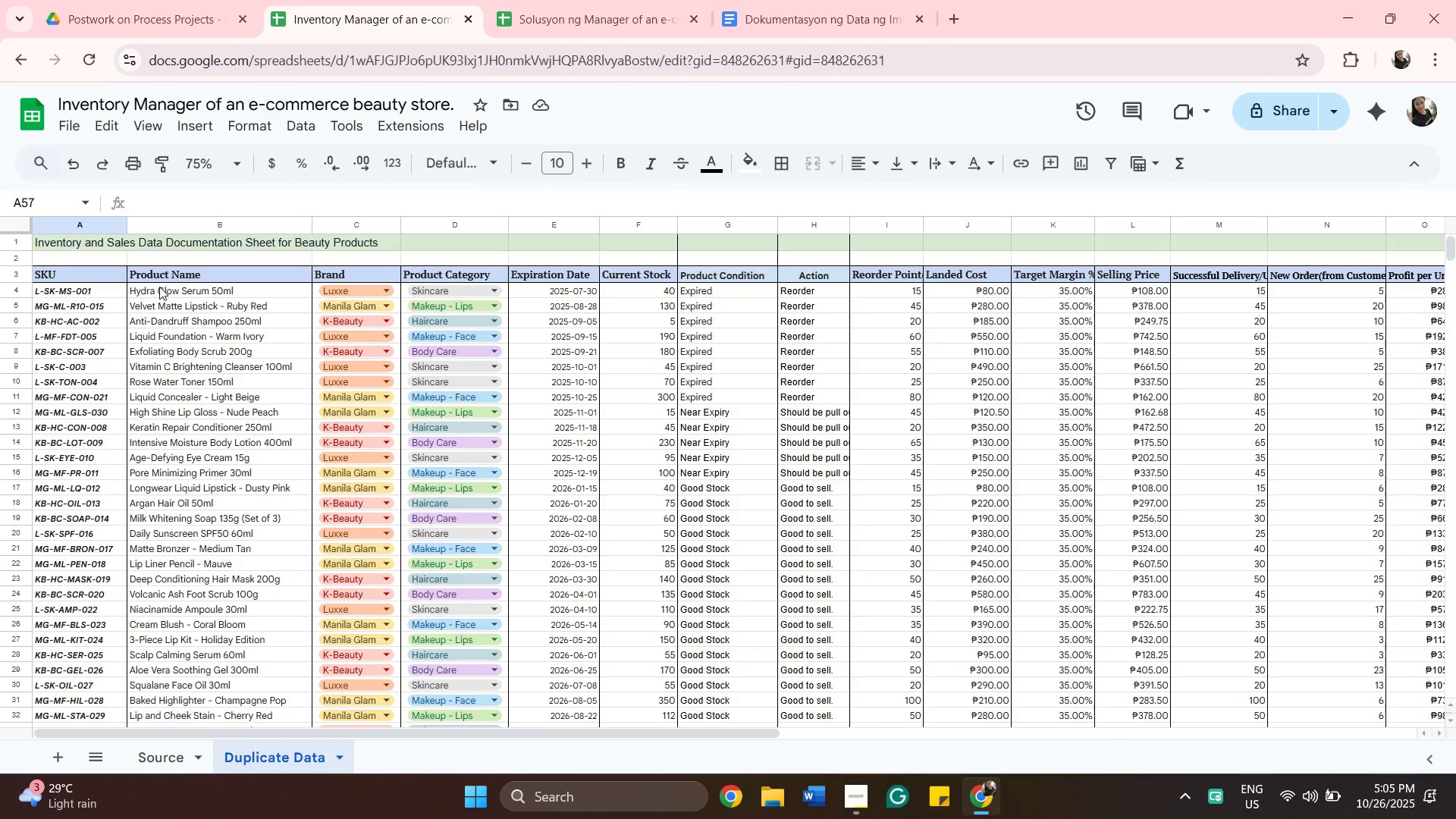 
left_click([171, 290])
 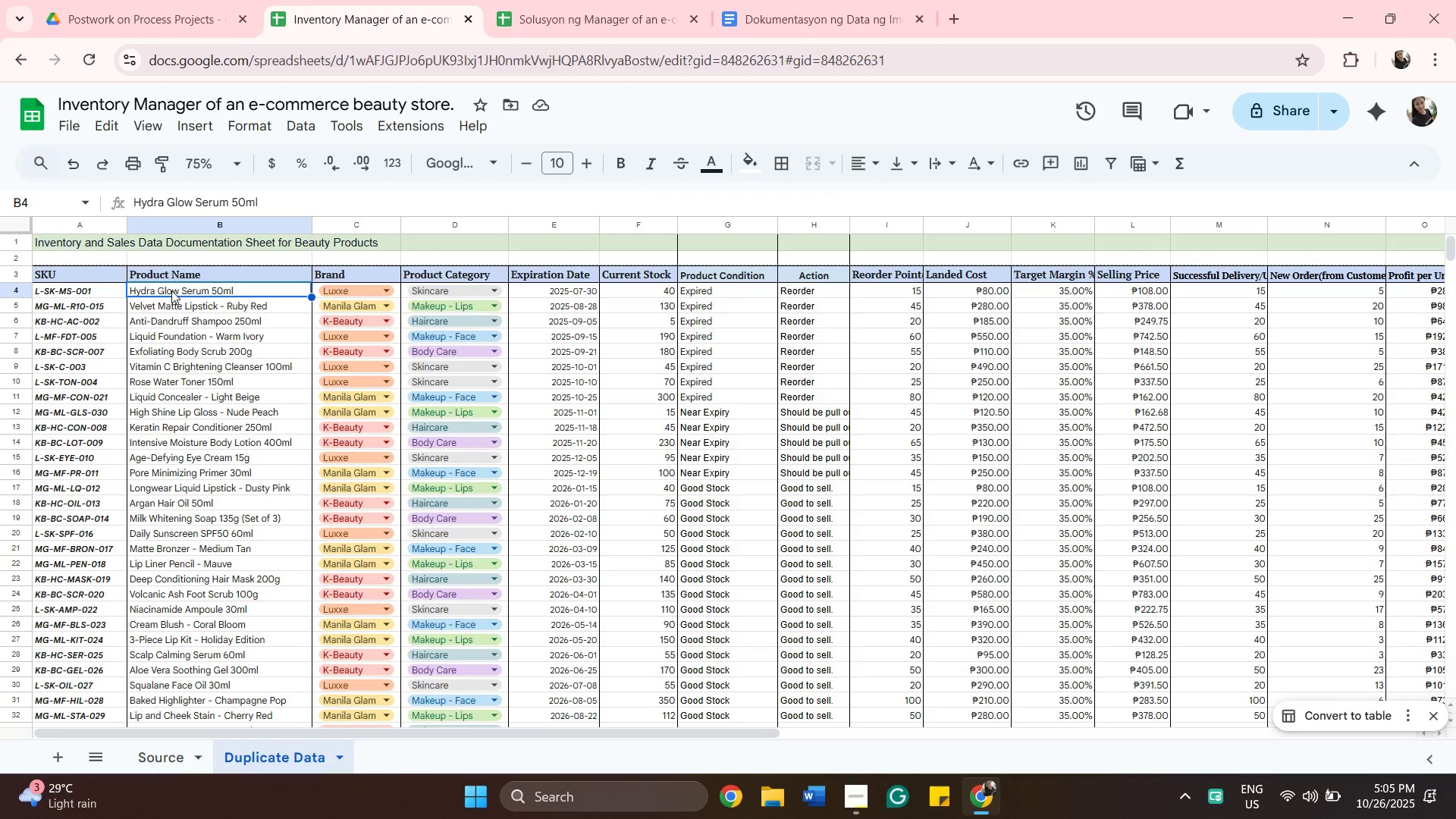 
key(ArrowDown)
 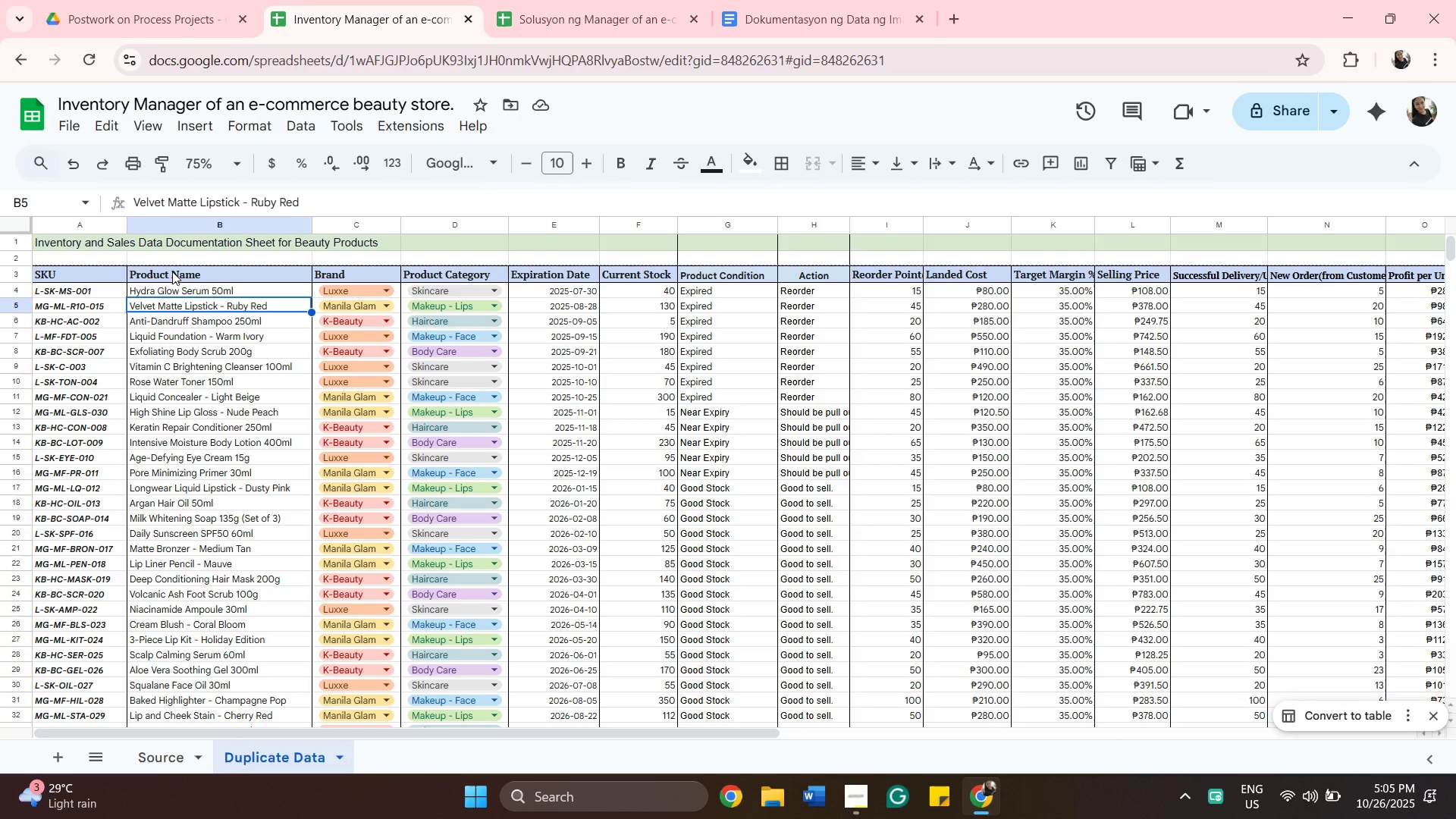 
wait(6.32)
 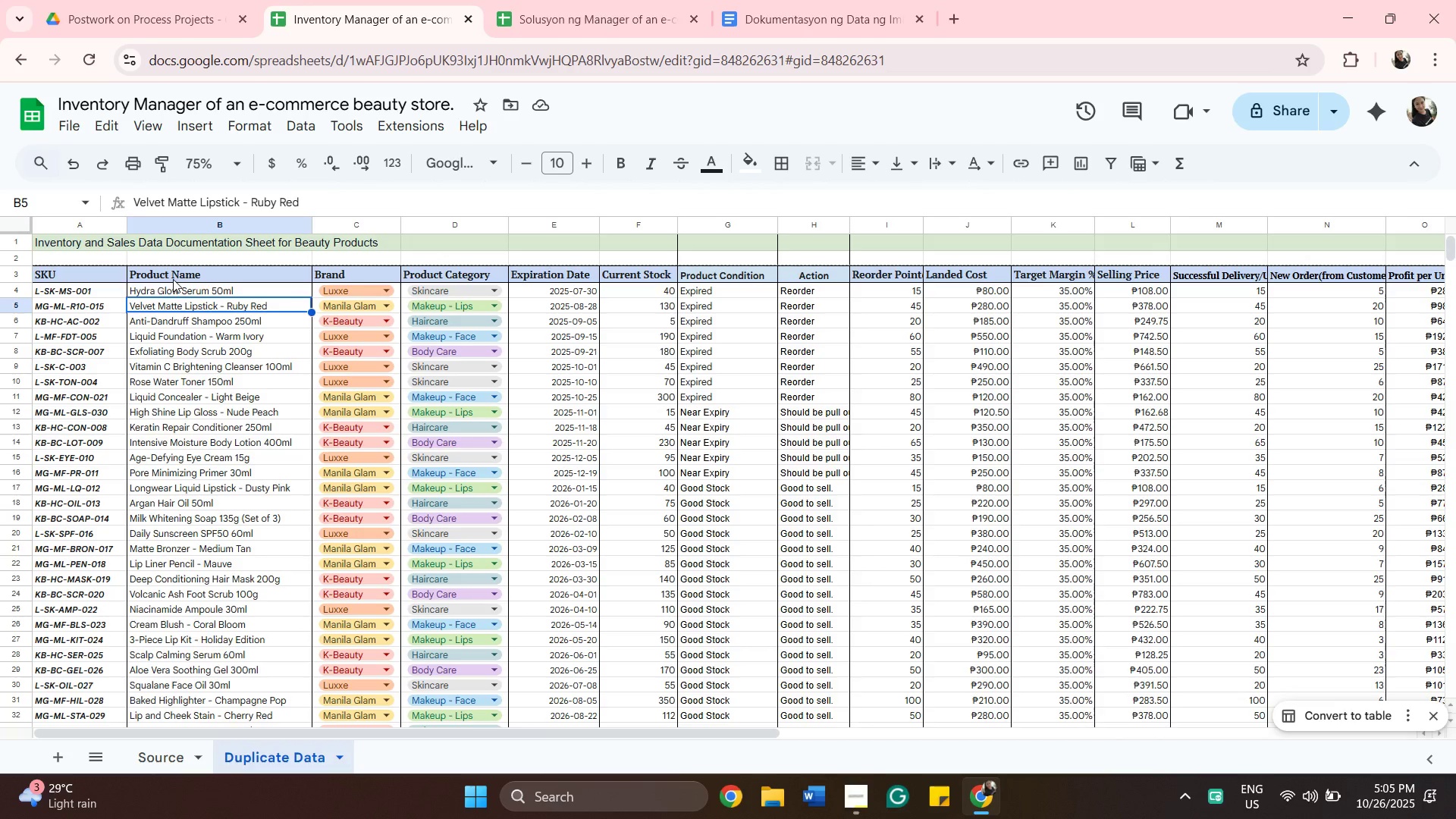 
key(ArrowDown)
 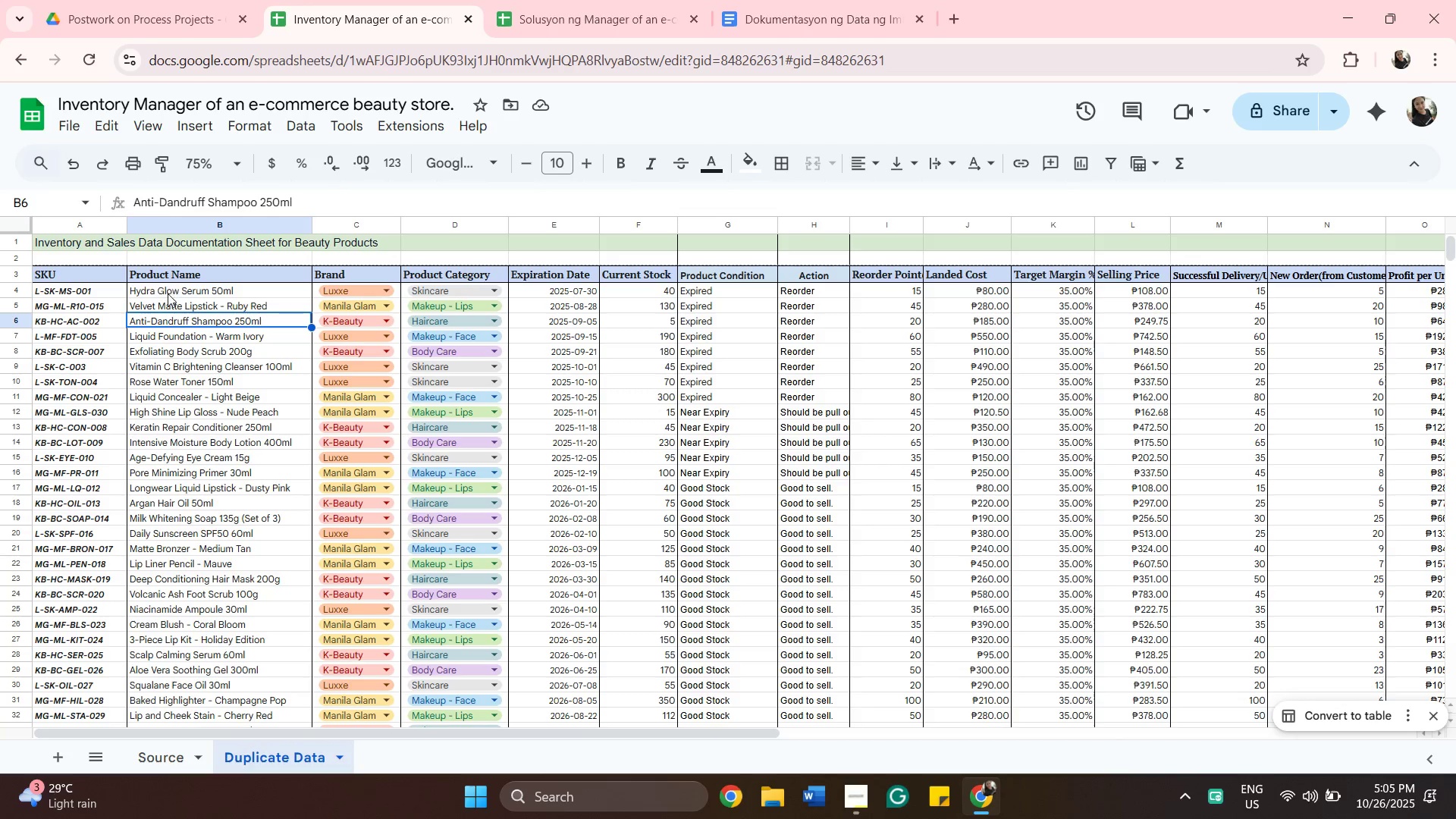 
key(ArrowDown)
 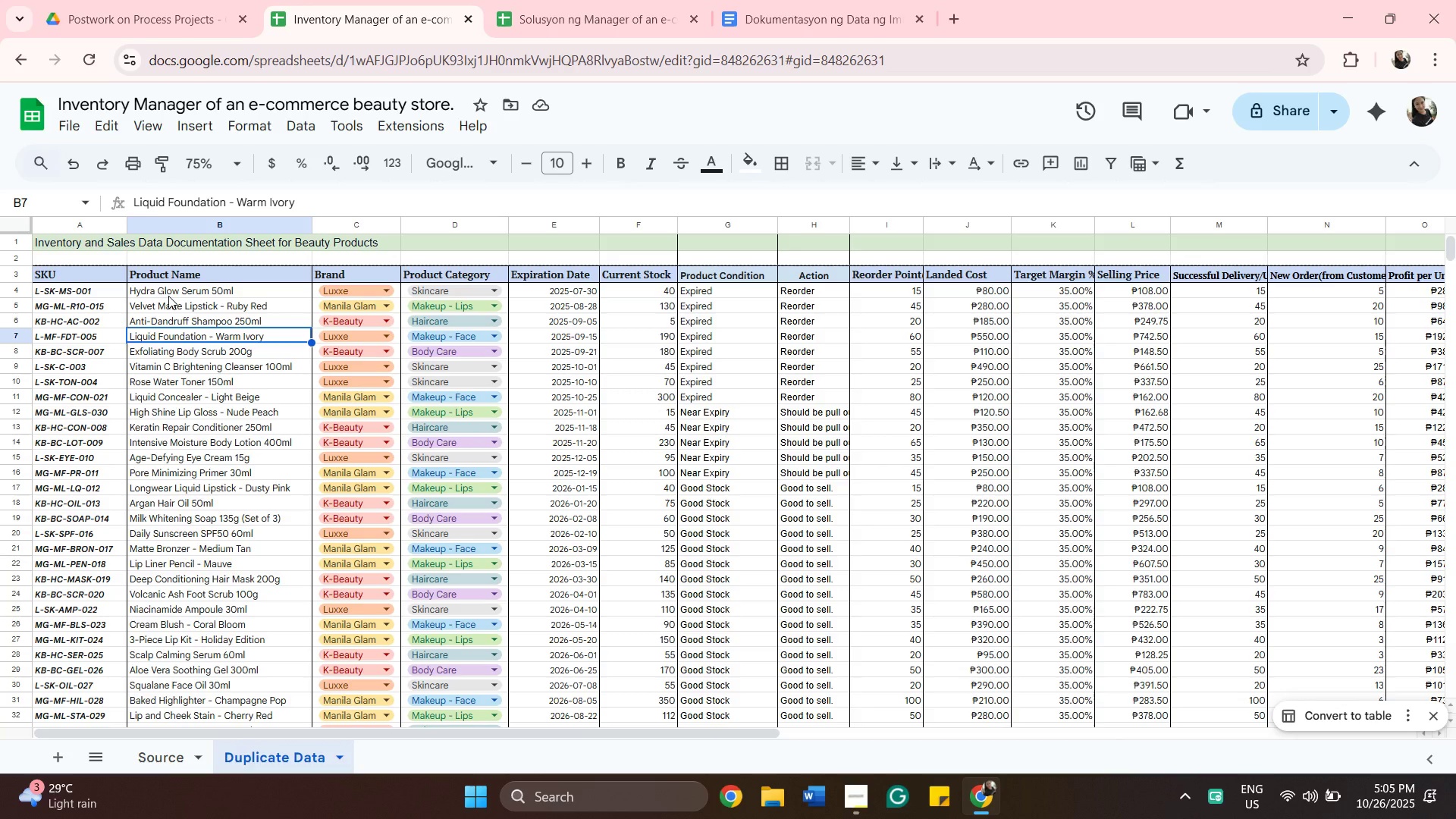 
key(ArrowDown)
 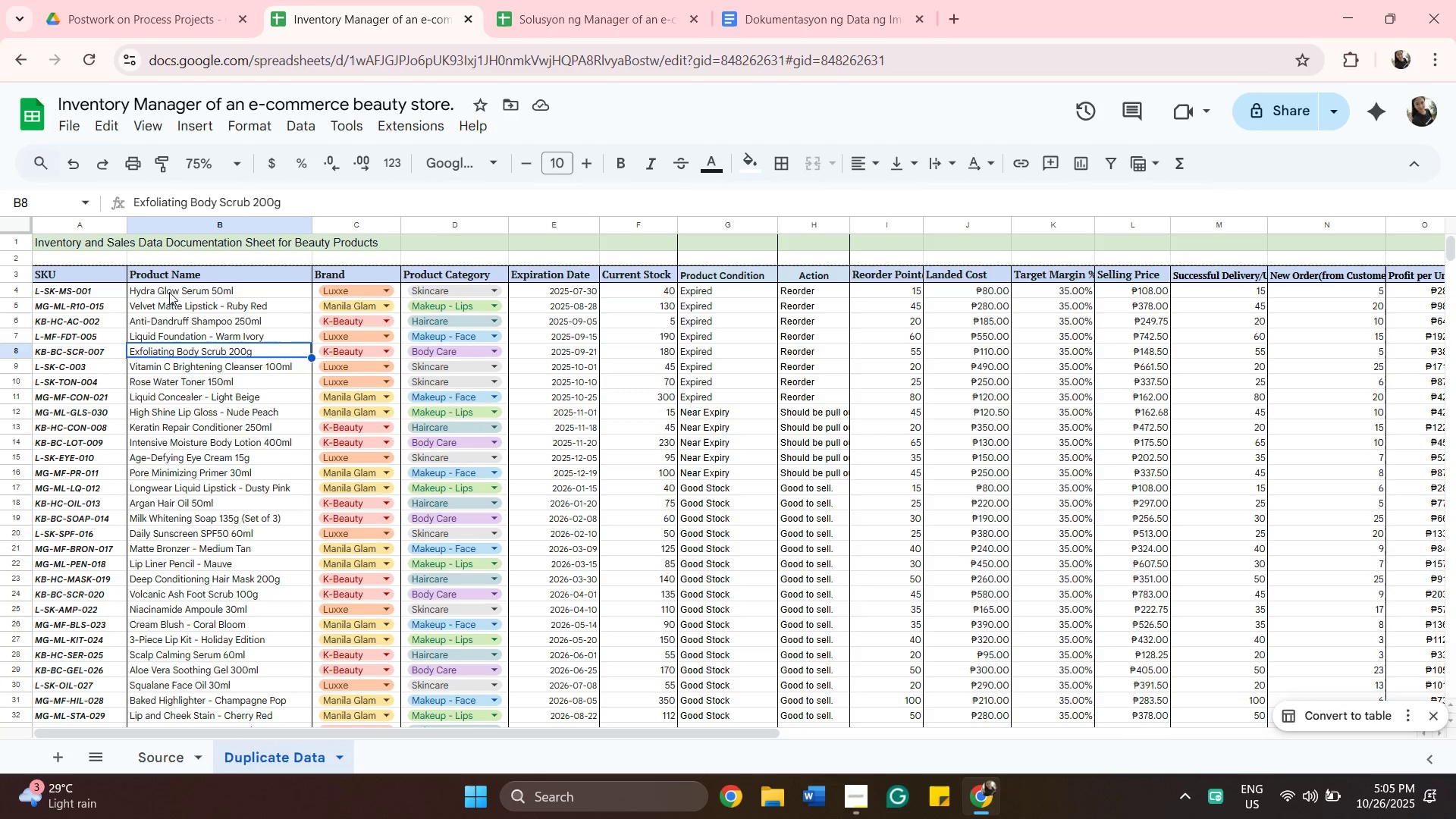 
key(ArrowDown)
 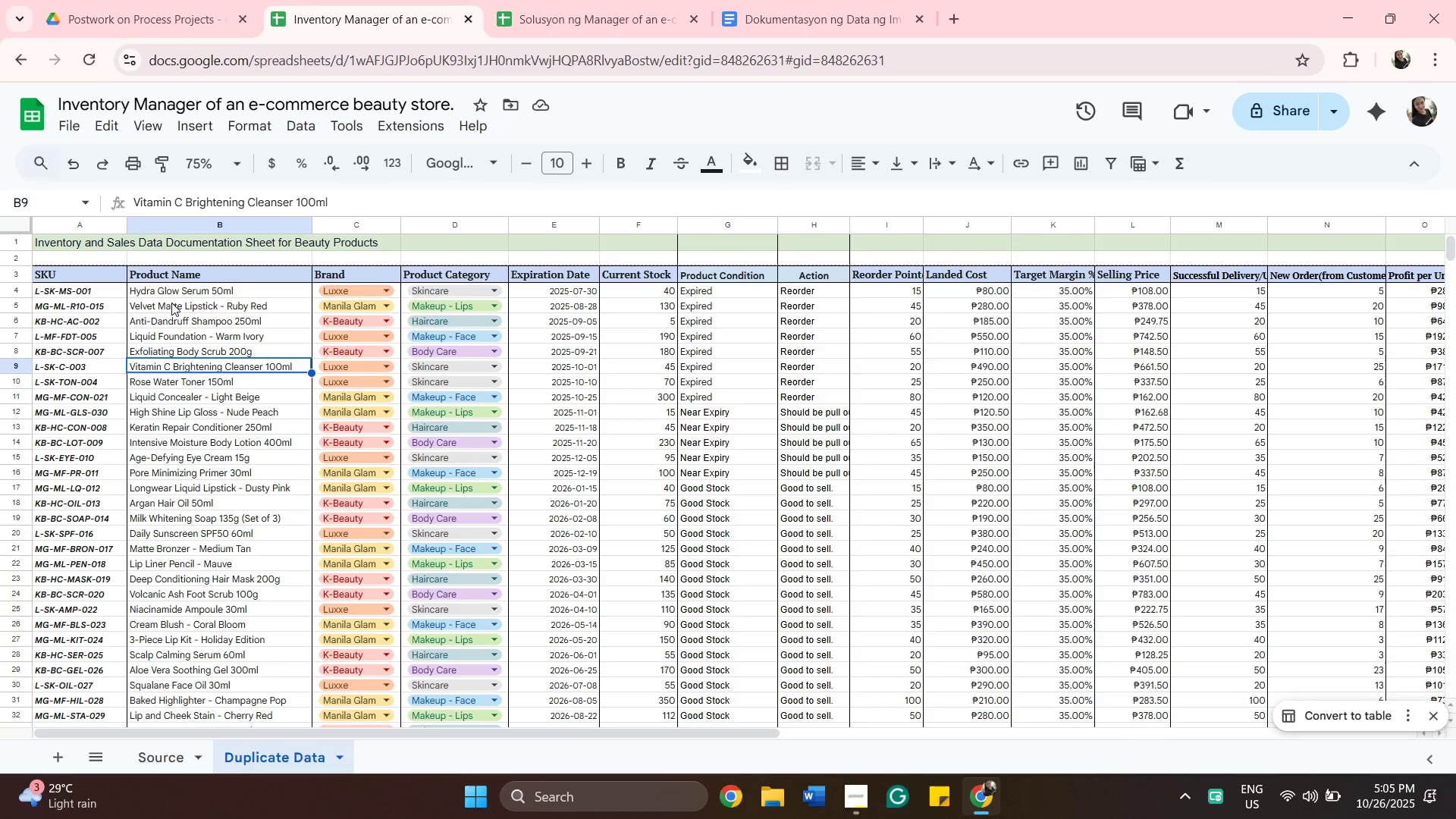 
wait(7.2)
 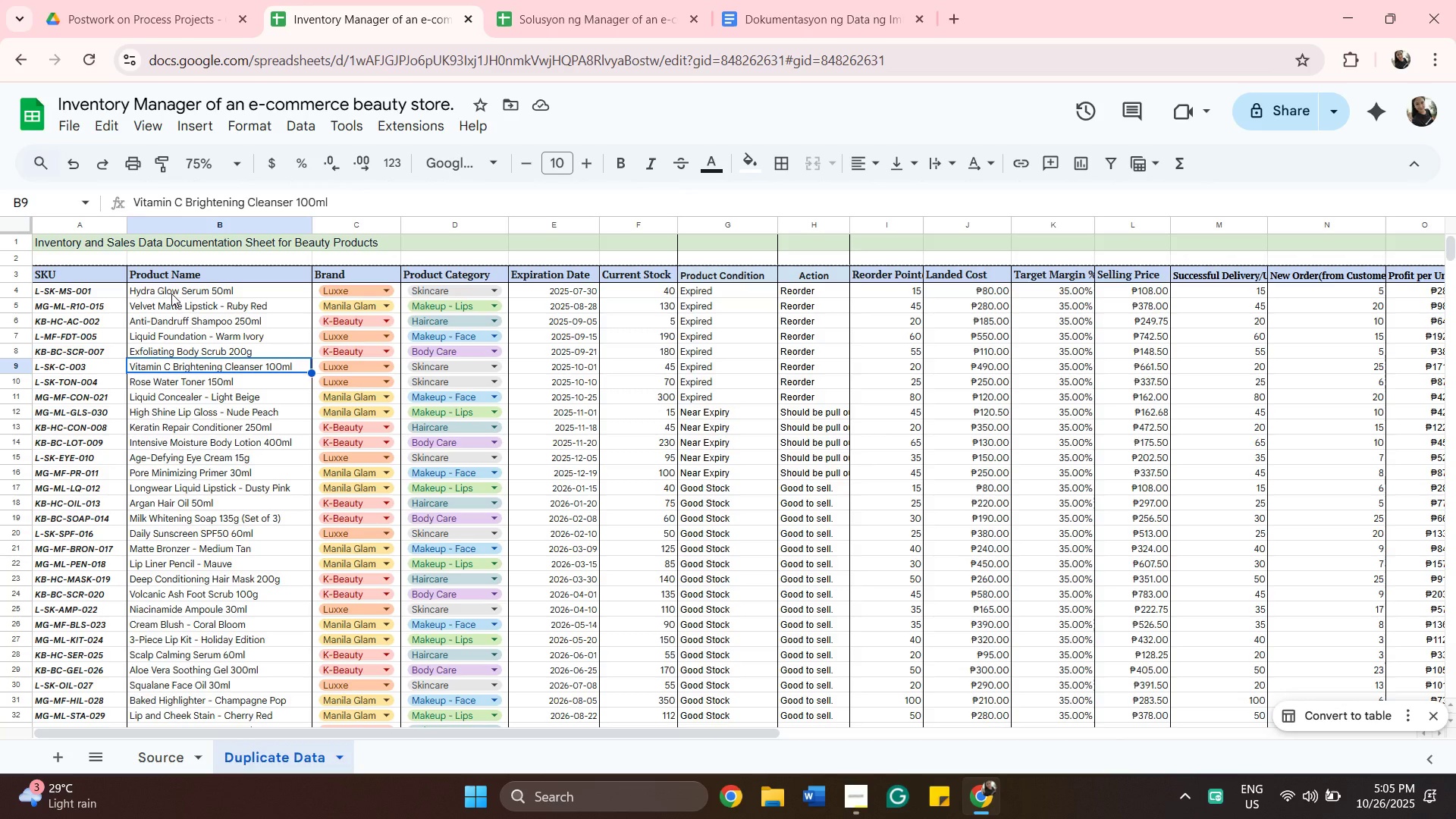 
key(ArrowDown)
 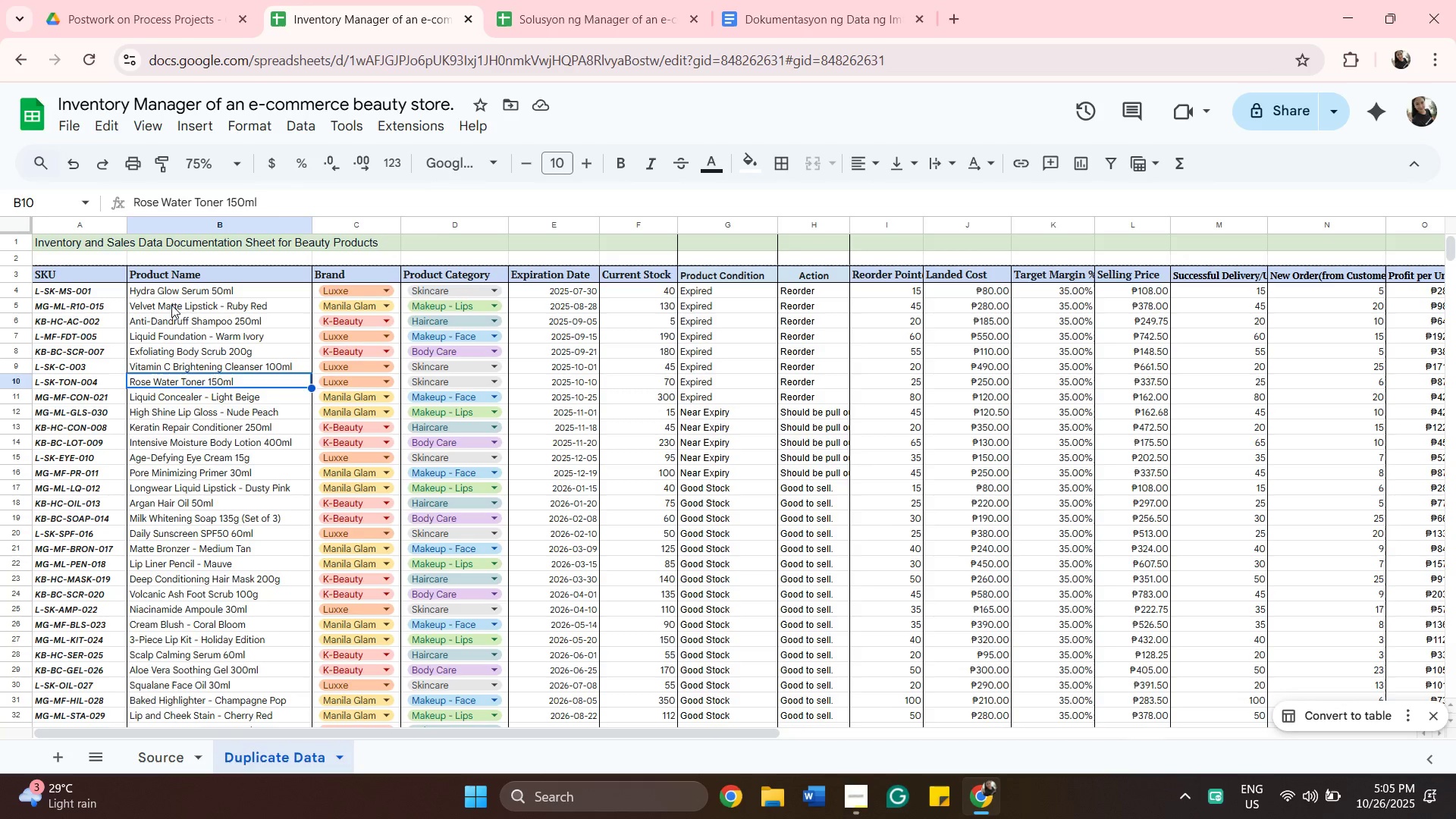 
key(ArrowDown)
 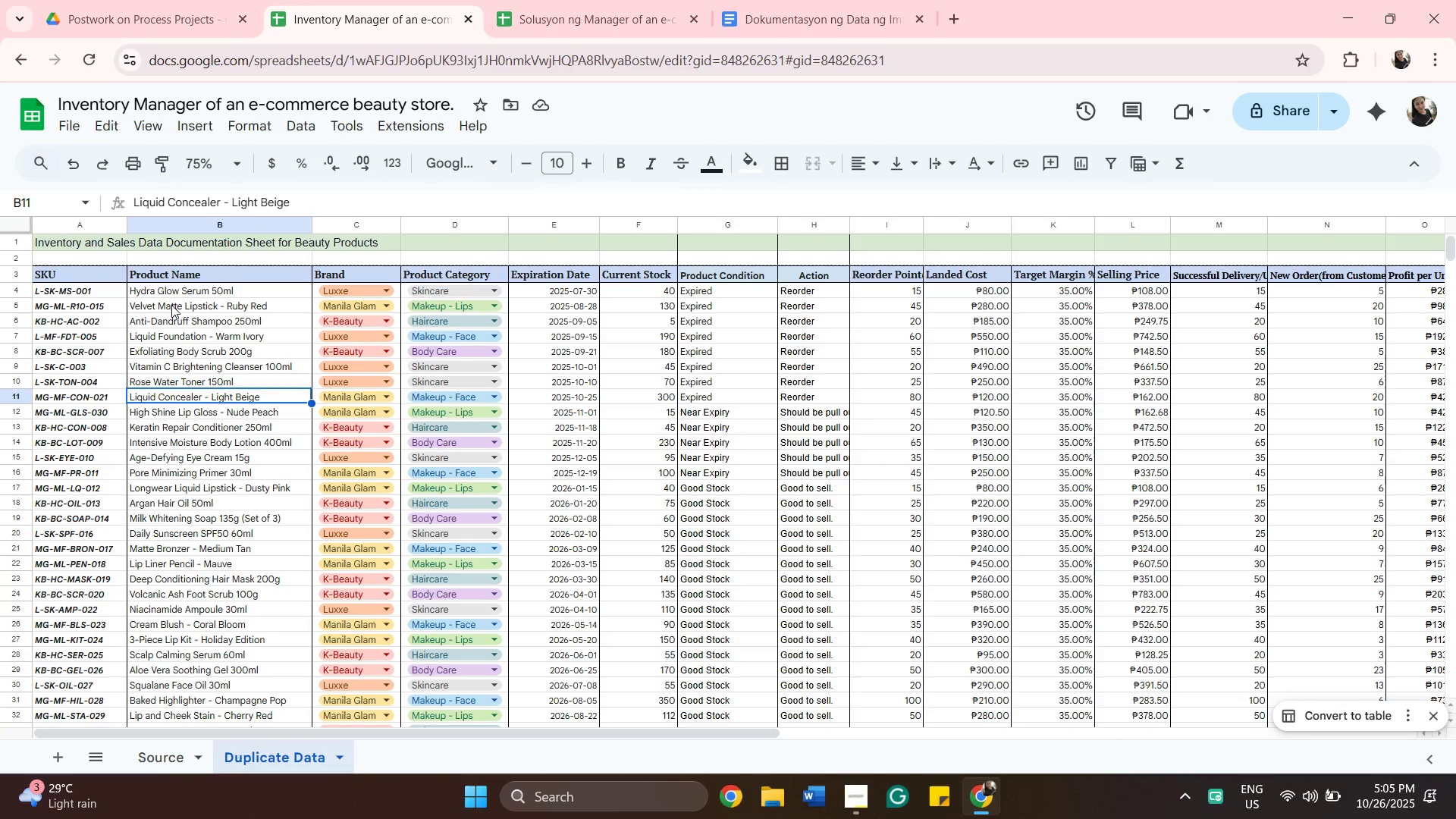 
key(ArrowDown)
 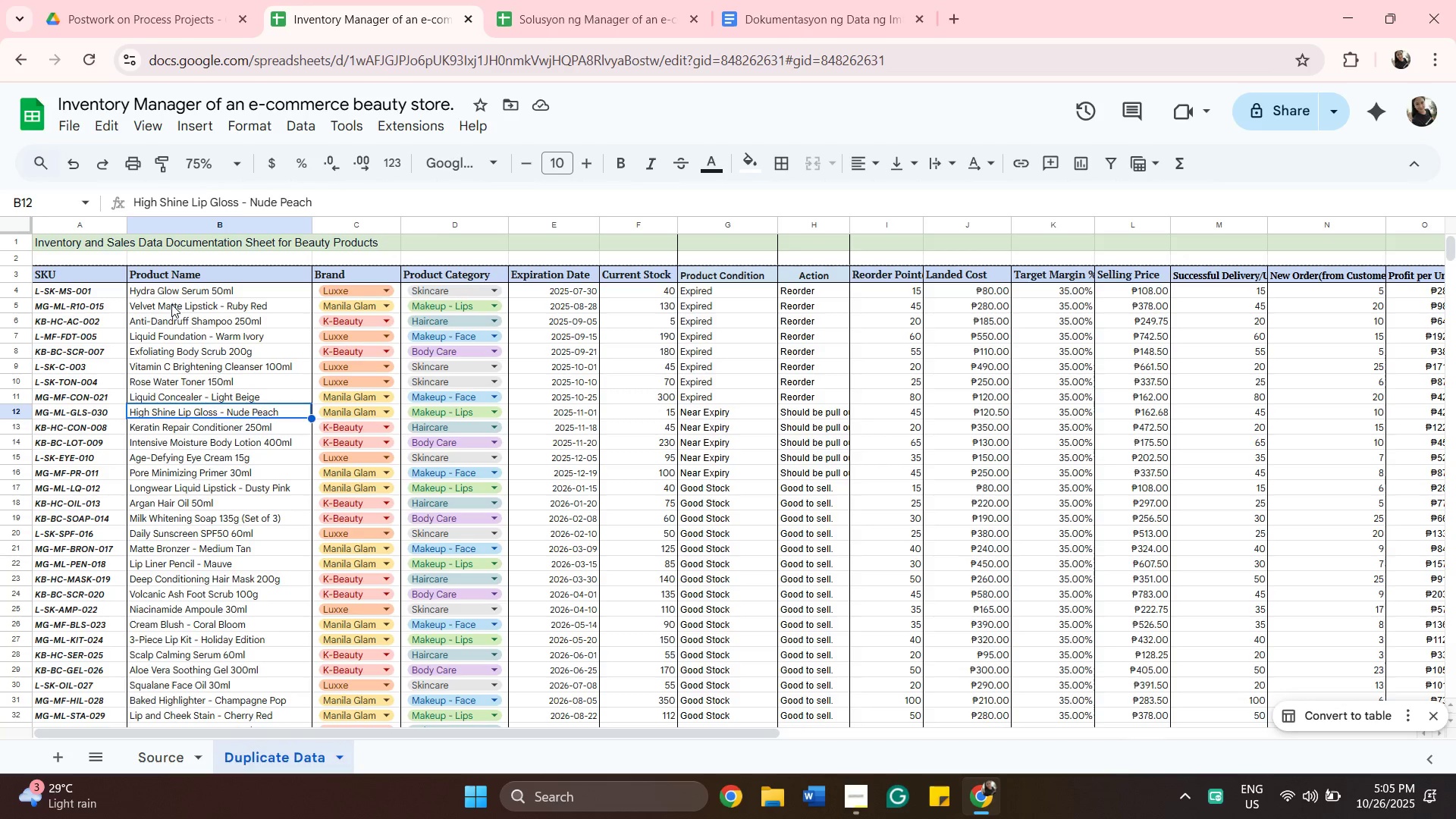 
key(ArrowDown)
 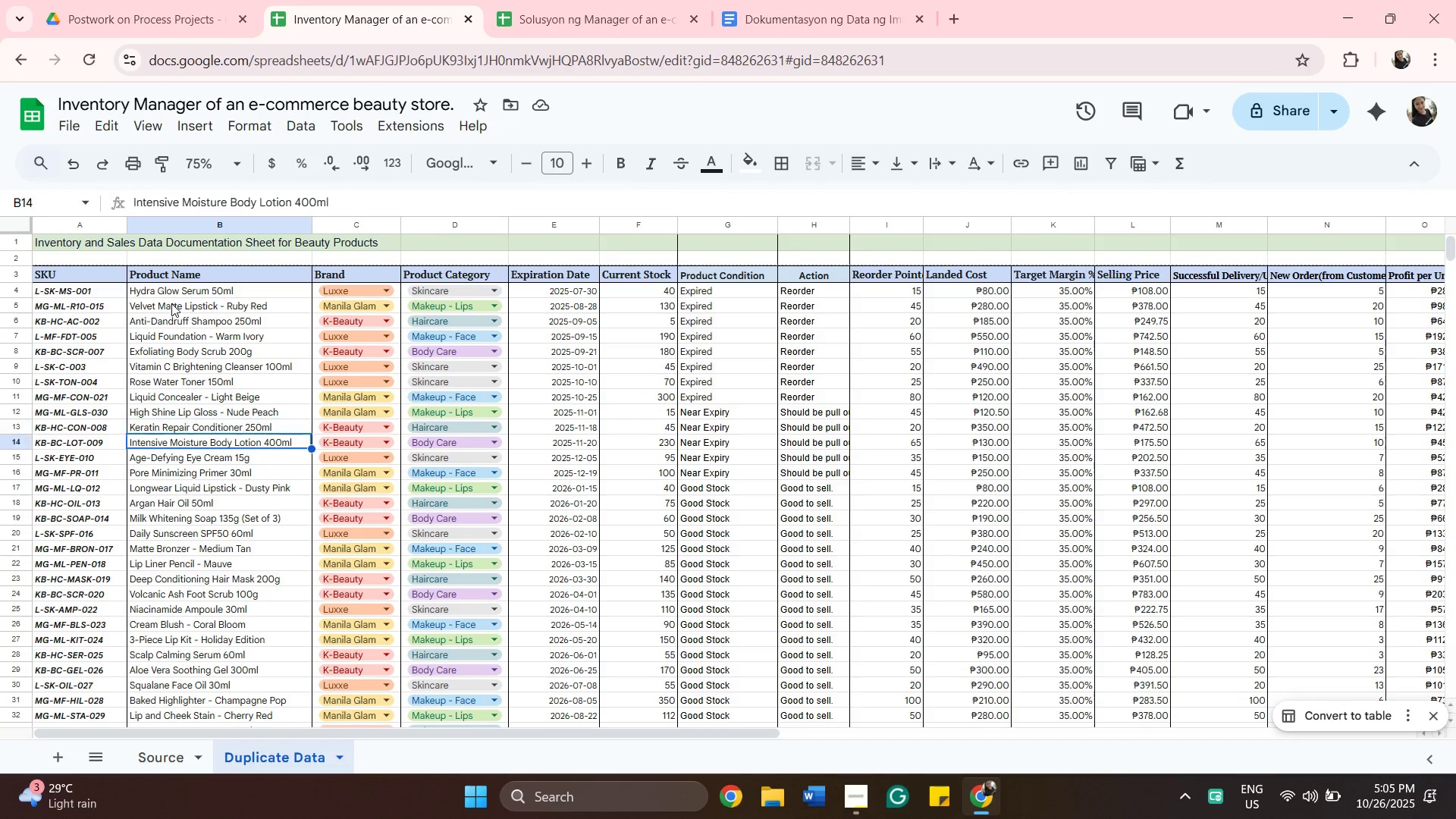 
key(ArrowDown)
 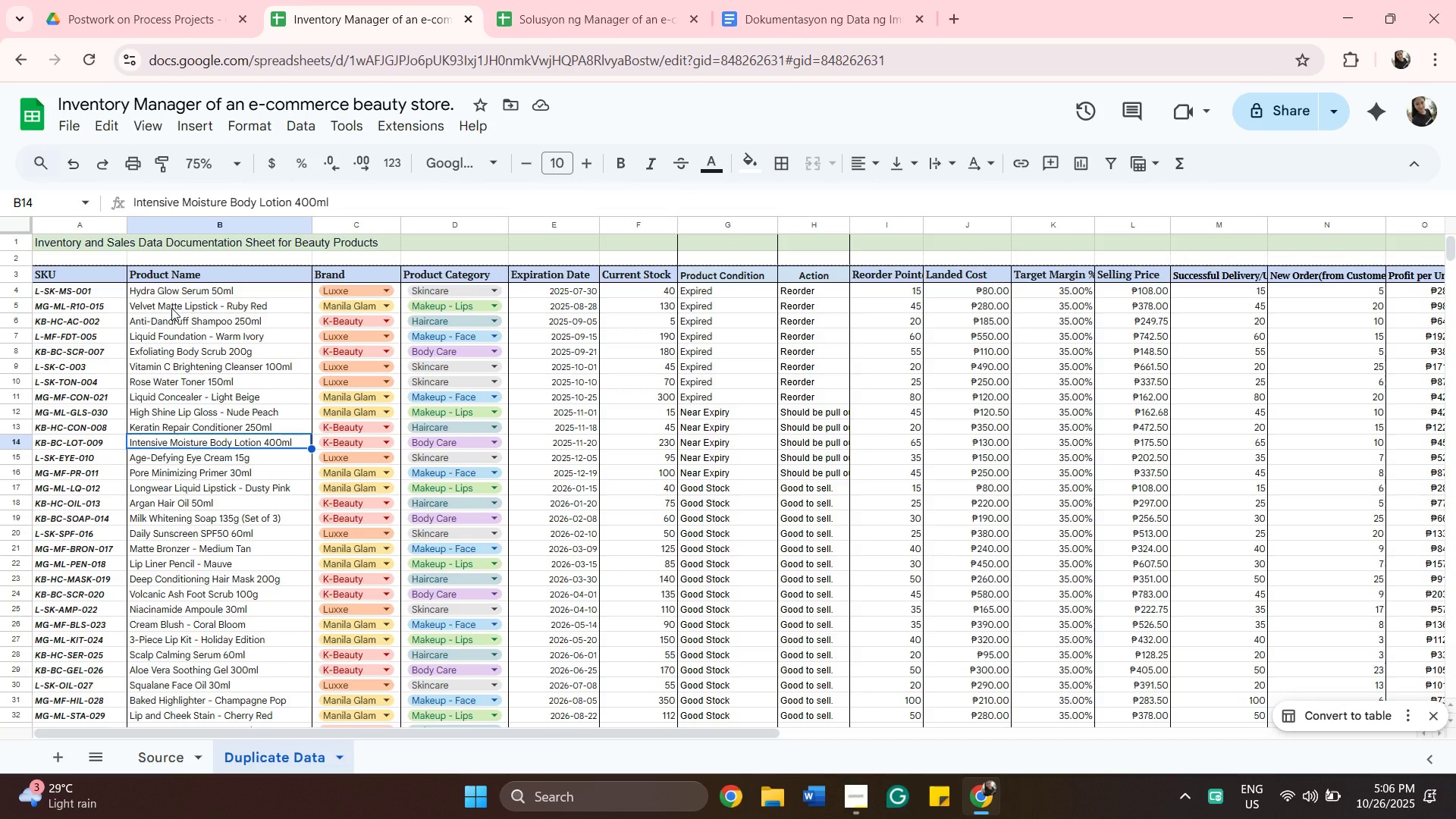 
scroll: coordinate [171, 308], scroll_direction: down, amount: 1.0
 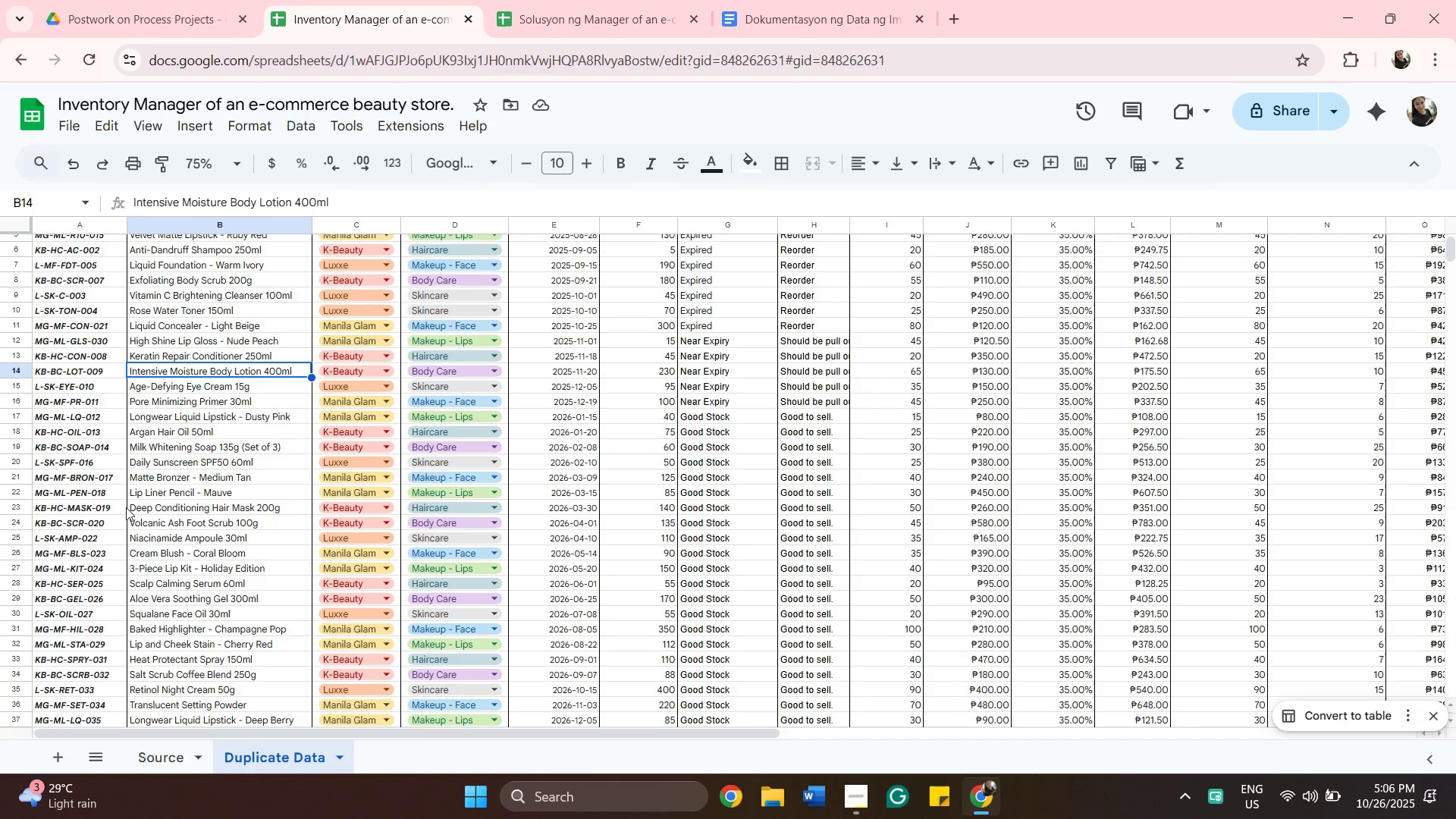 
wait(7.35)
 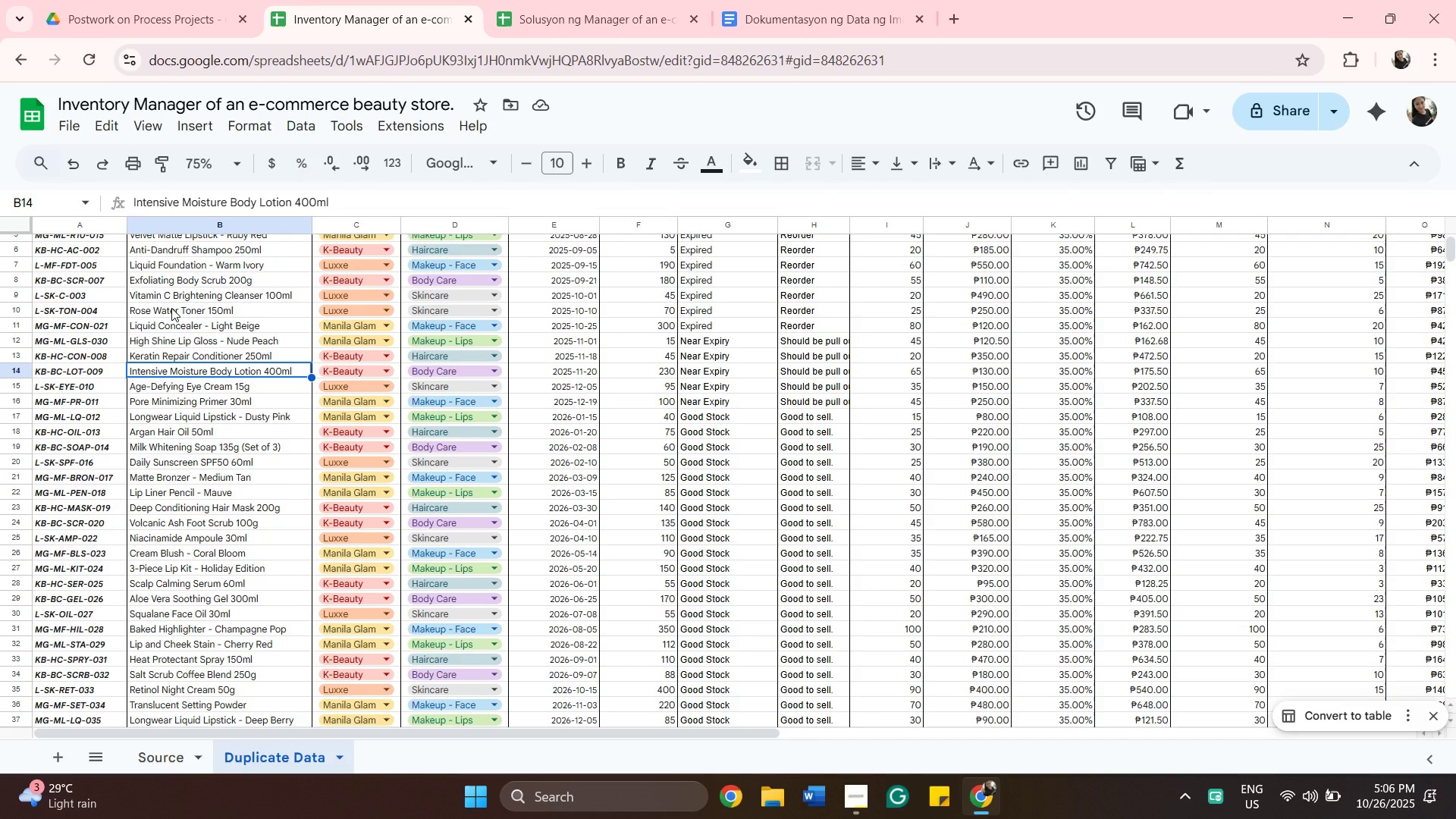 
left_click([224, 419])
 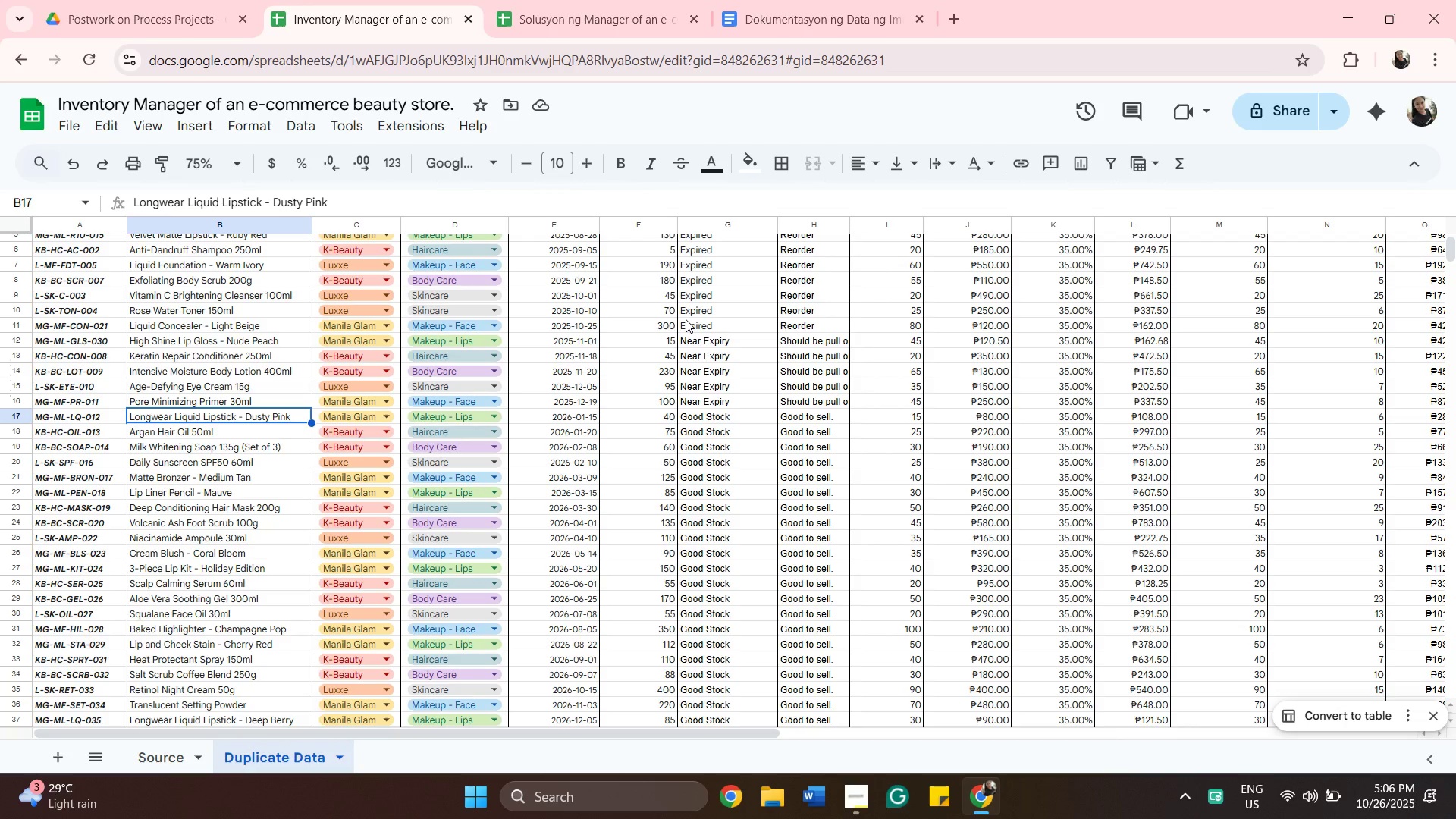 
scroll: coordinate [1032, 559], scroll_direction: down, amount: 2.0
 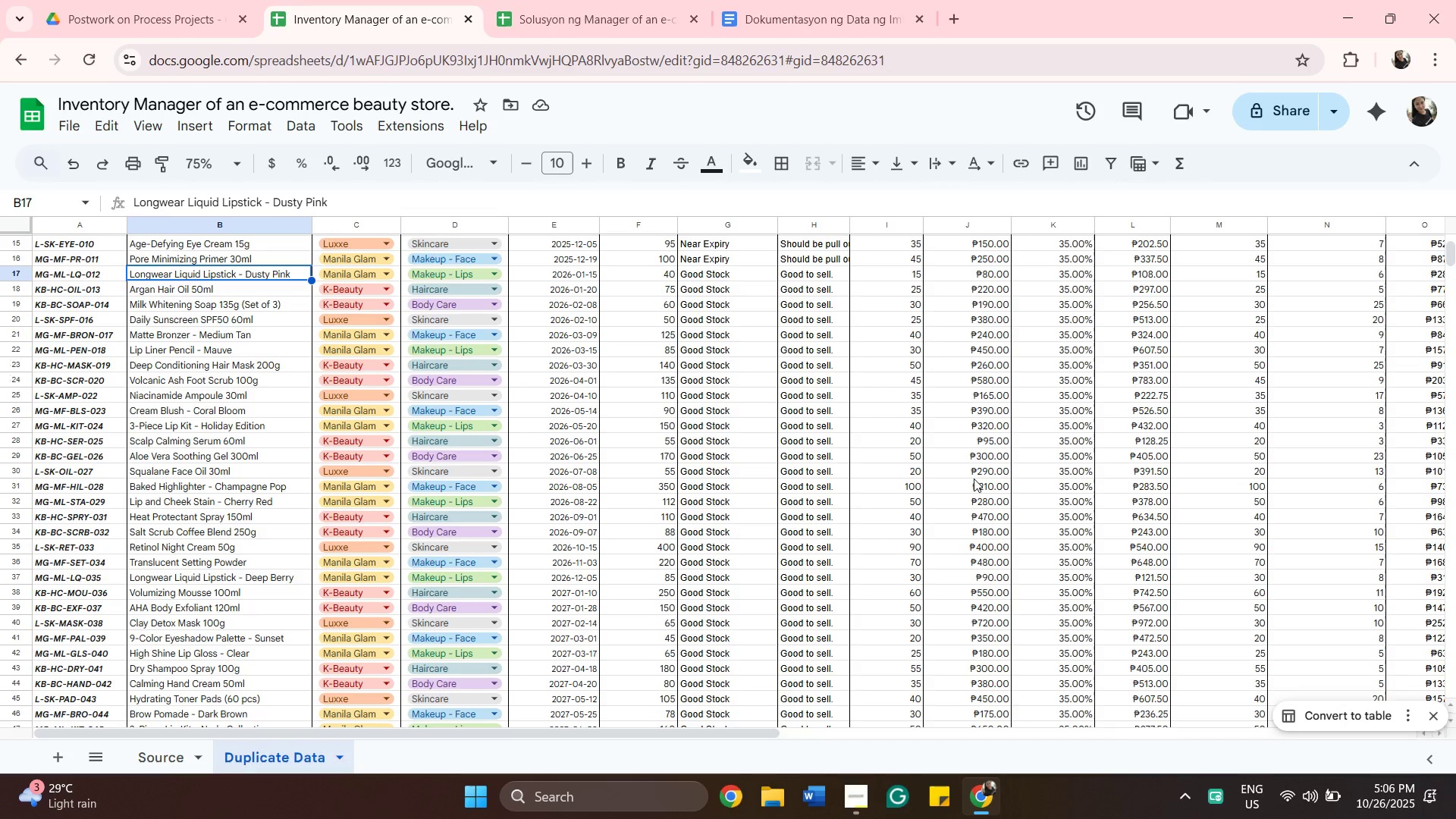 
scroll: coordinate [248, 428], scroll_direction: up, amount: 7.0
 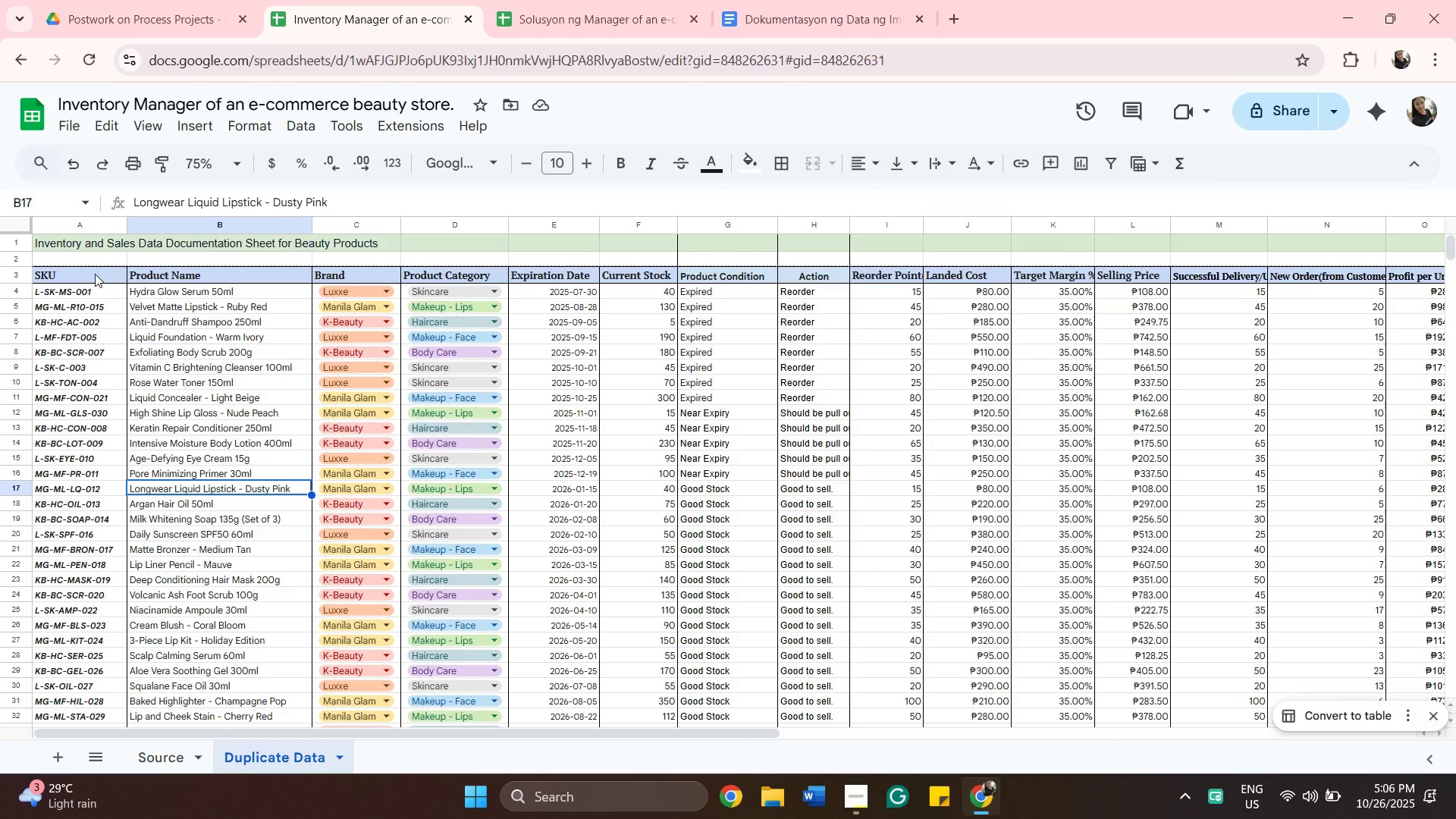 
left_click([95, 274])
 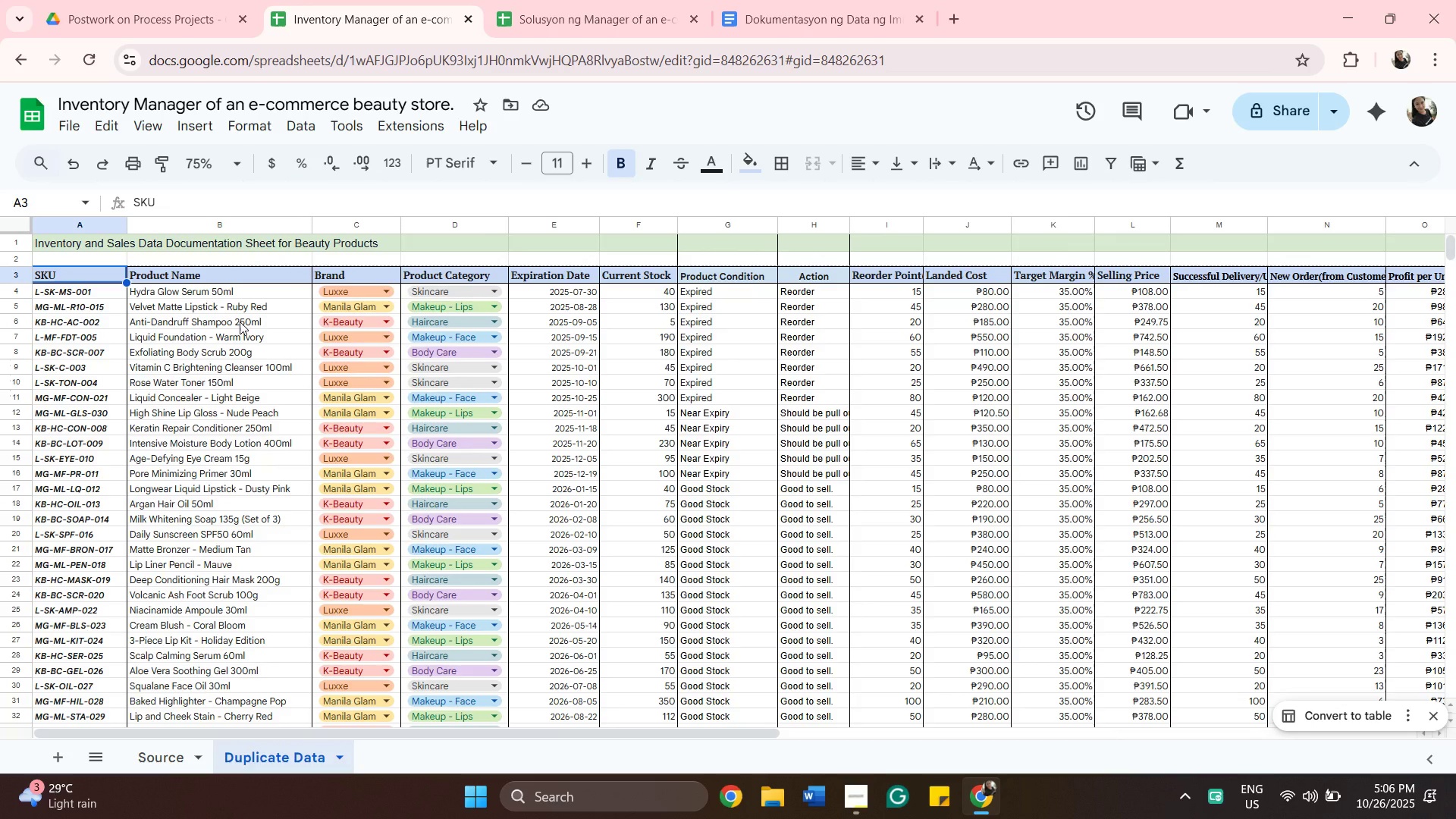 
wait(9.11)
 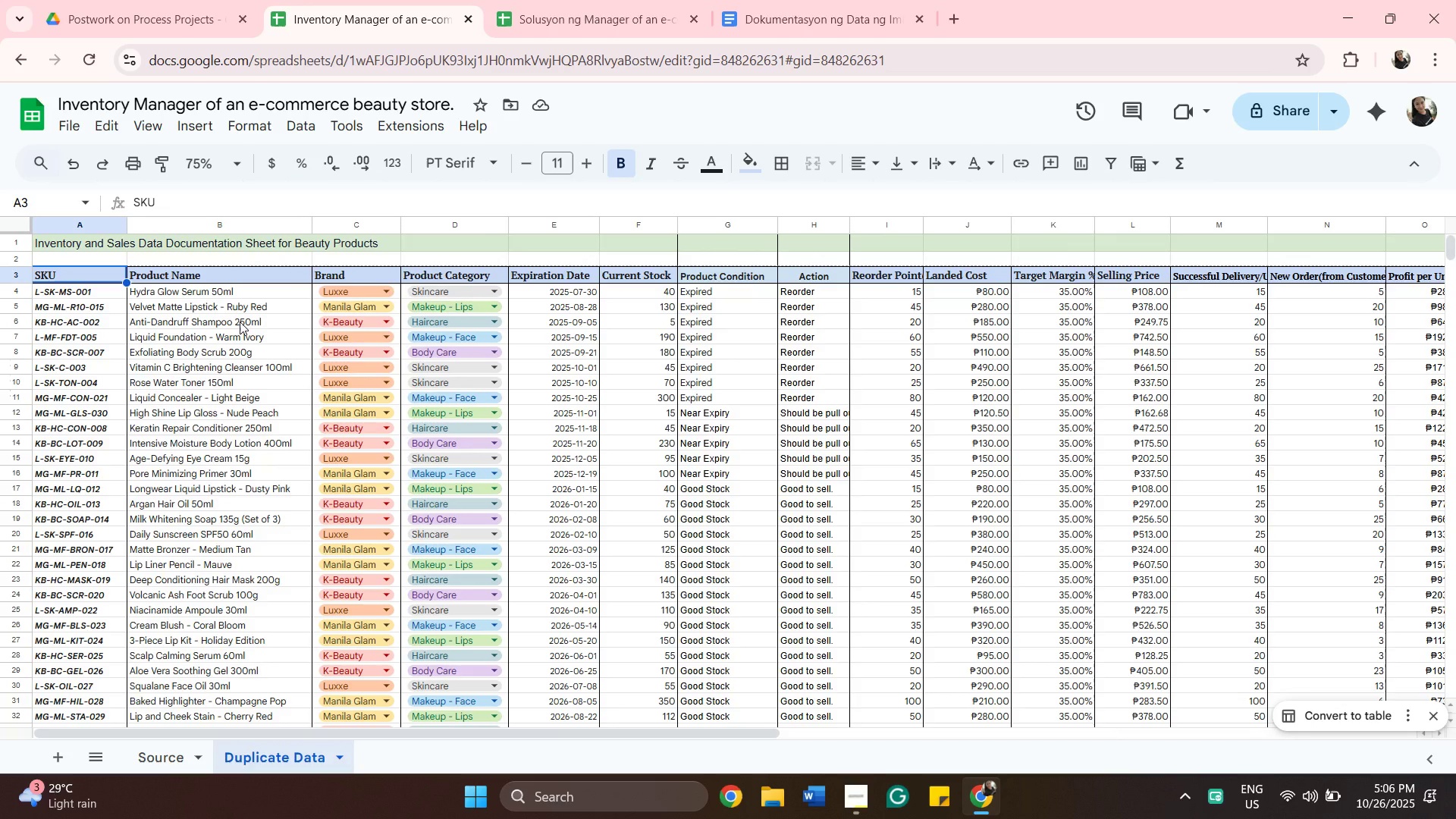 
left_click_drag(start_coordinate=[559, 730], to_coordinate=[686, 748])
 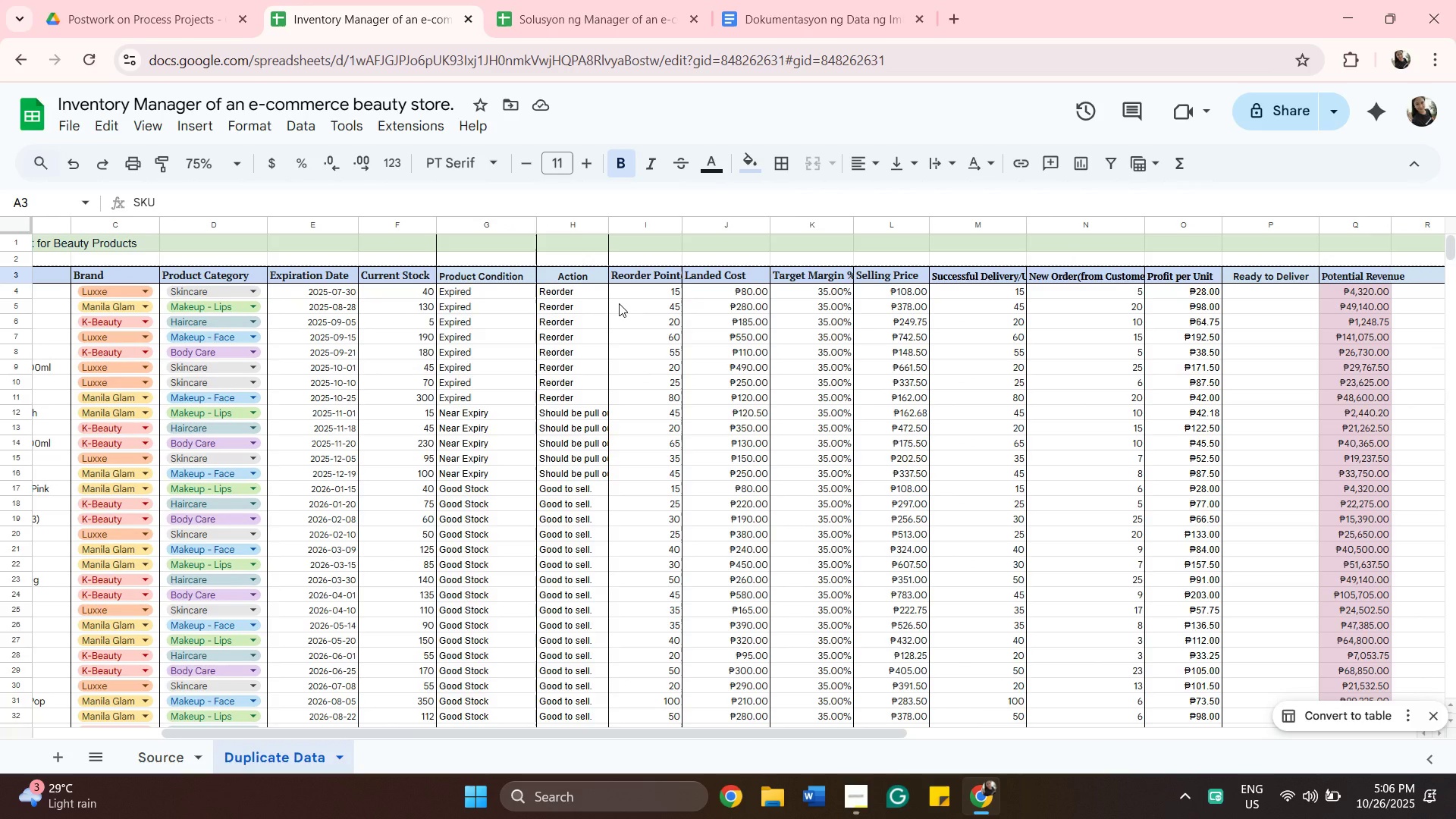 
wait(9.17)
 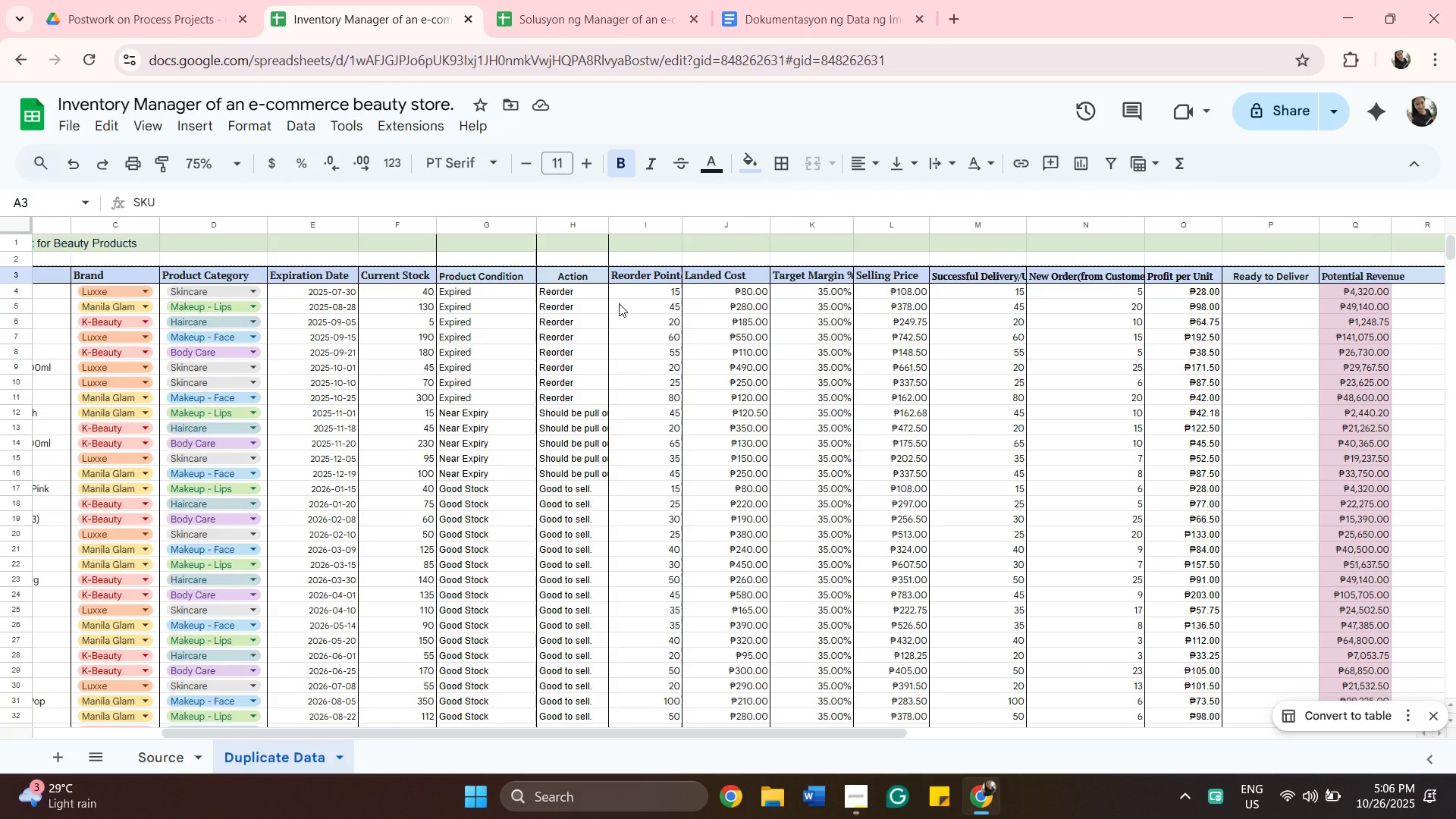 
left_click([594, 277])
 